 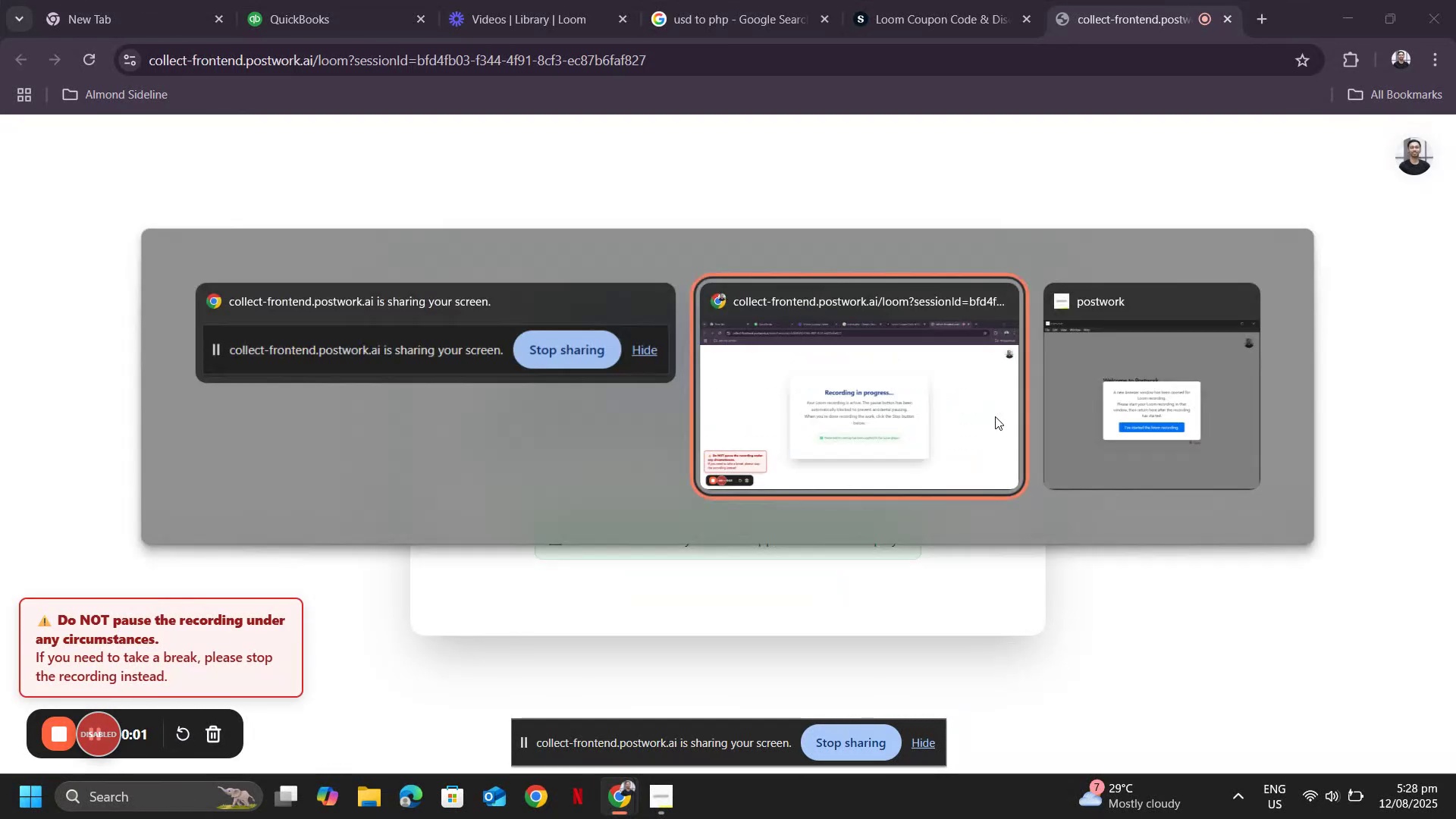 
key(Alt+Tab)
 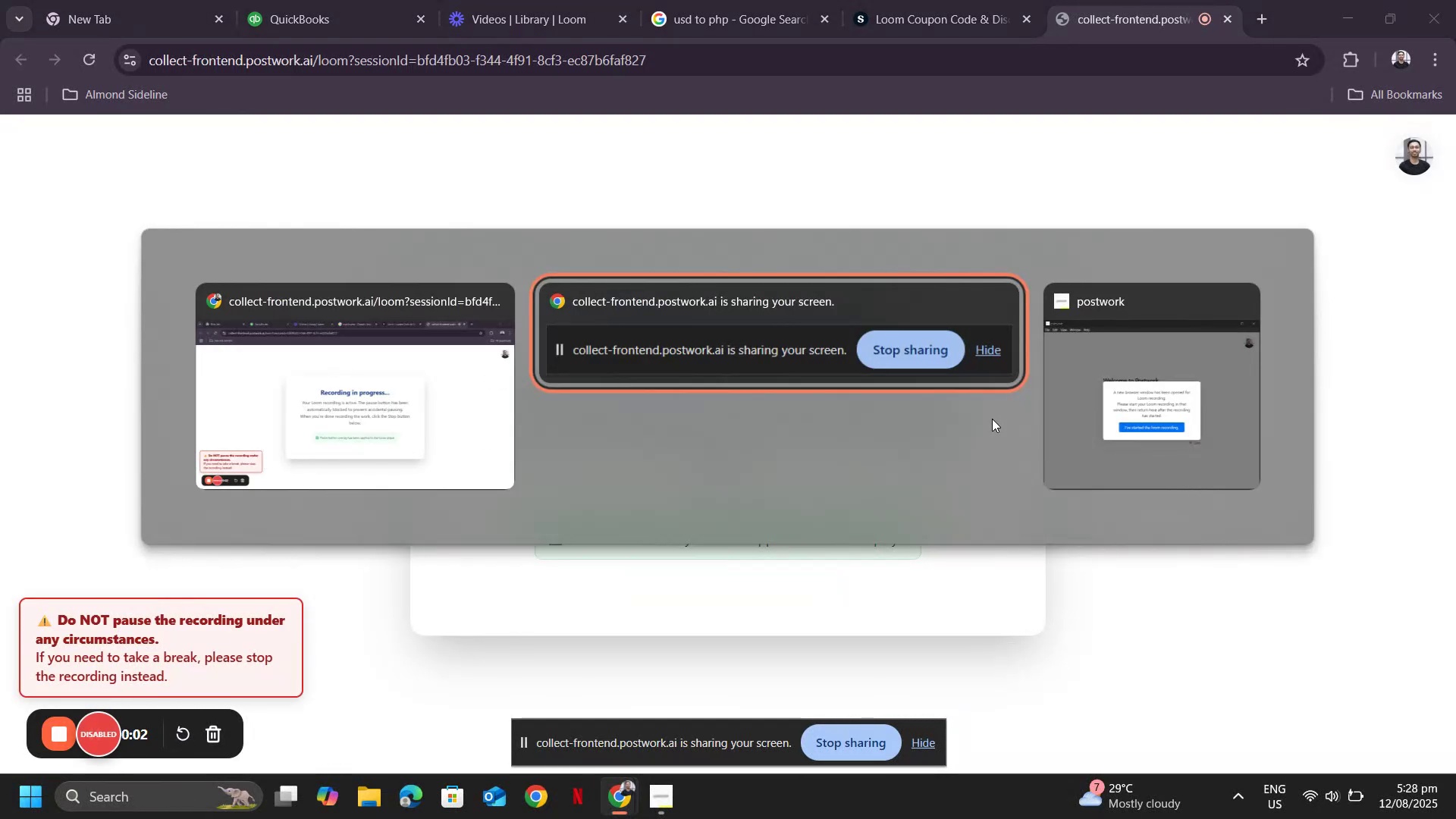 
key(Alt+Tab)
 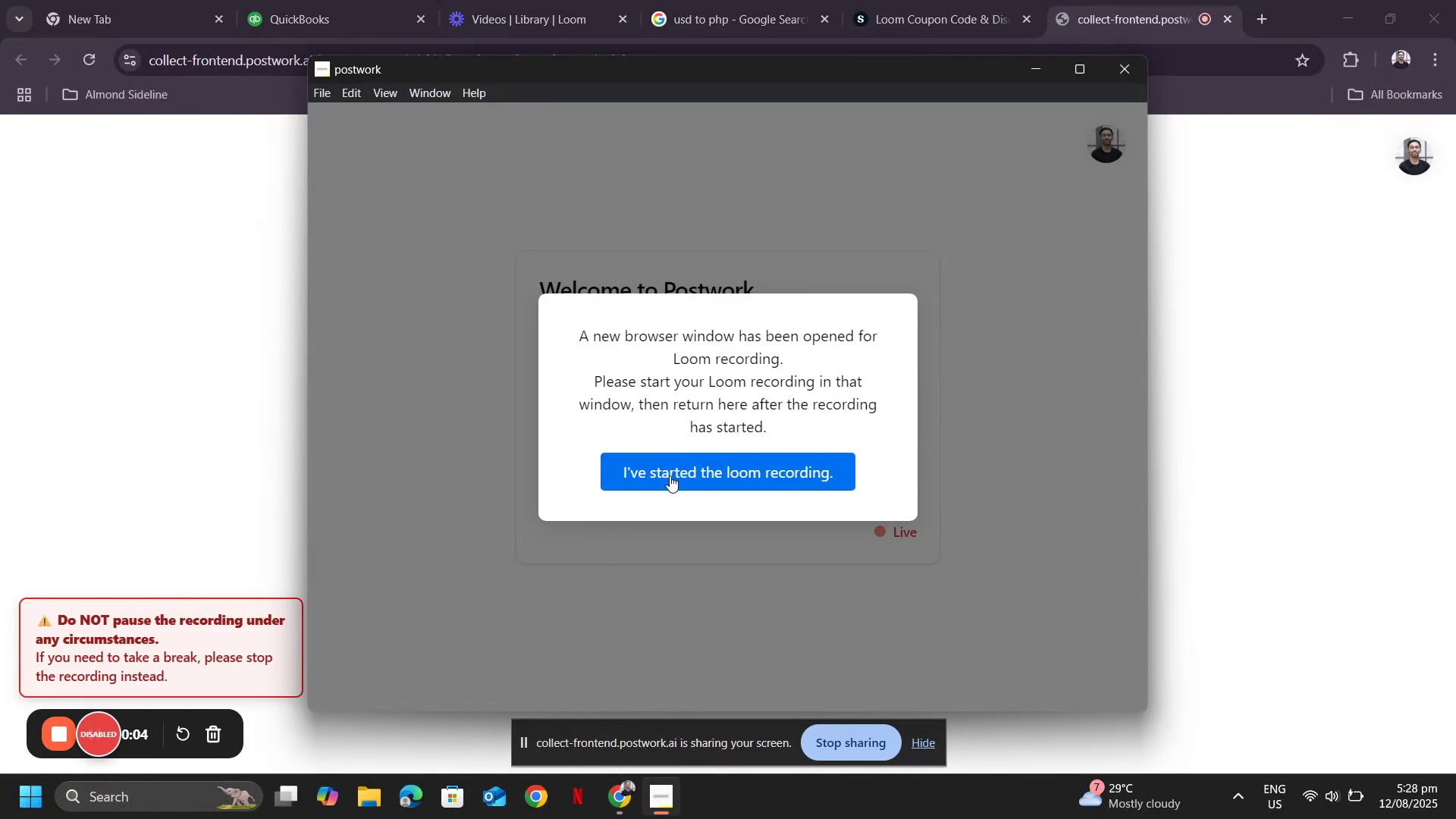 
left_click([670, 475])
 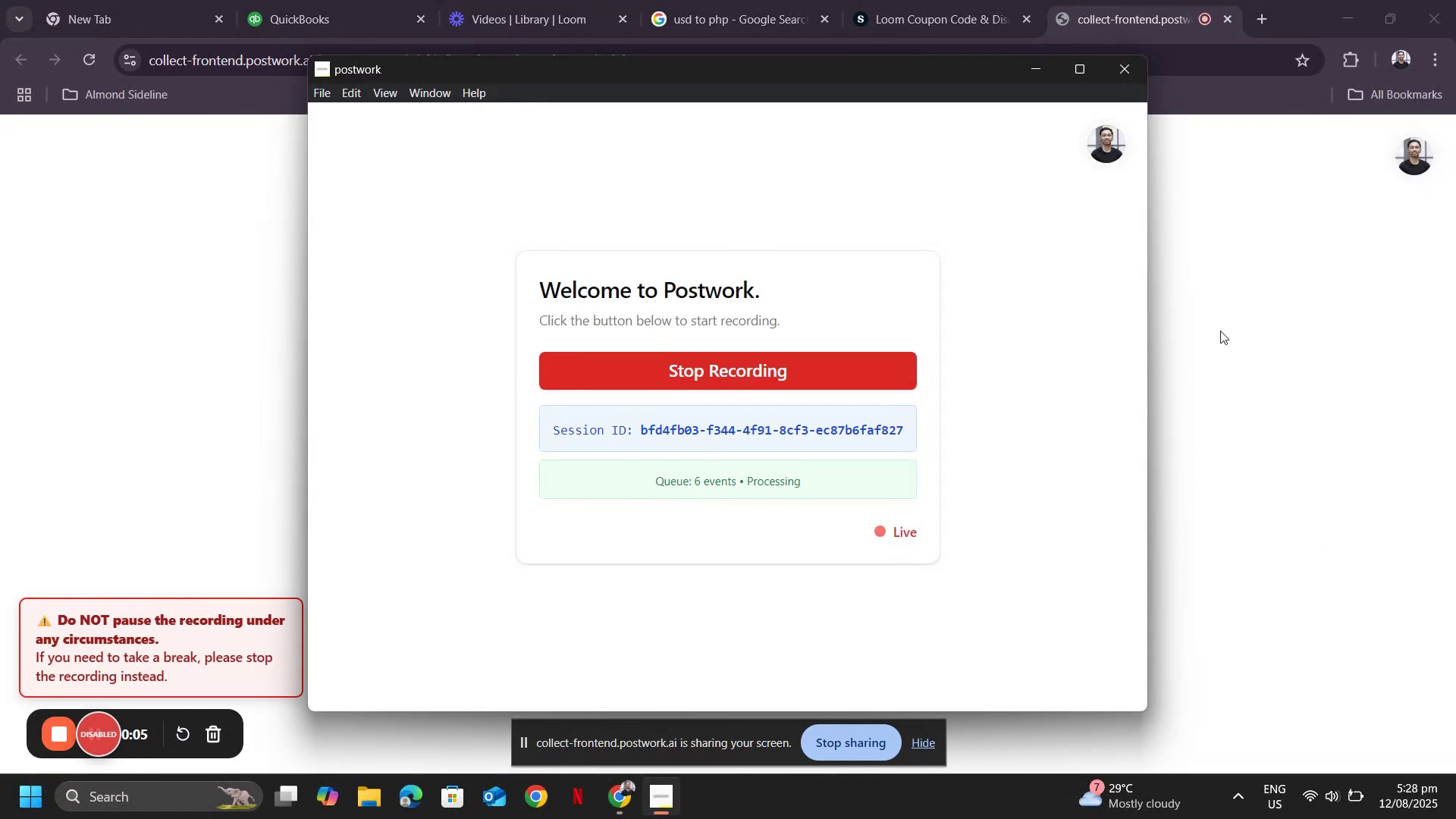 
left_click([1248, 334])
 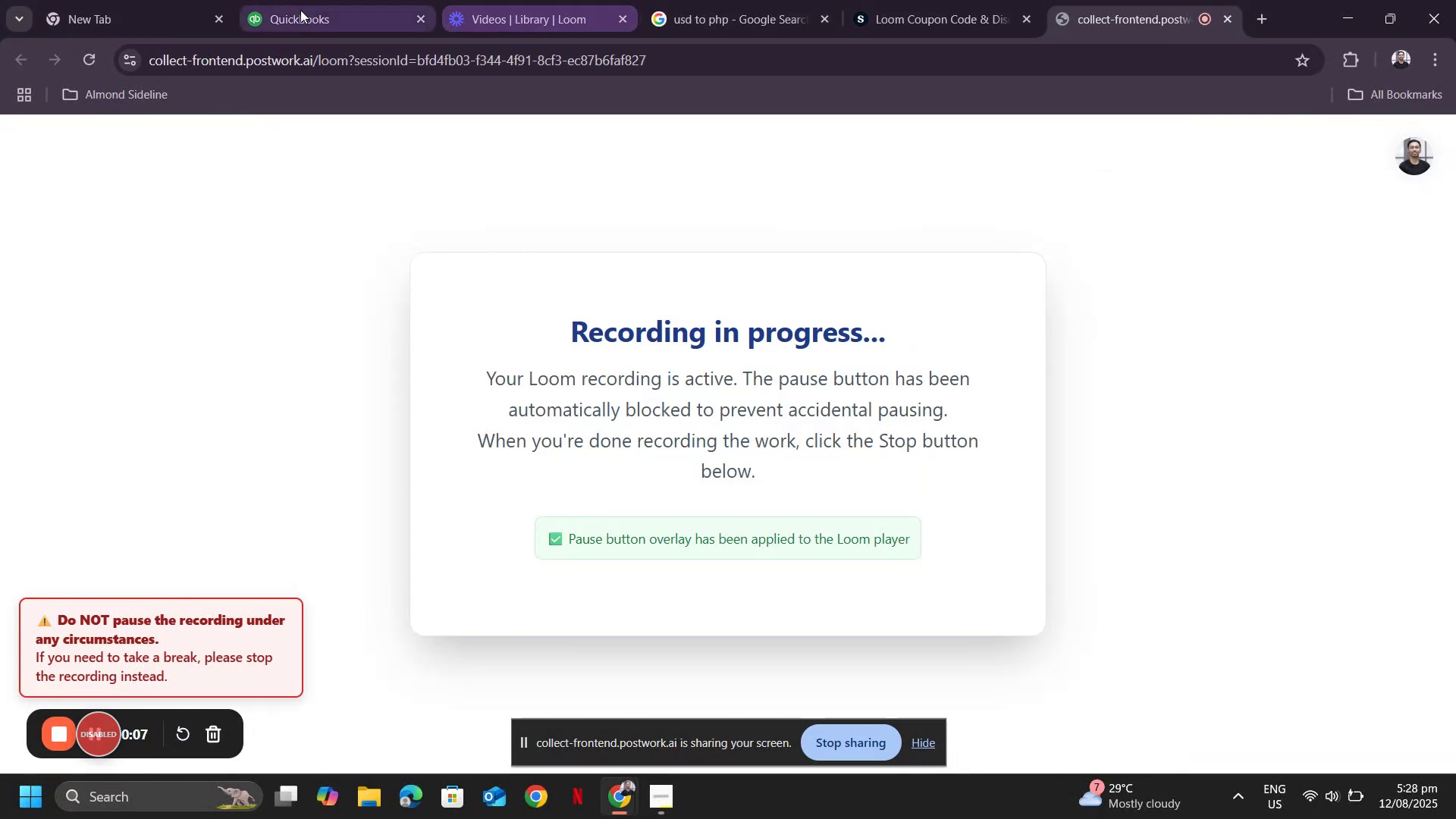 
left_click([300, 10])
 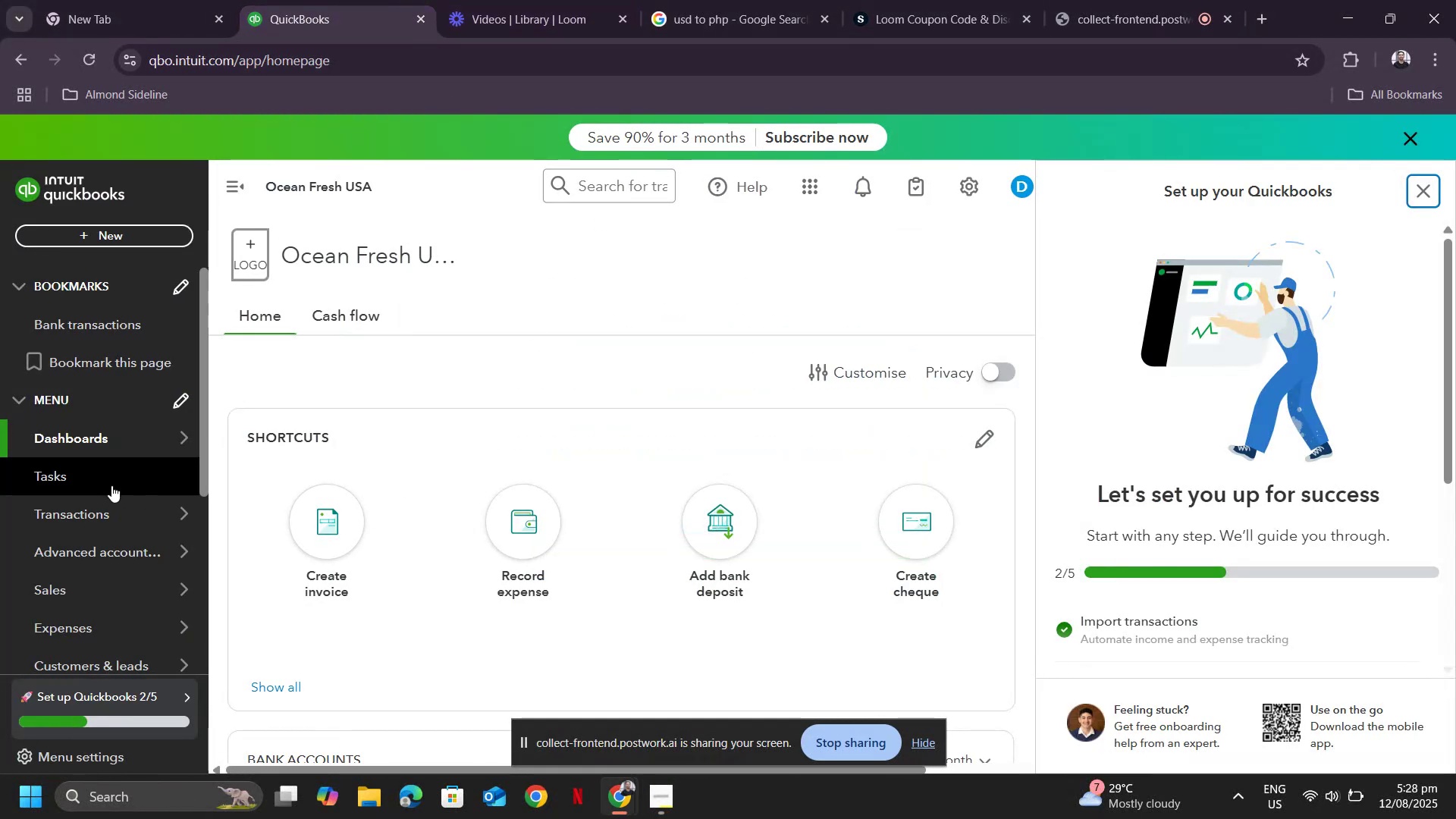 
left_click([80, 522])
 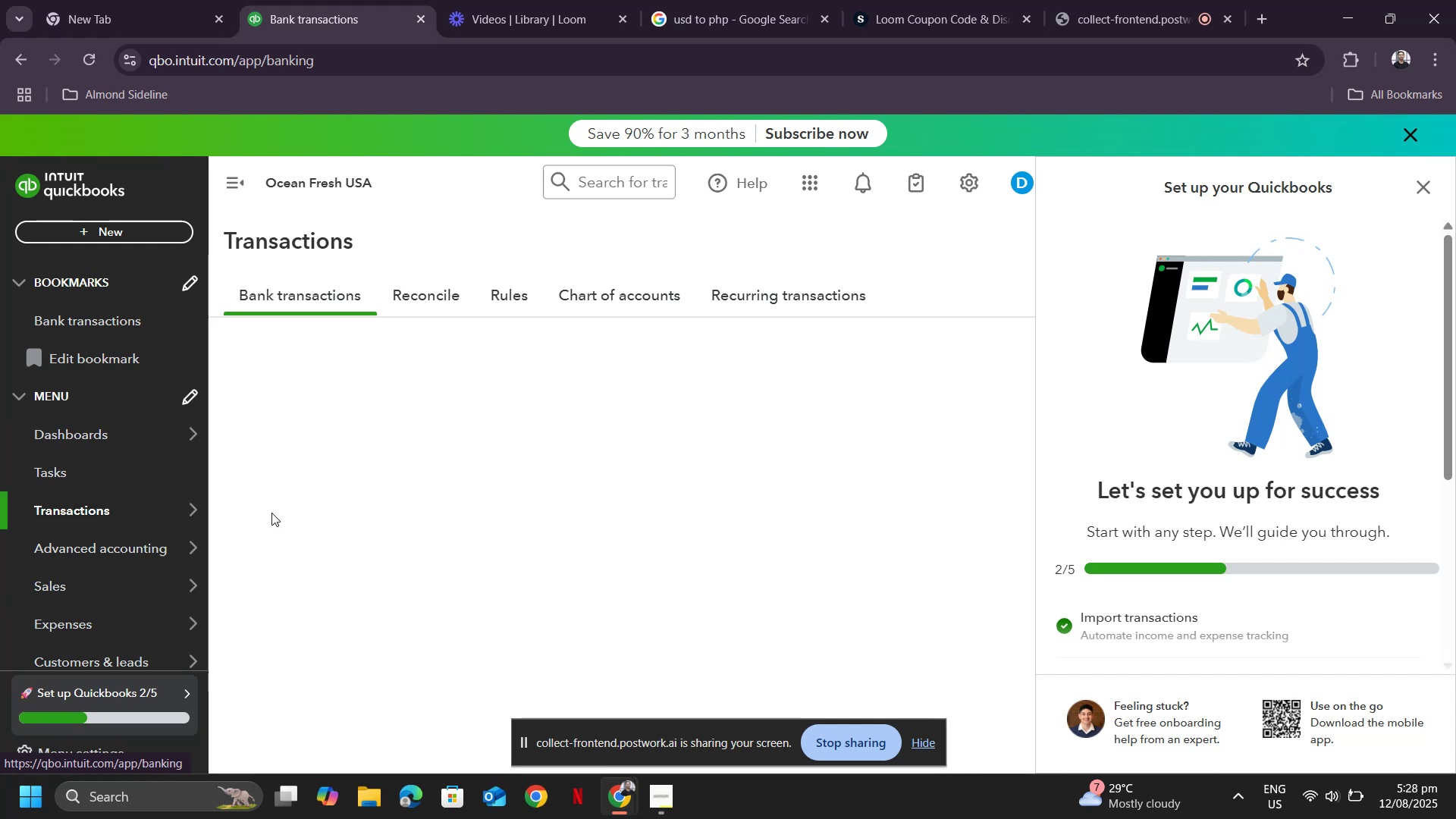 
mouse_move([816, 362])
 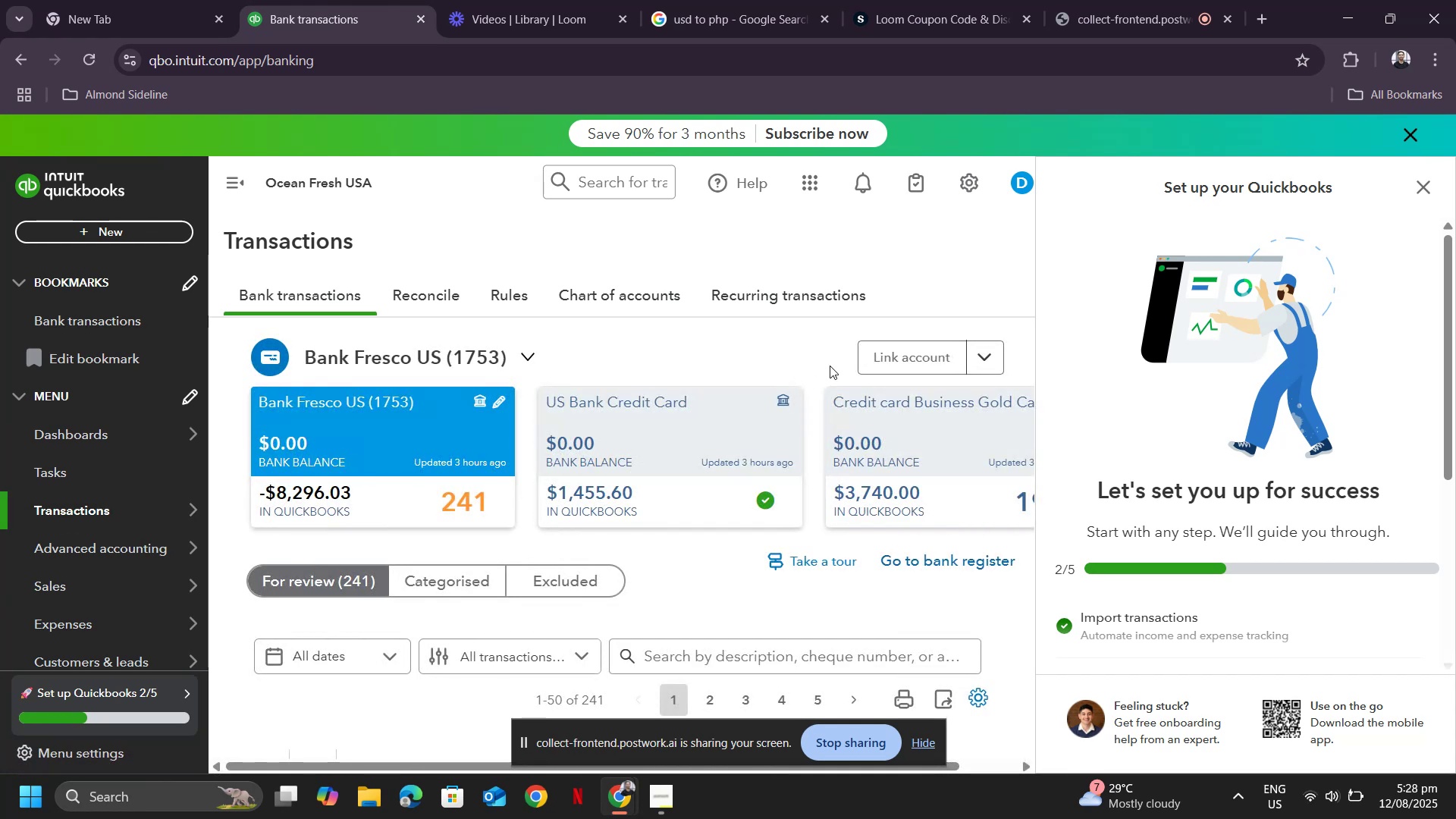 
scroll: coordinate [955, 420], scroll_direction: down, amount: 5.0
 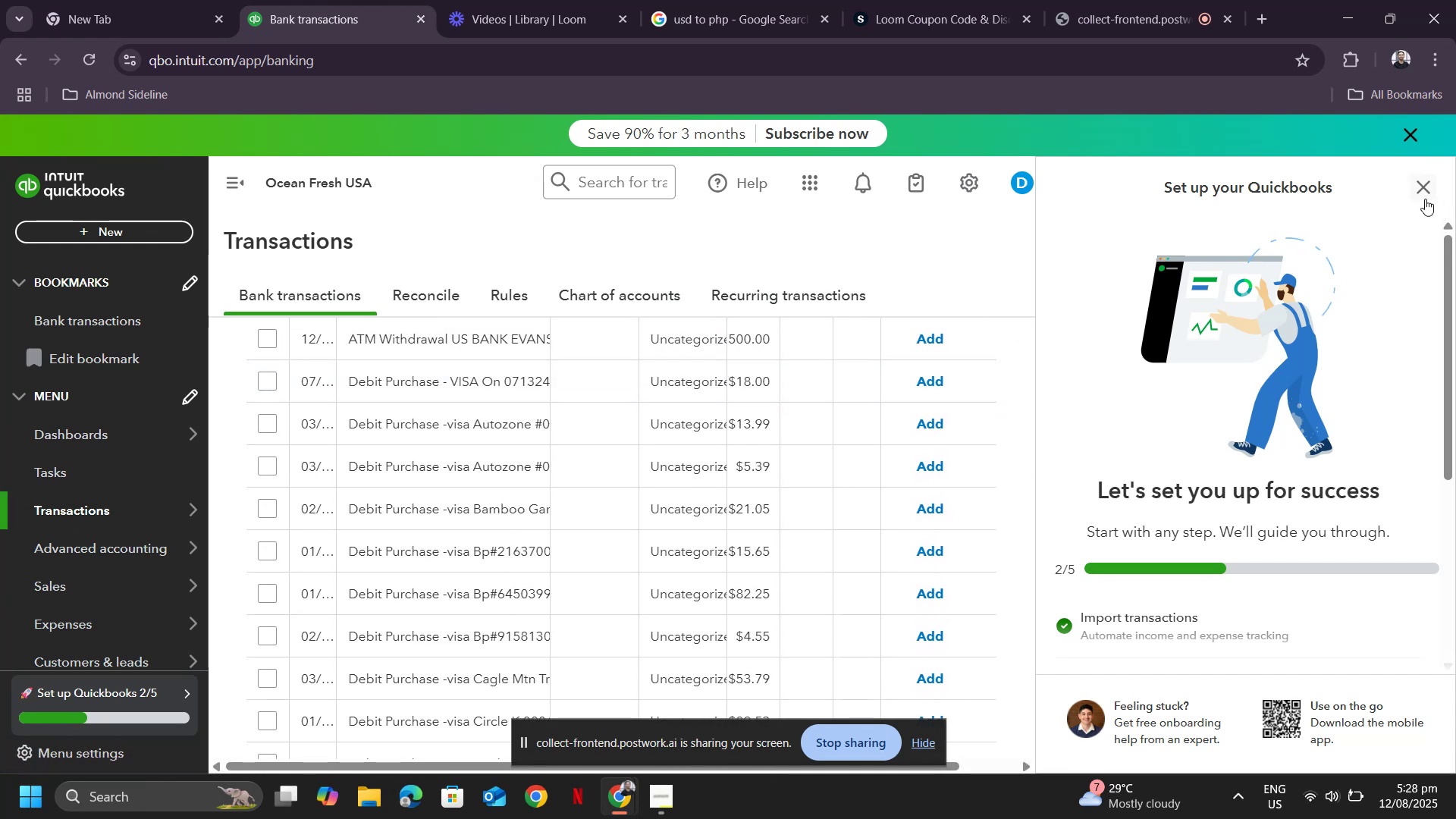 
left_click([1418, 189])
 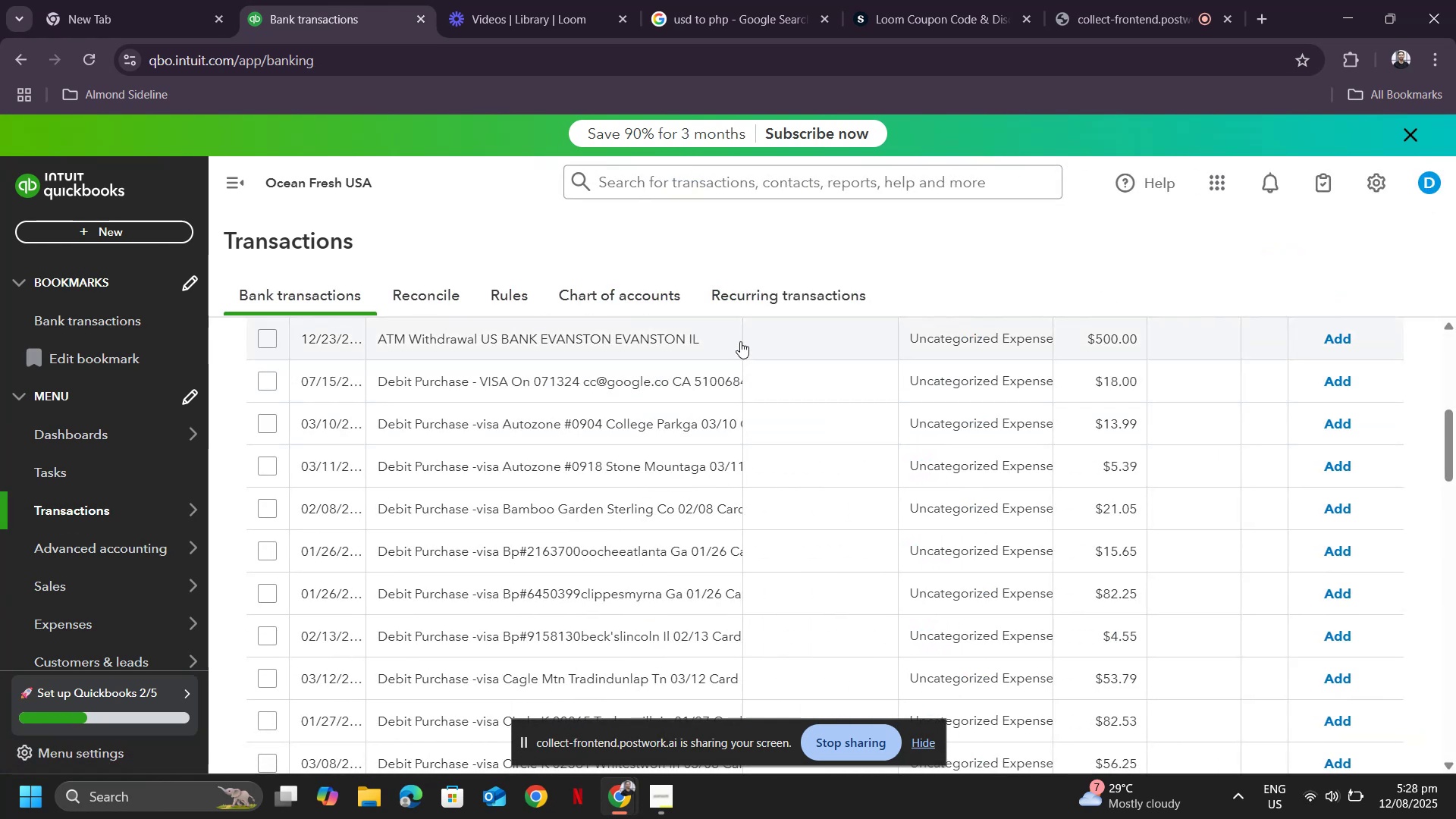 
scroll: coordinate [770, 393], scroll_direction: up, amount: 6.0
 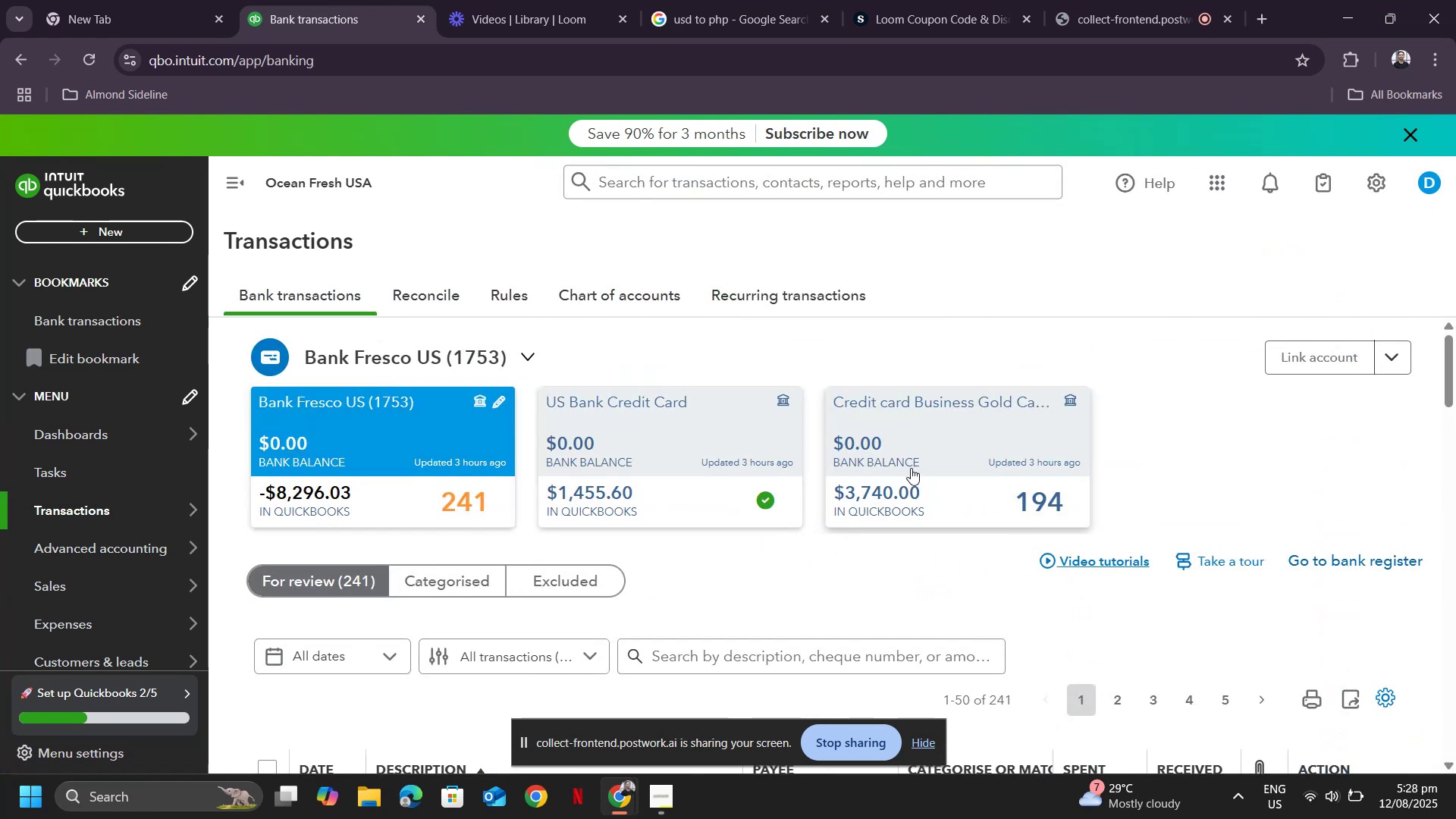 
left_click([908, 490])
 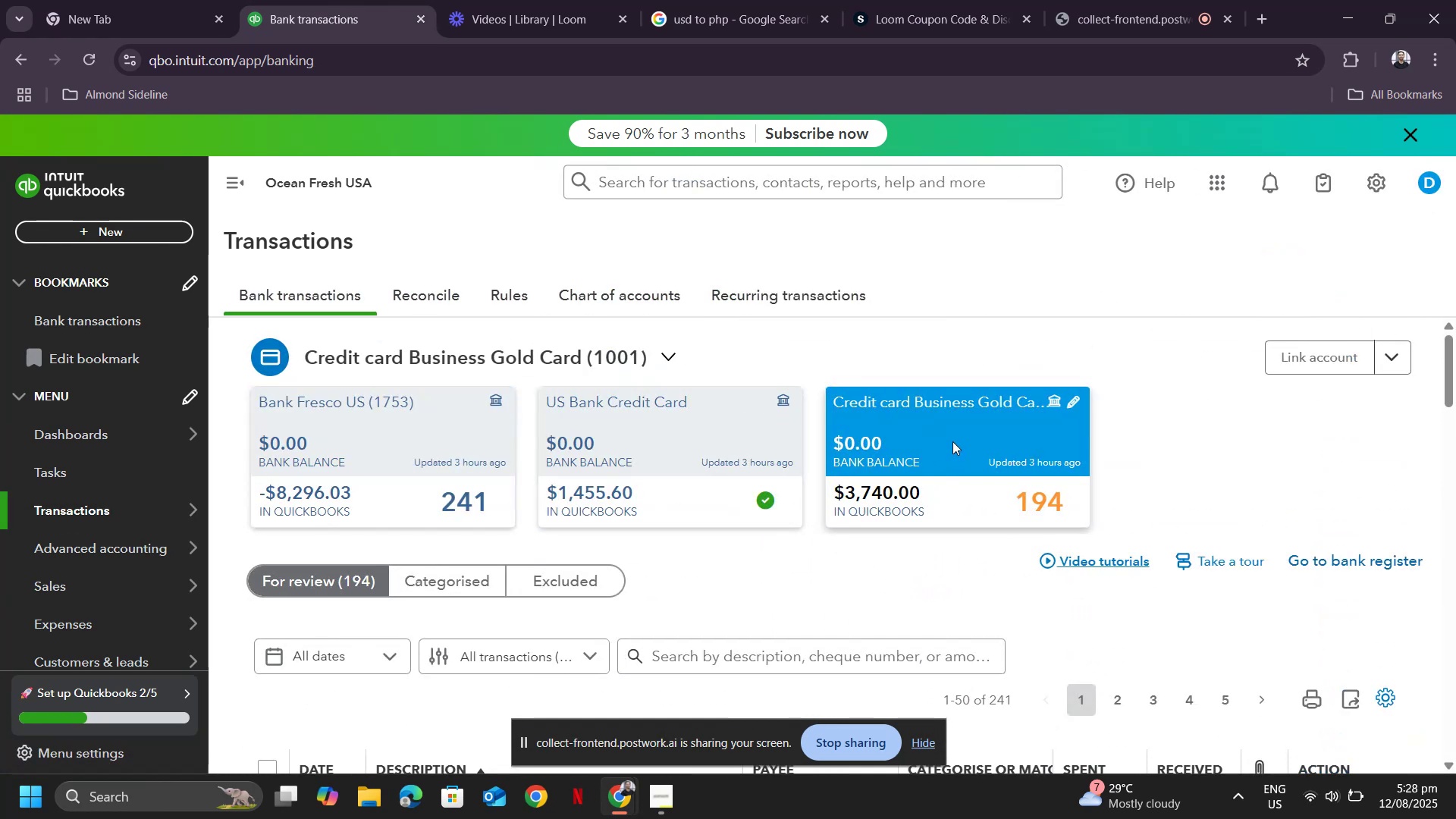 
scroll: coordinate [786, 504], scroll_direction: down, amount: 41.0
 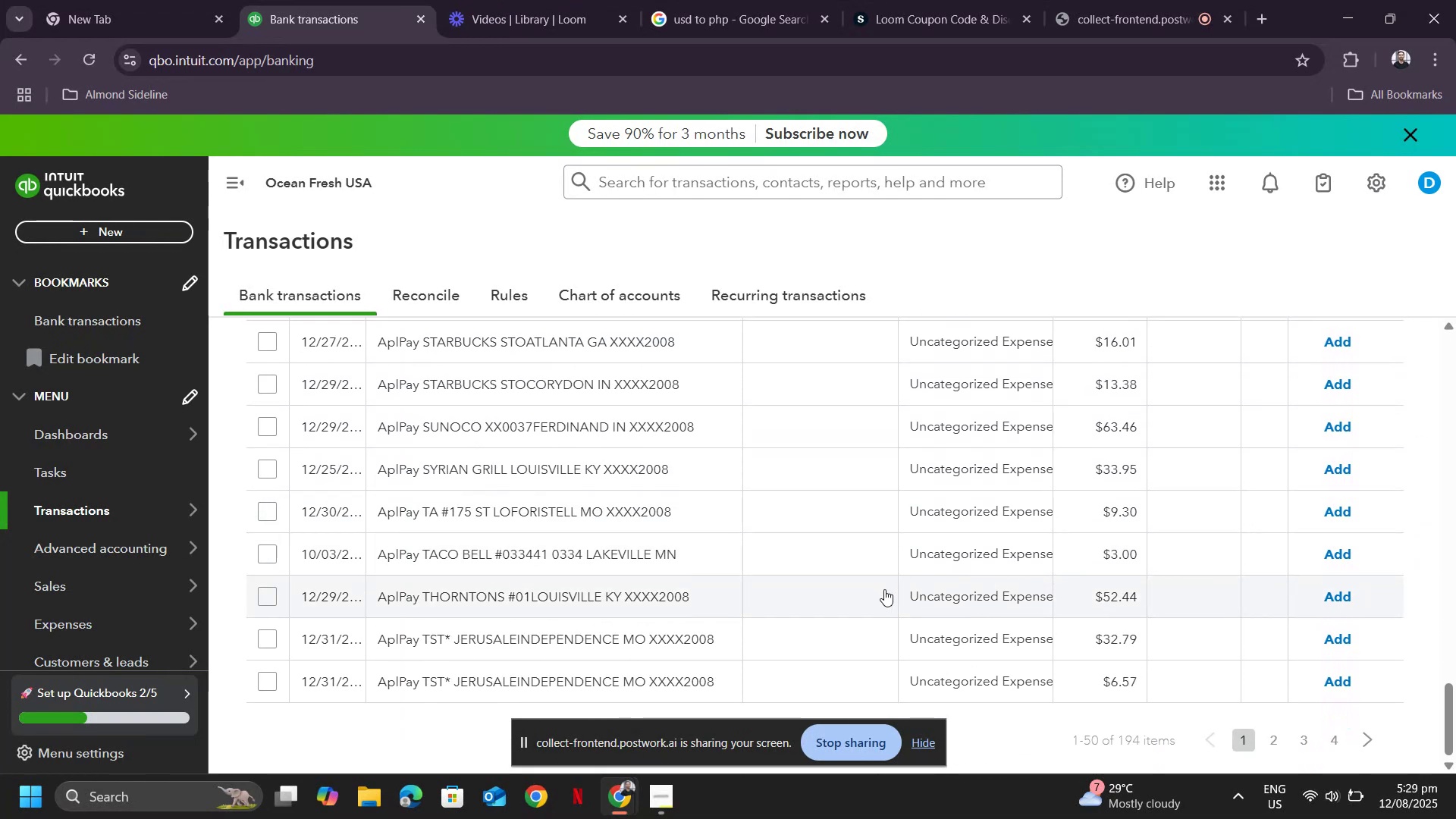 
scroll: coordinate [808, 595], scroll_direction: up, amount: 24.0
 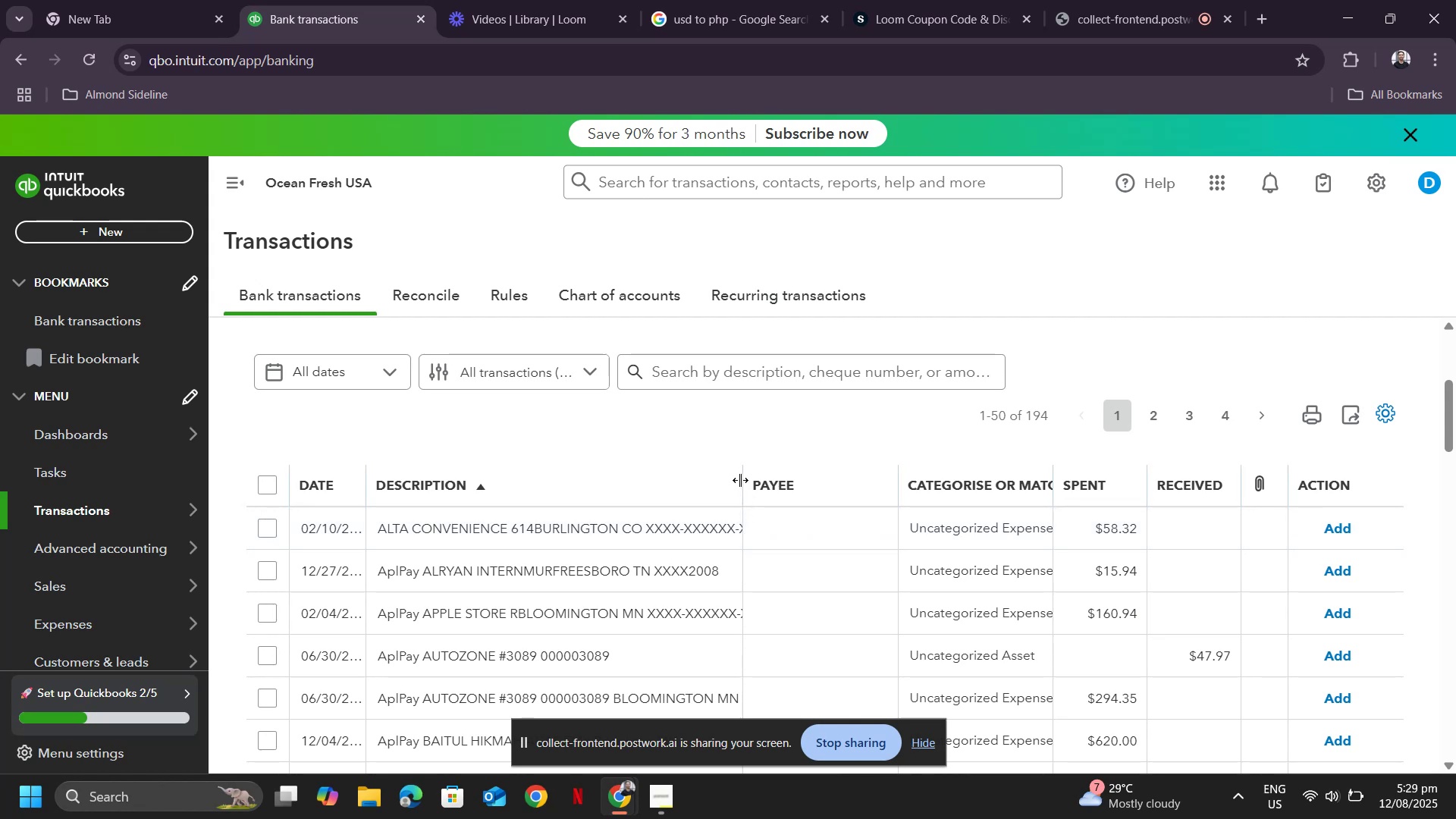 
left_click_drag(start_coordinate=[740, 480], to_coordinate=[868, 493])
 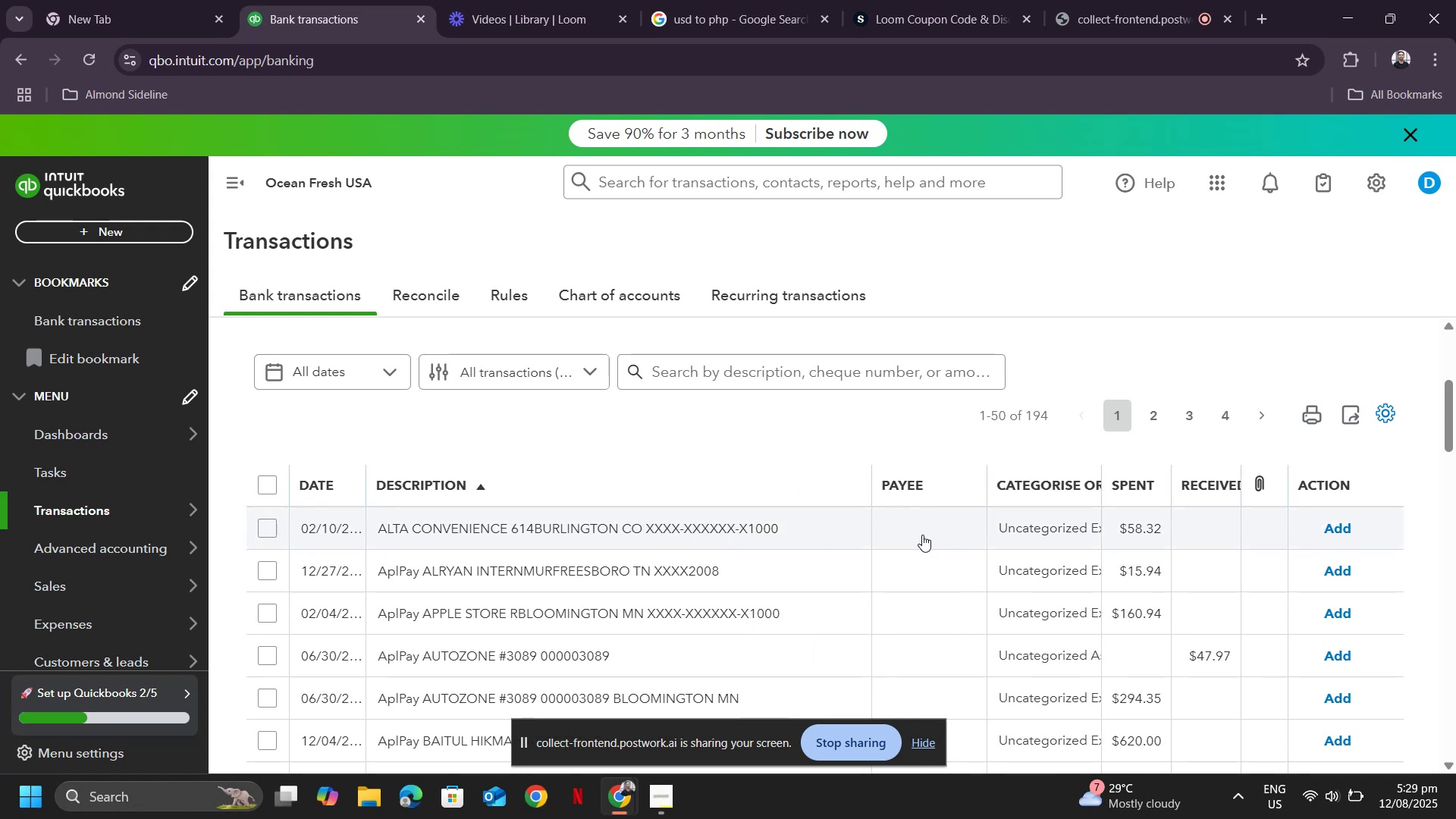 
left_click([900, 531])
 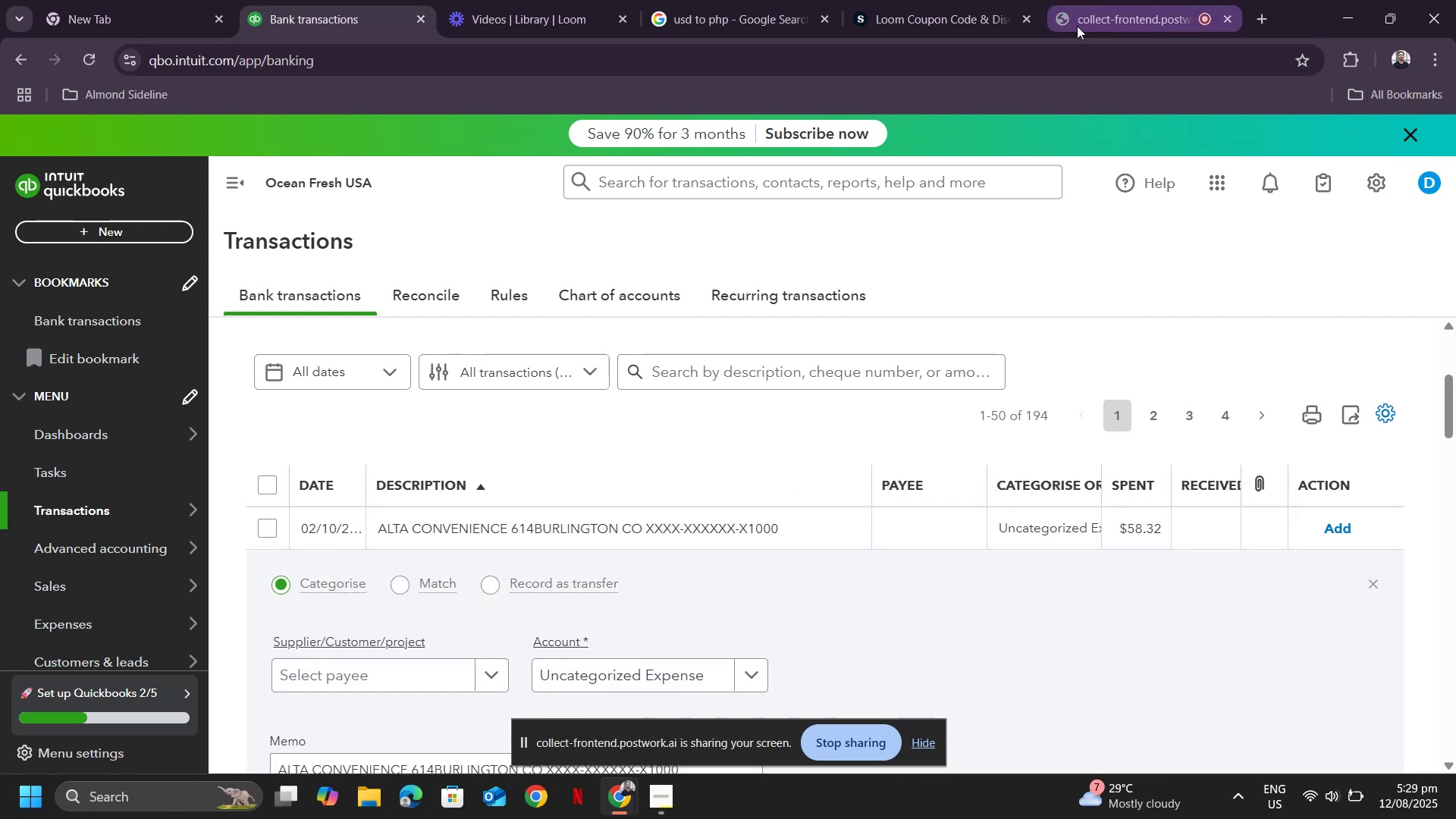 
left_click([713, 20])
 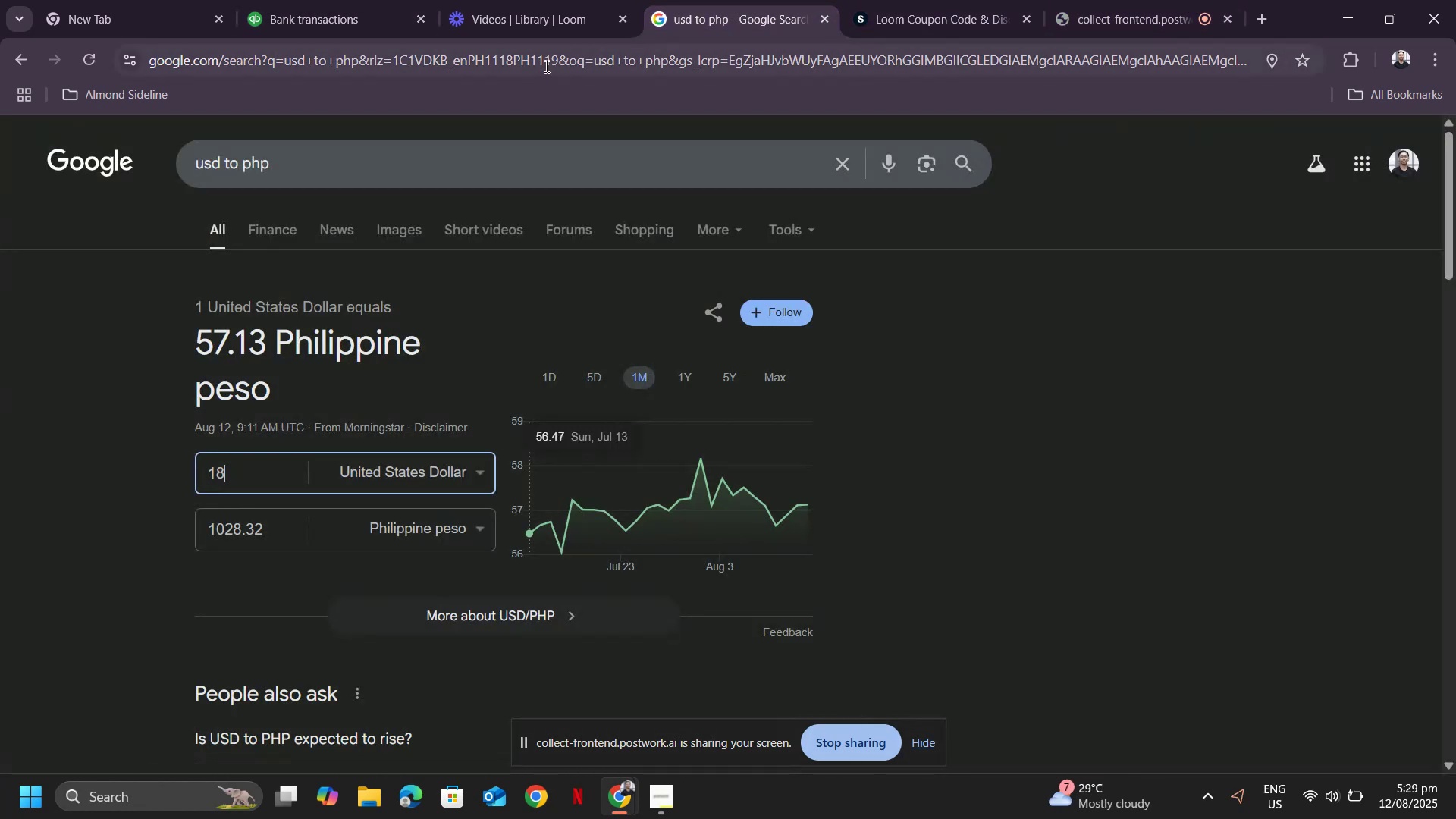 
left_click([541, 56])
 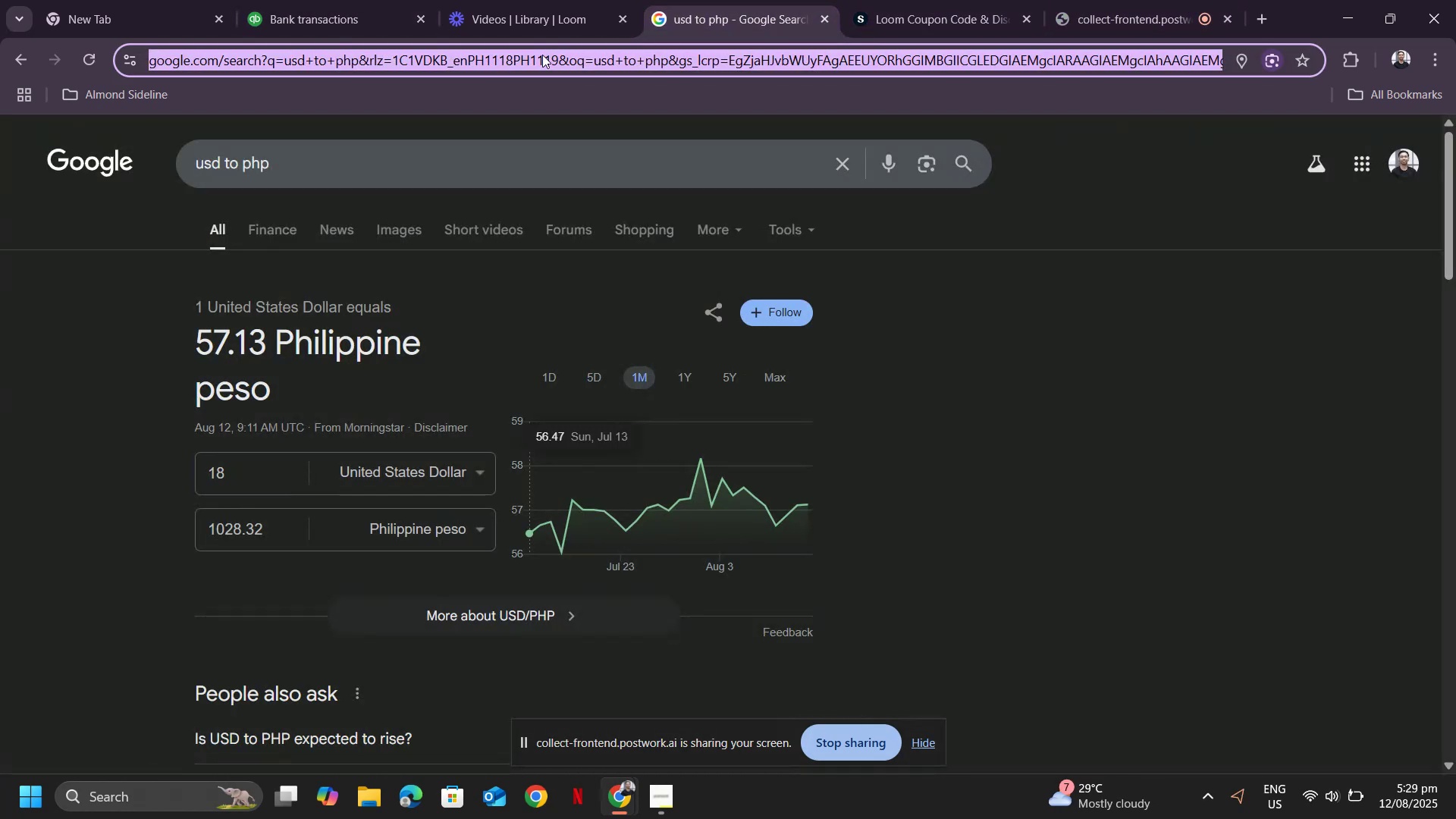 
type(alta convenience)
 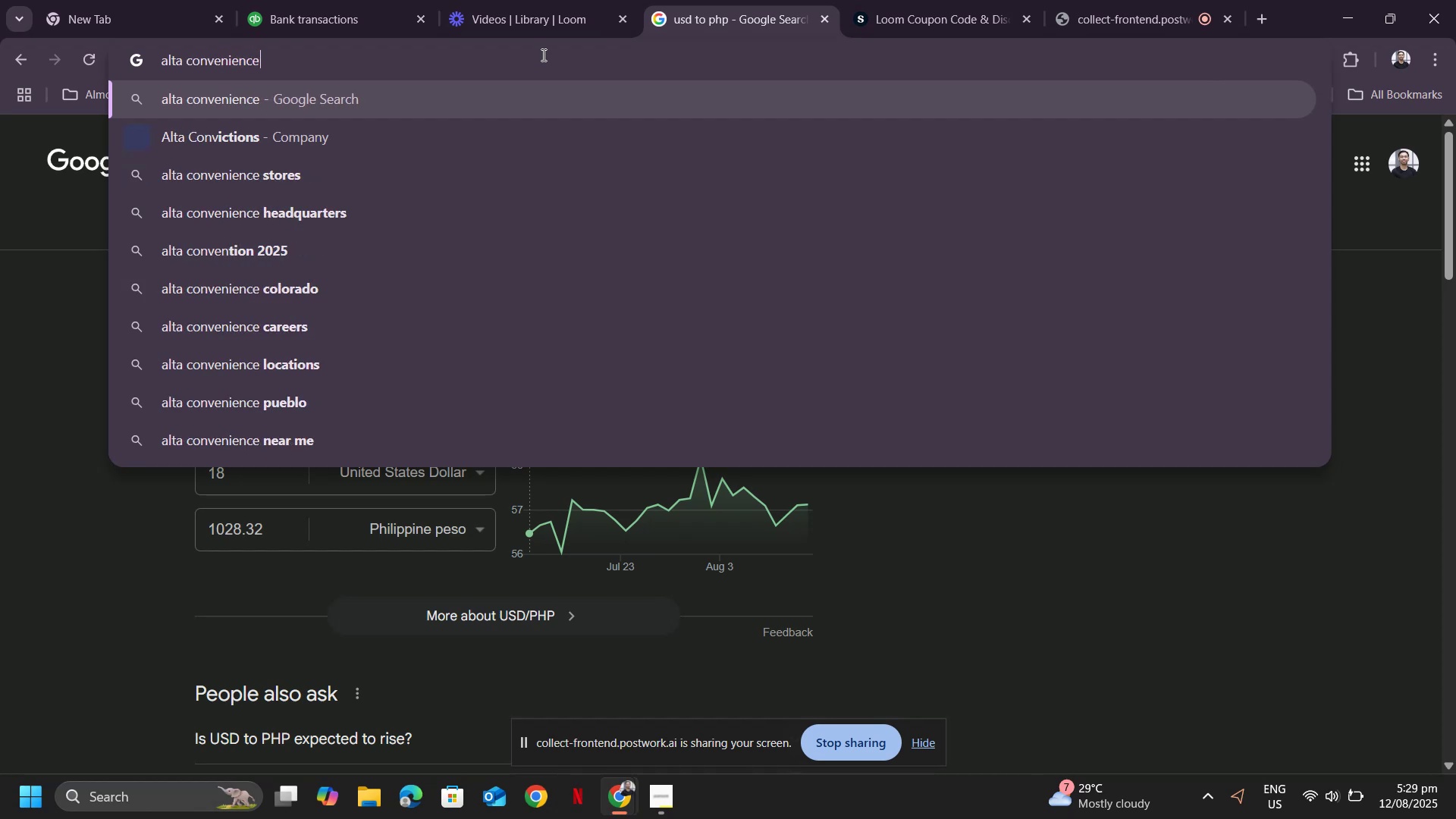 
key(Enter)
 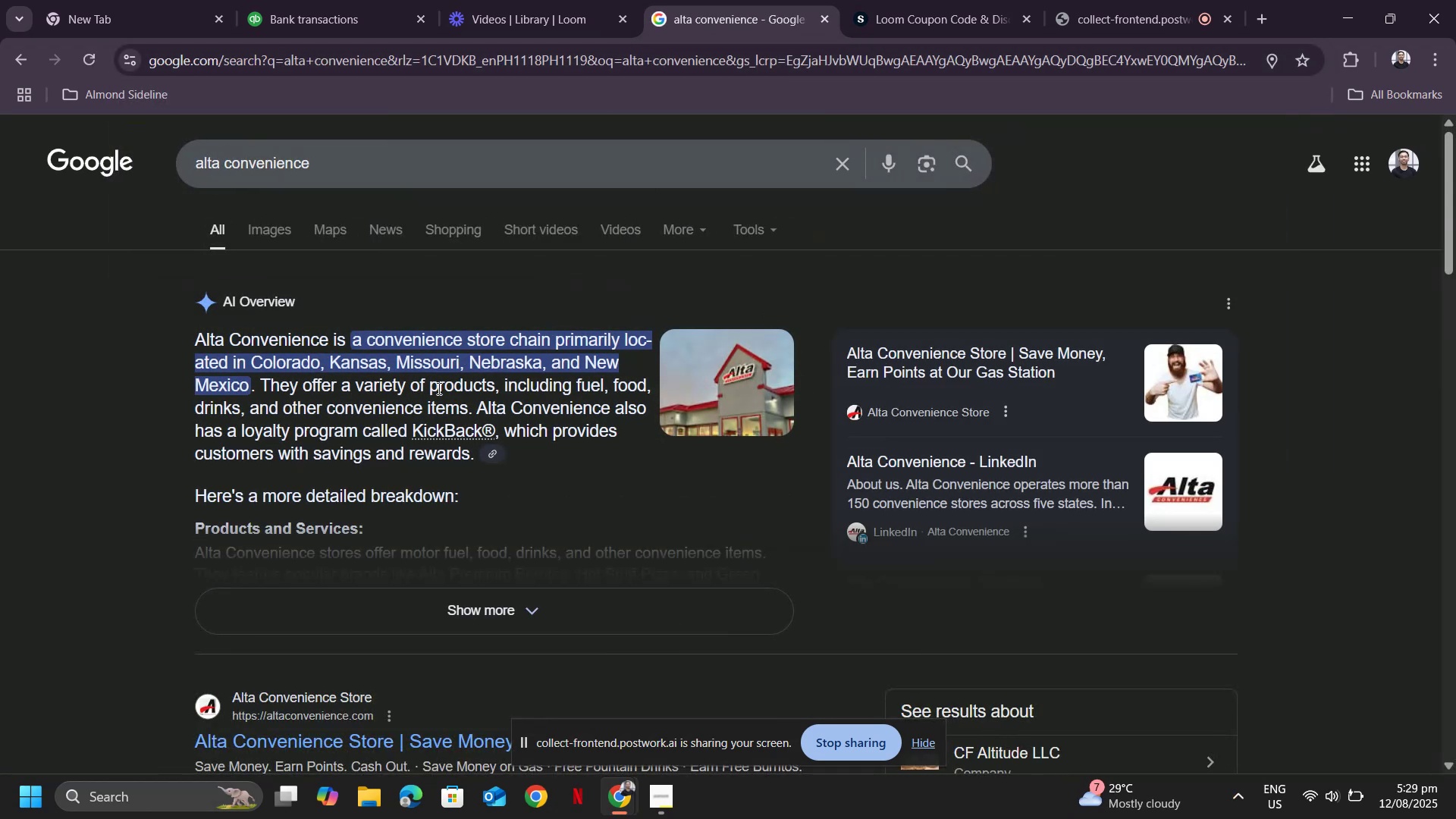 
wait(6.71)
 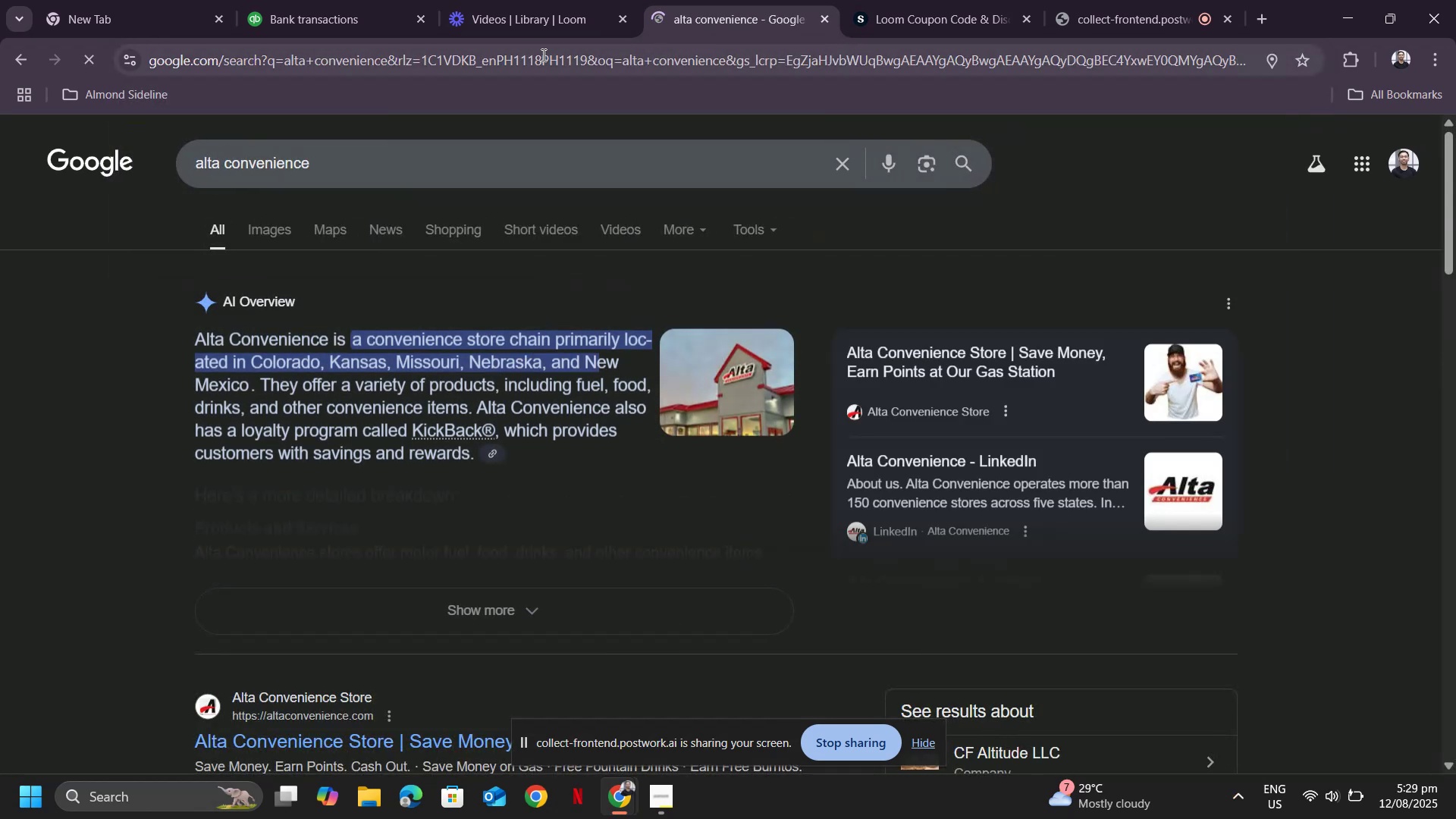 
left_click_drag(start_coordinate=[222, 416], to_coordinate=[446, 408])
 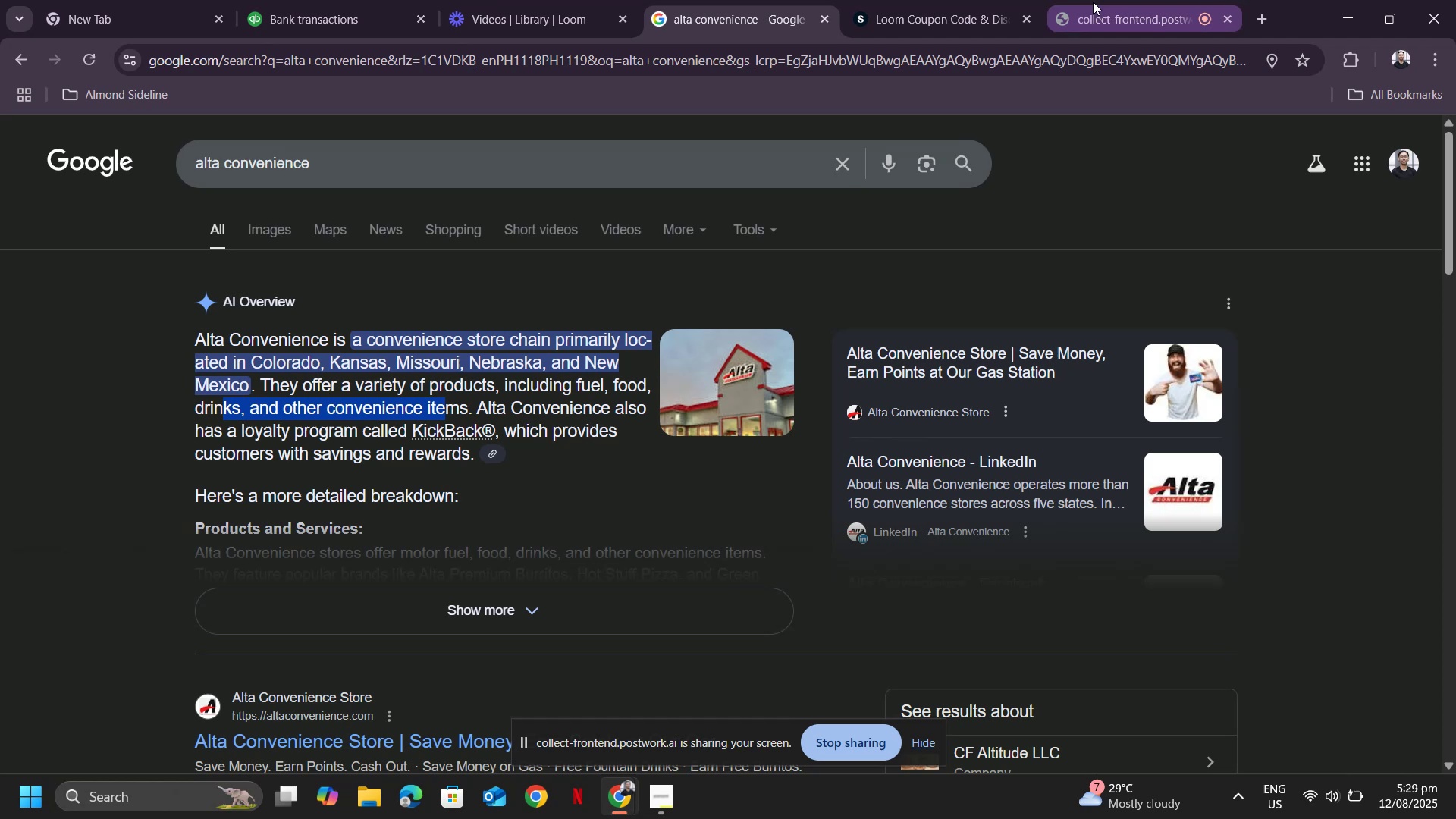 
hold_key(key=AltLeft, duration=0.68)
 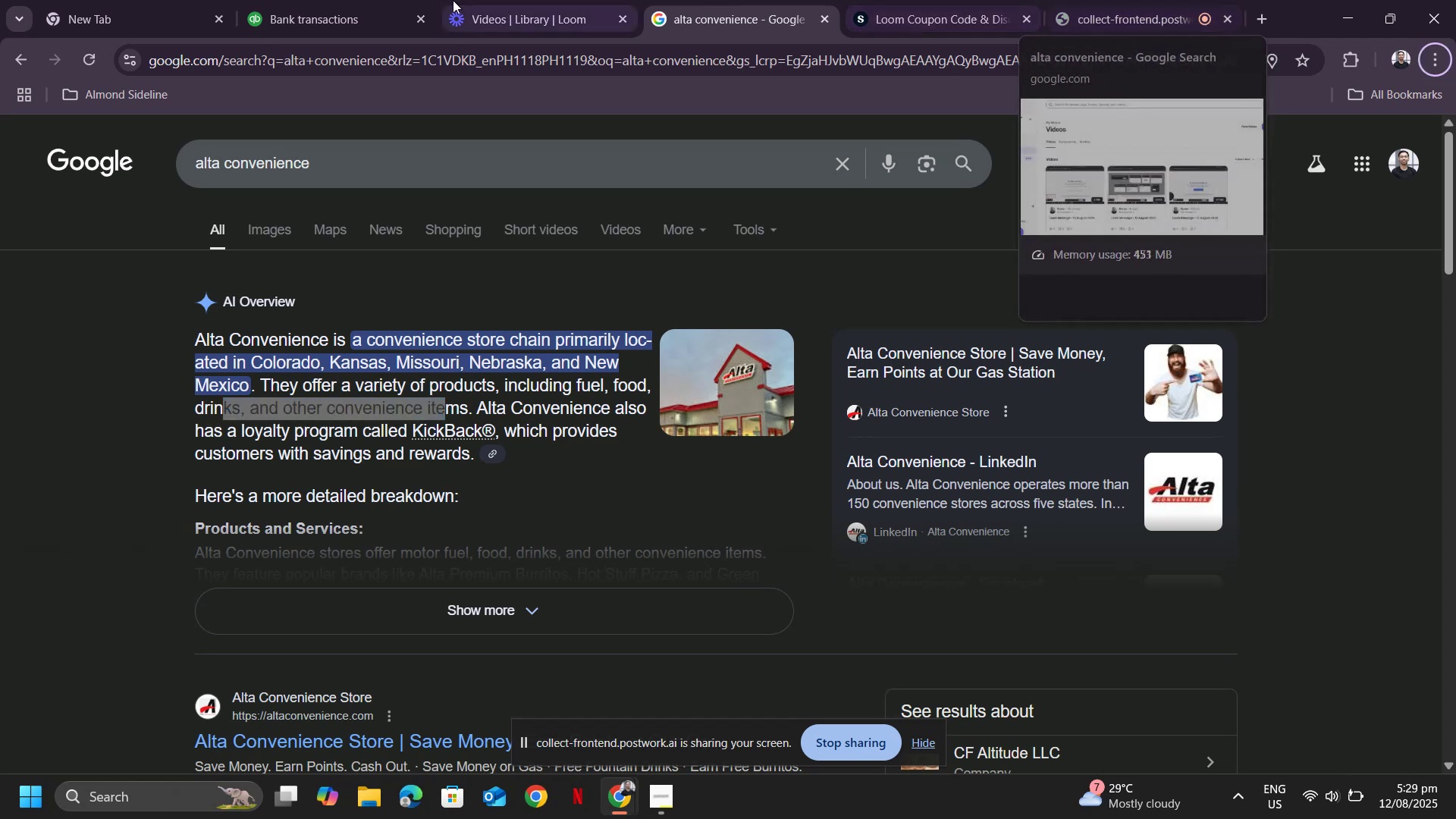 
key(Alt+AltLeft)
 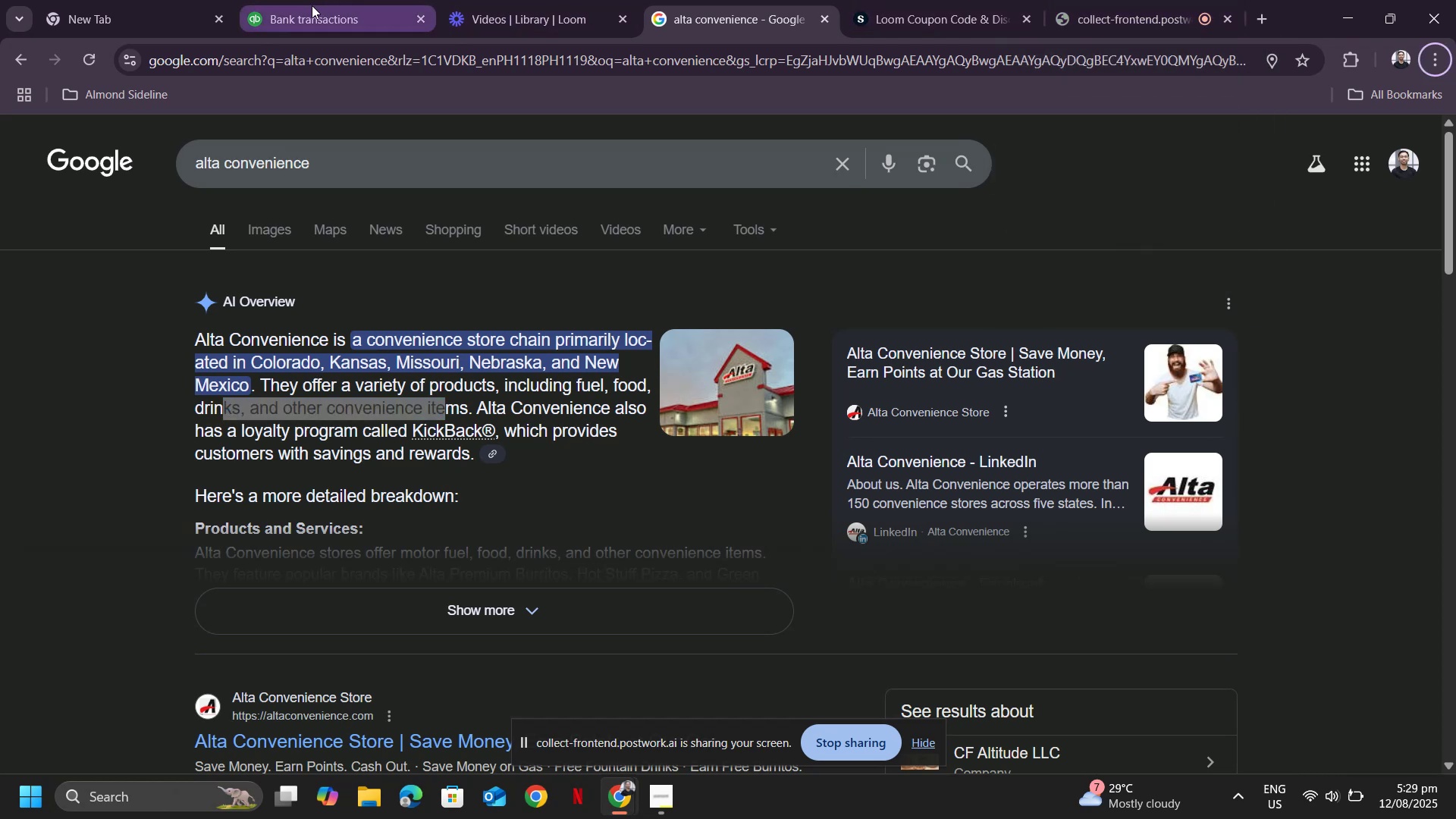 
left_click_drag(start_coordinate=[310, 5], to_coordinate=[317, 212])
 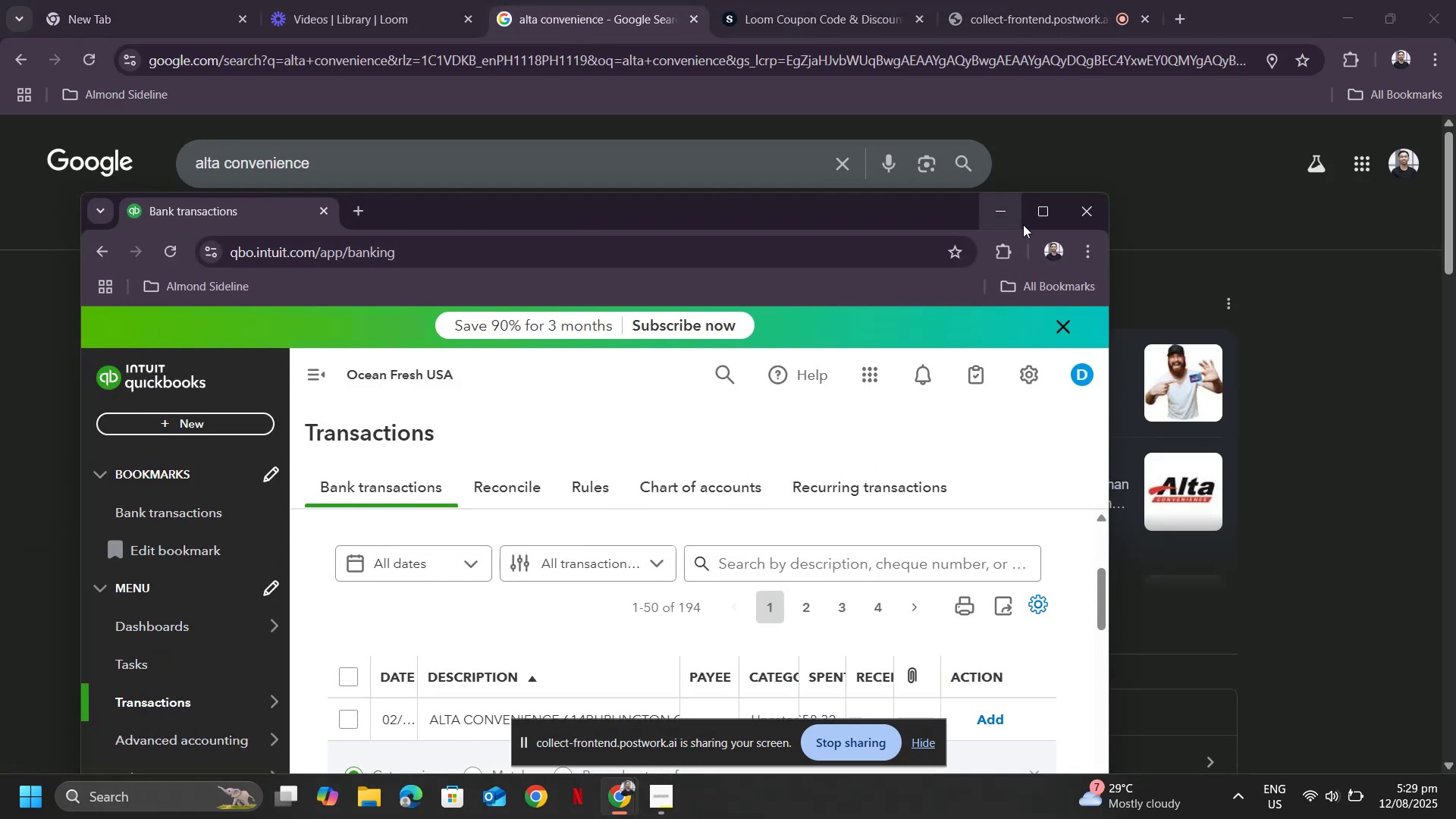 
left_click([1040, 214])
 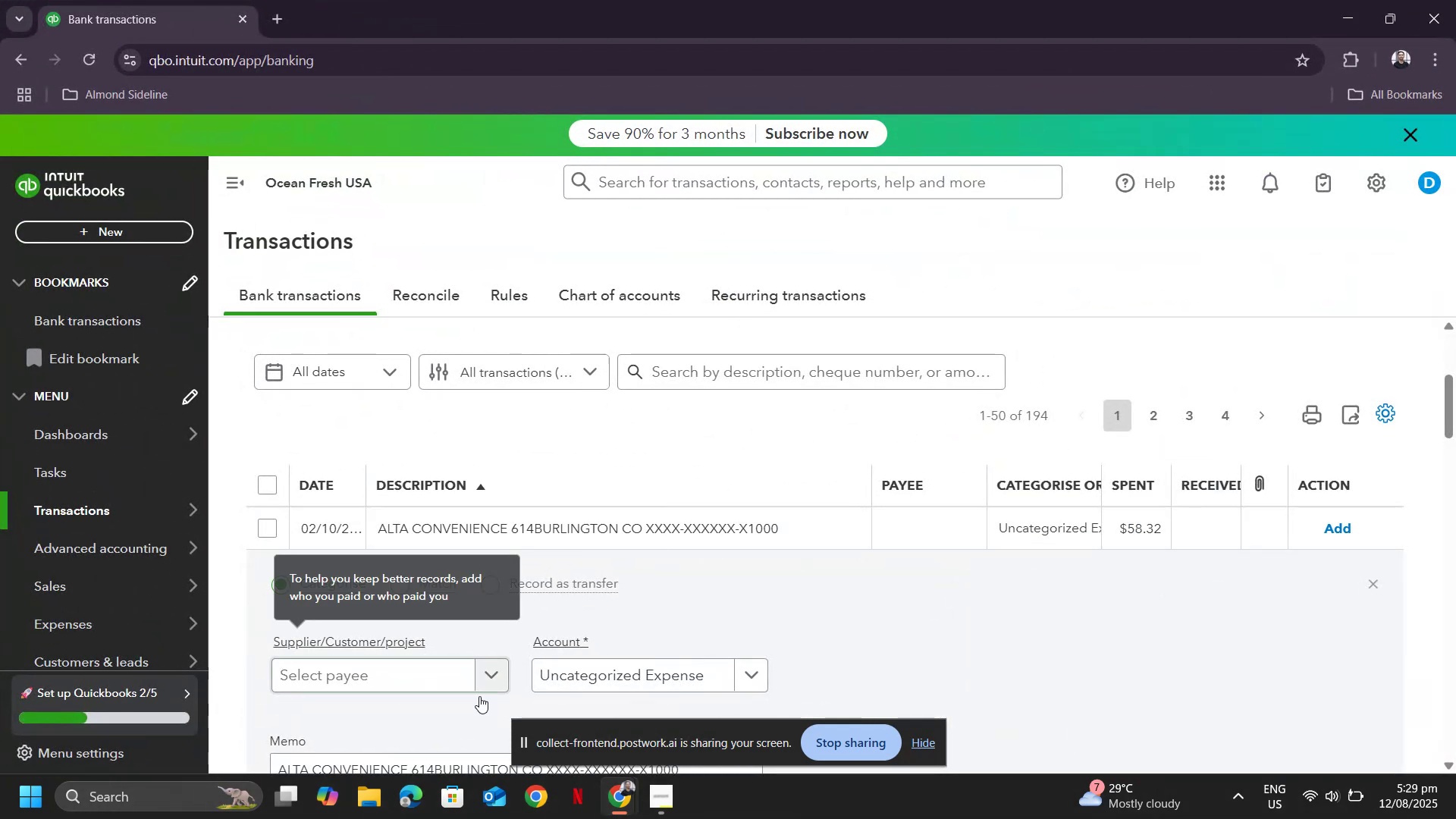 
left_click([484, 679])
 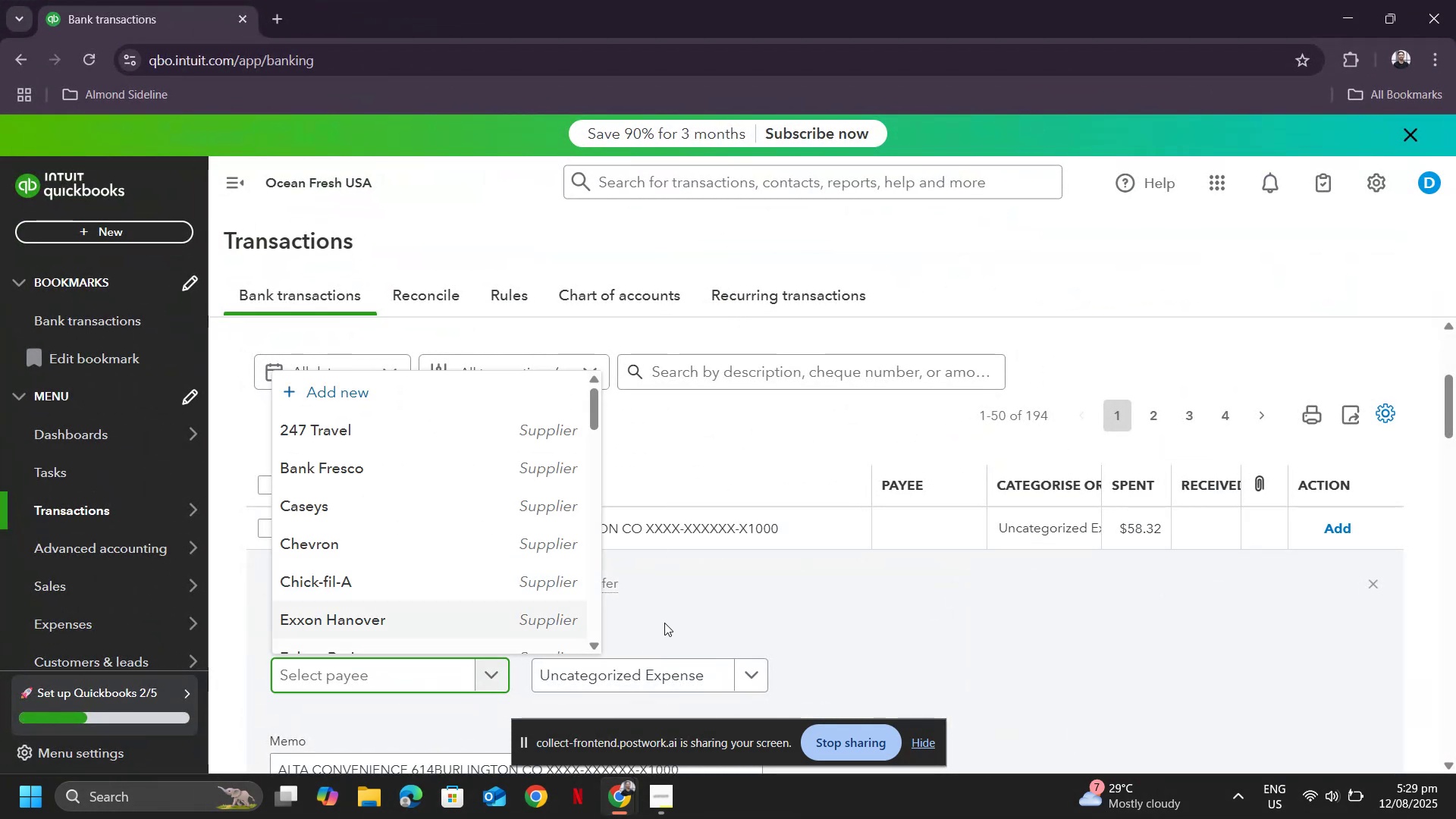 
left_click([742, 583])
 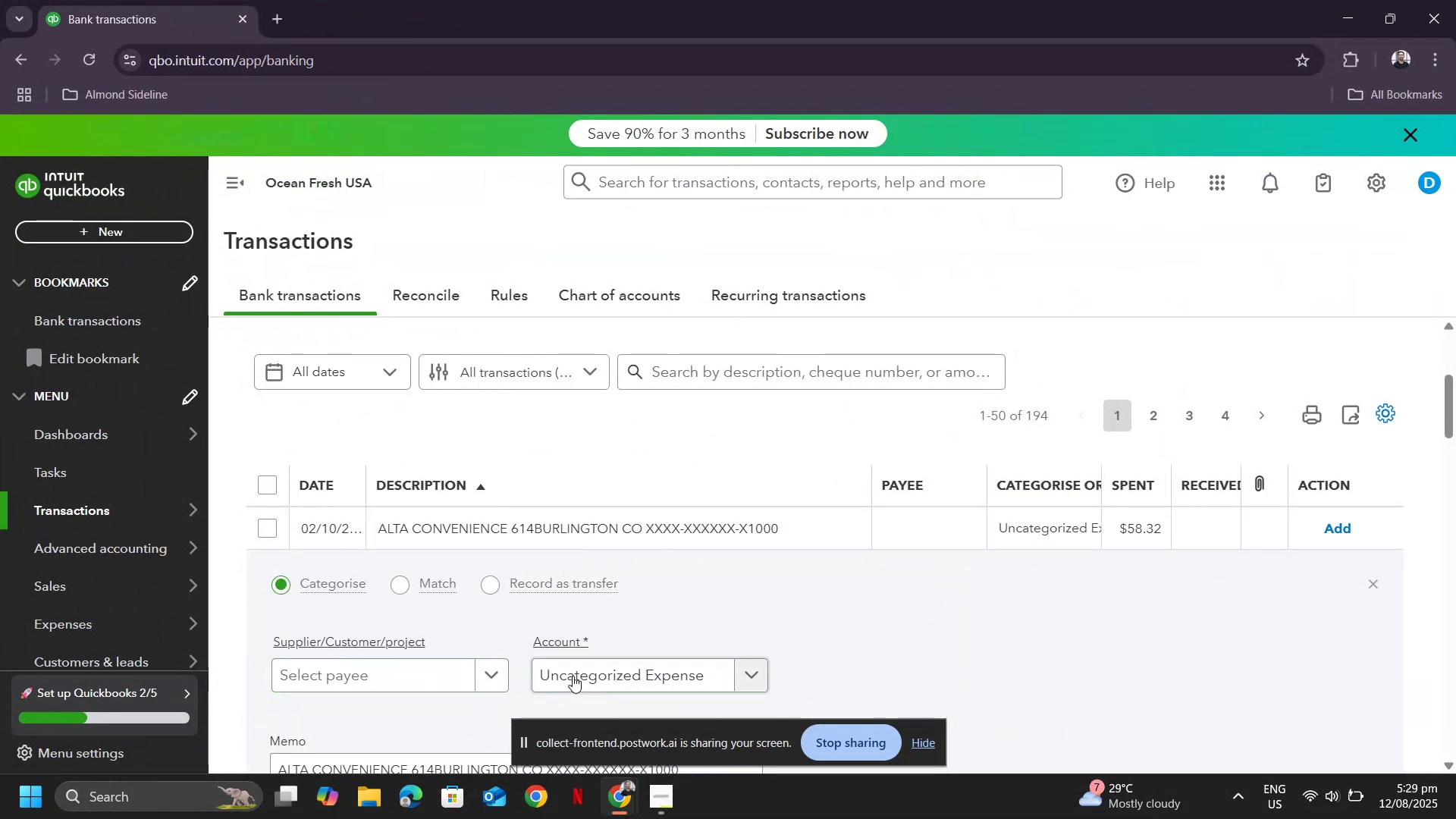 
scroll: coordinate [379, 656], scroll_direction: down, amount: 4.0
 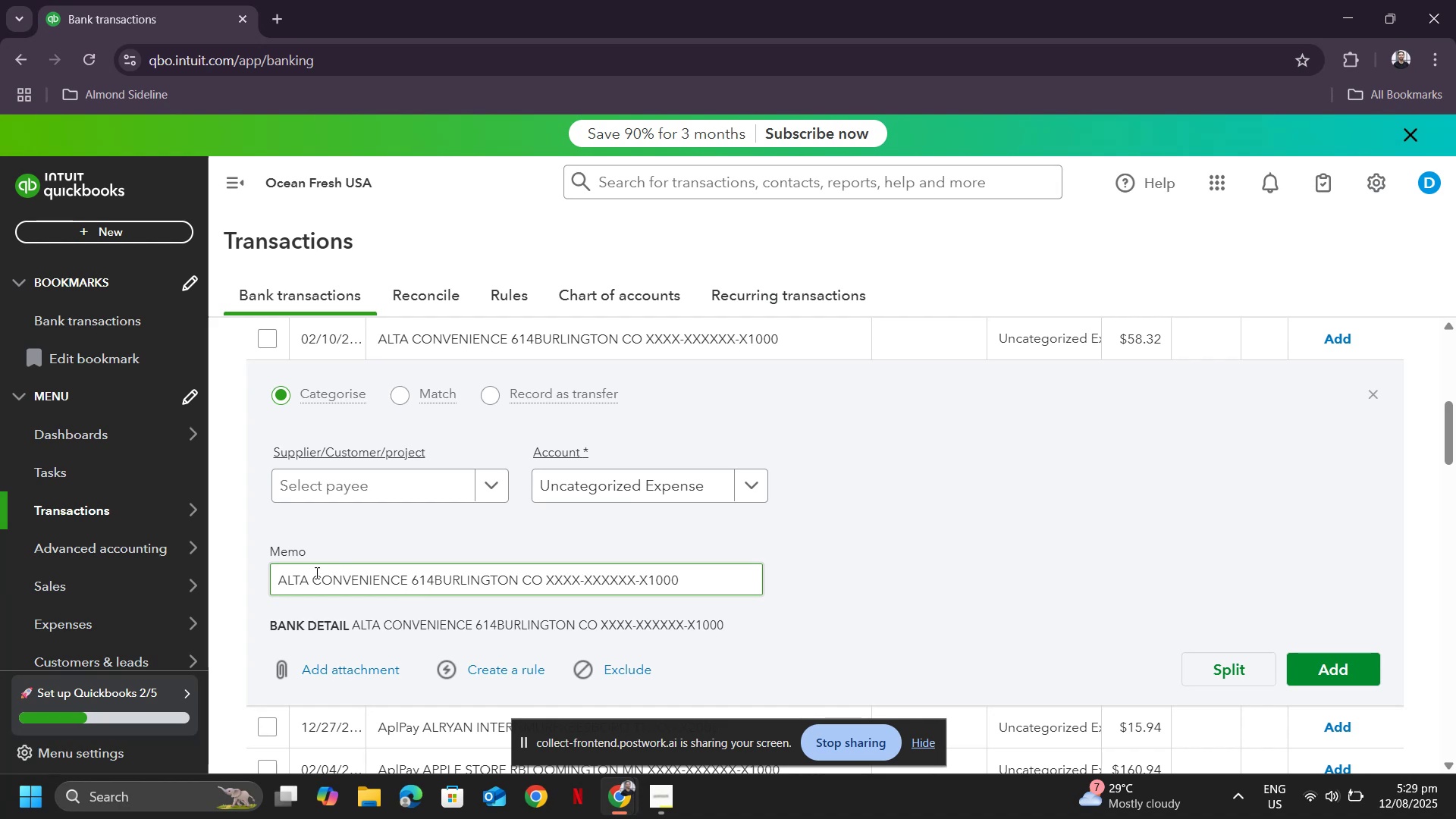 
left_click_drag(start_coordinate=[276, 577], to_coordinate=[405, 573])
 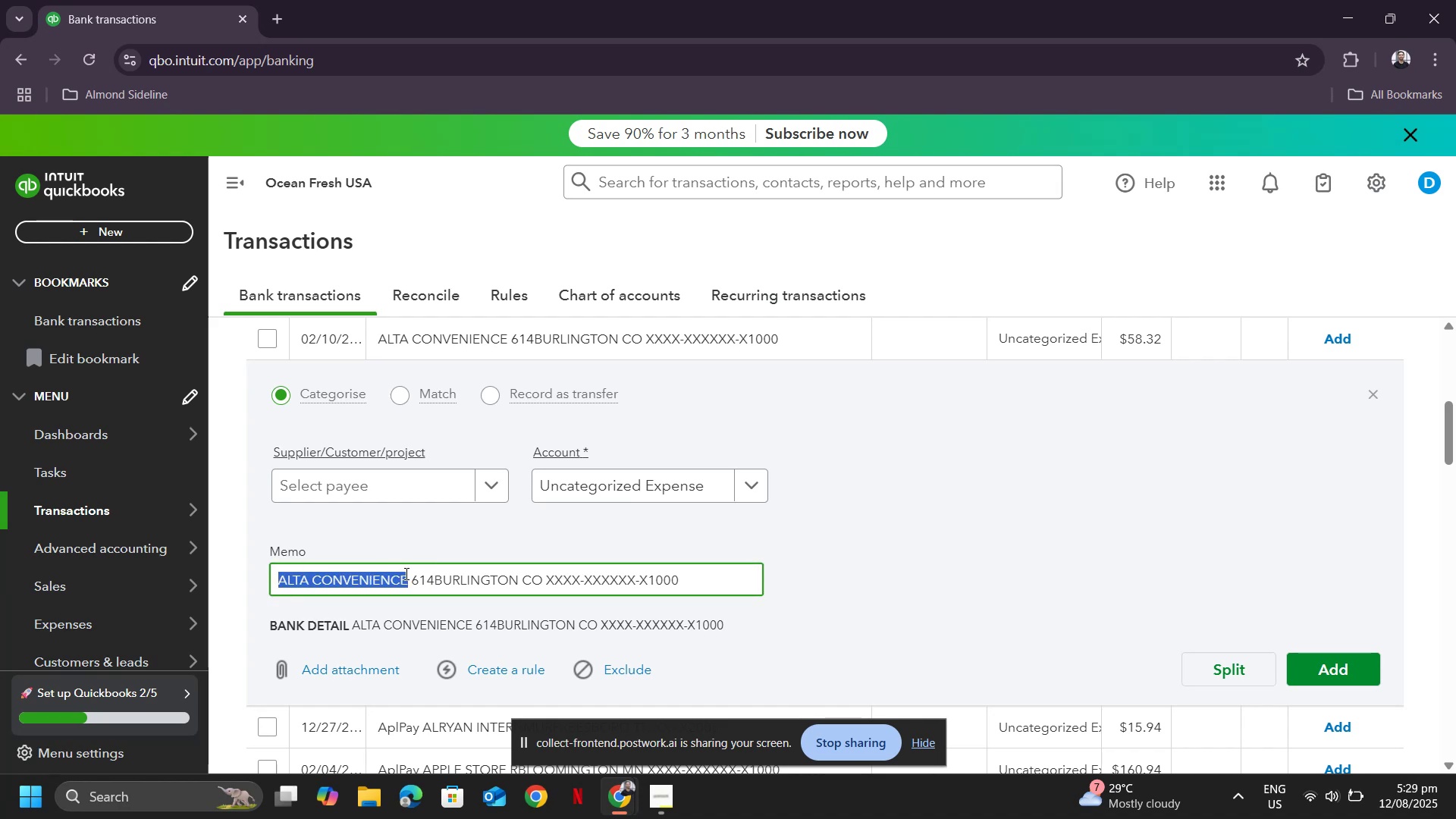 
key(Control+ControlLeft)
 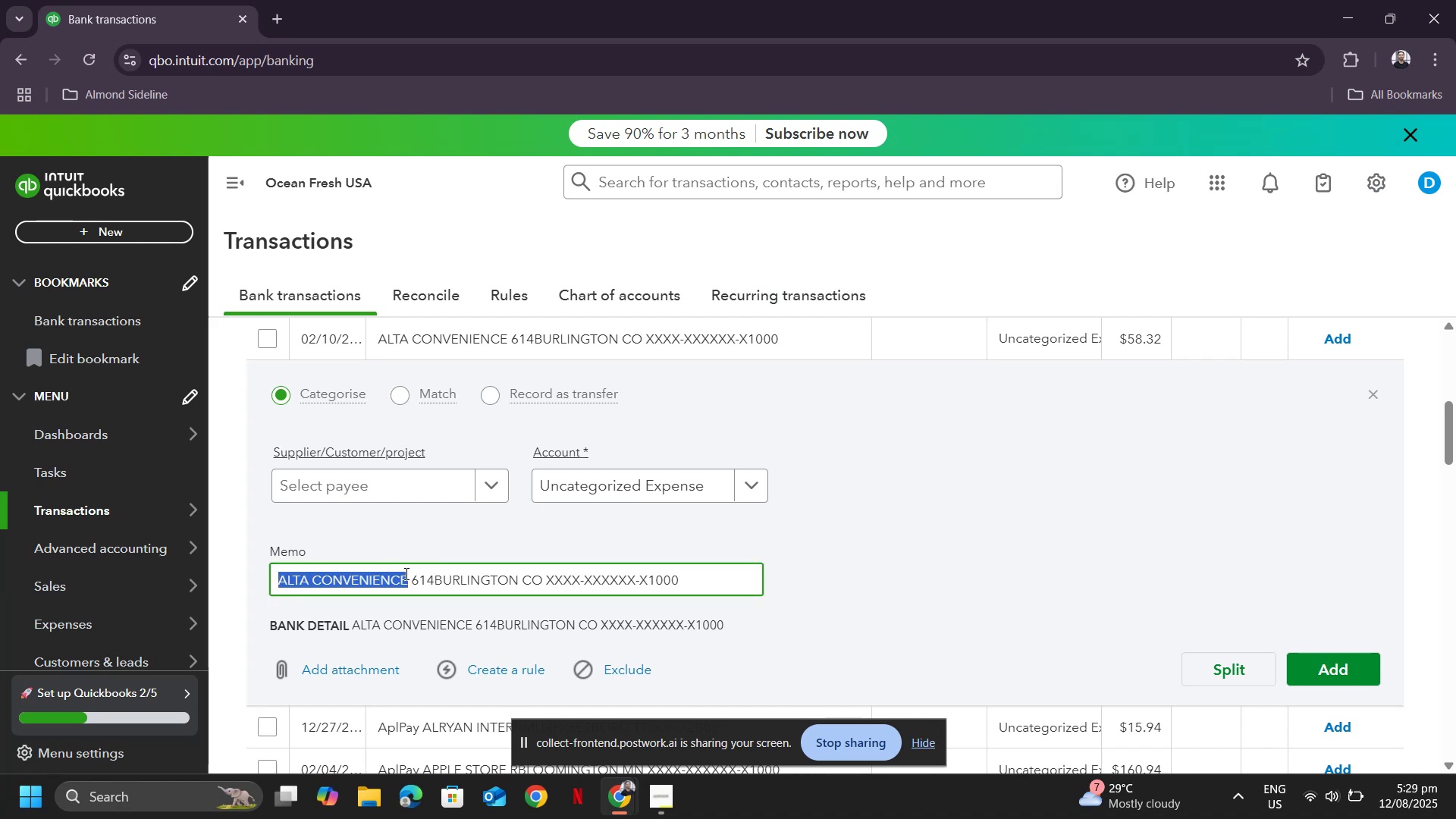 
key(Control+C)
 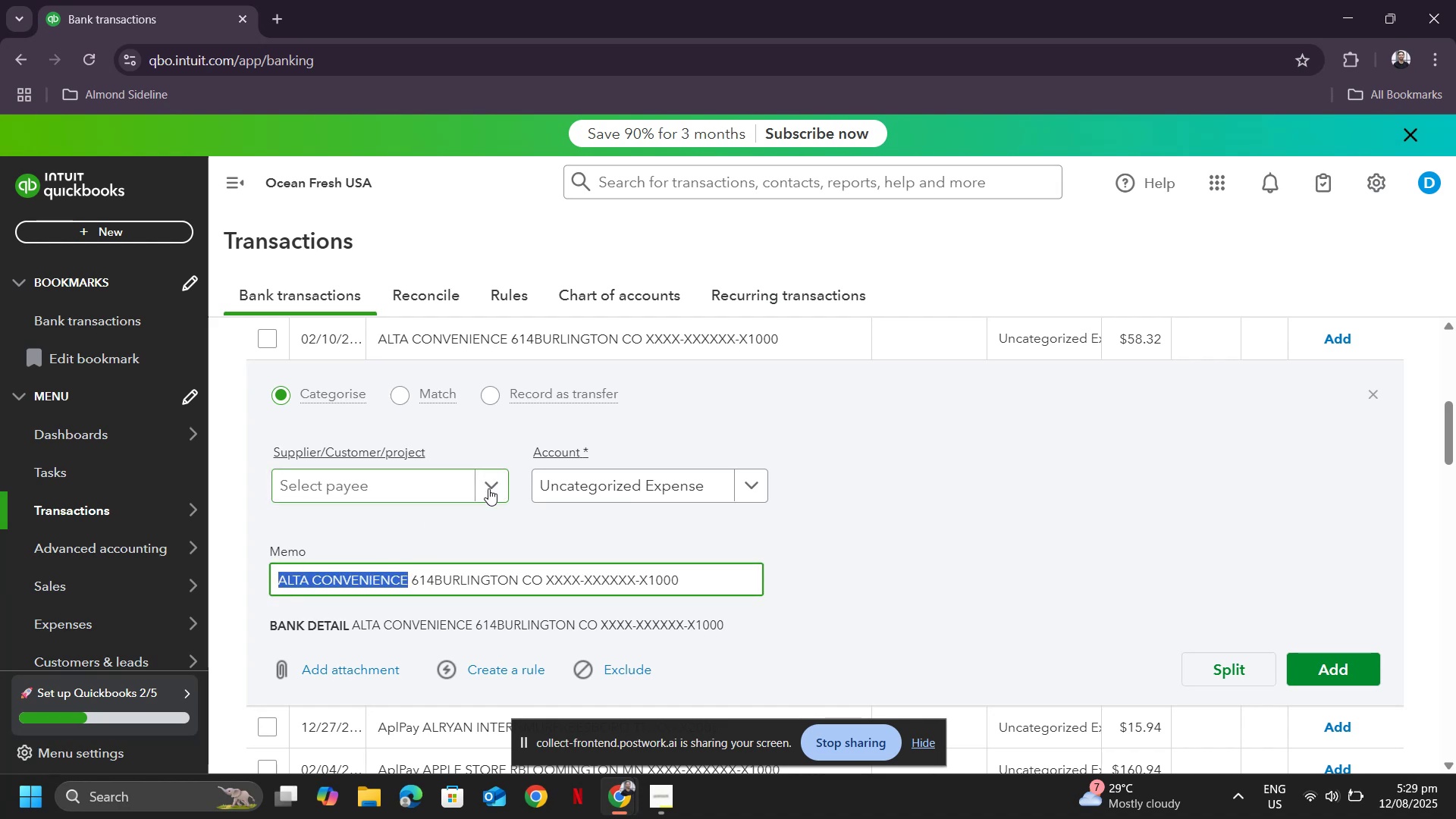 
left_click([462, 491])
 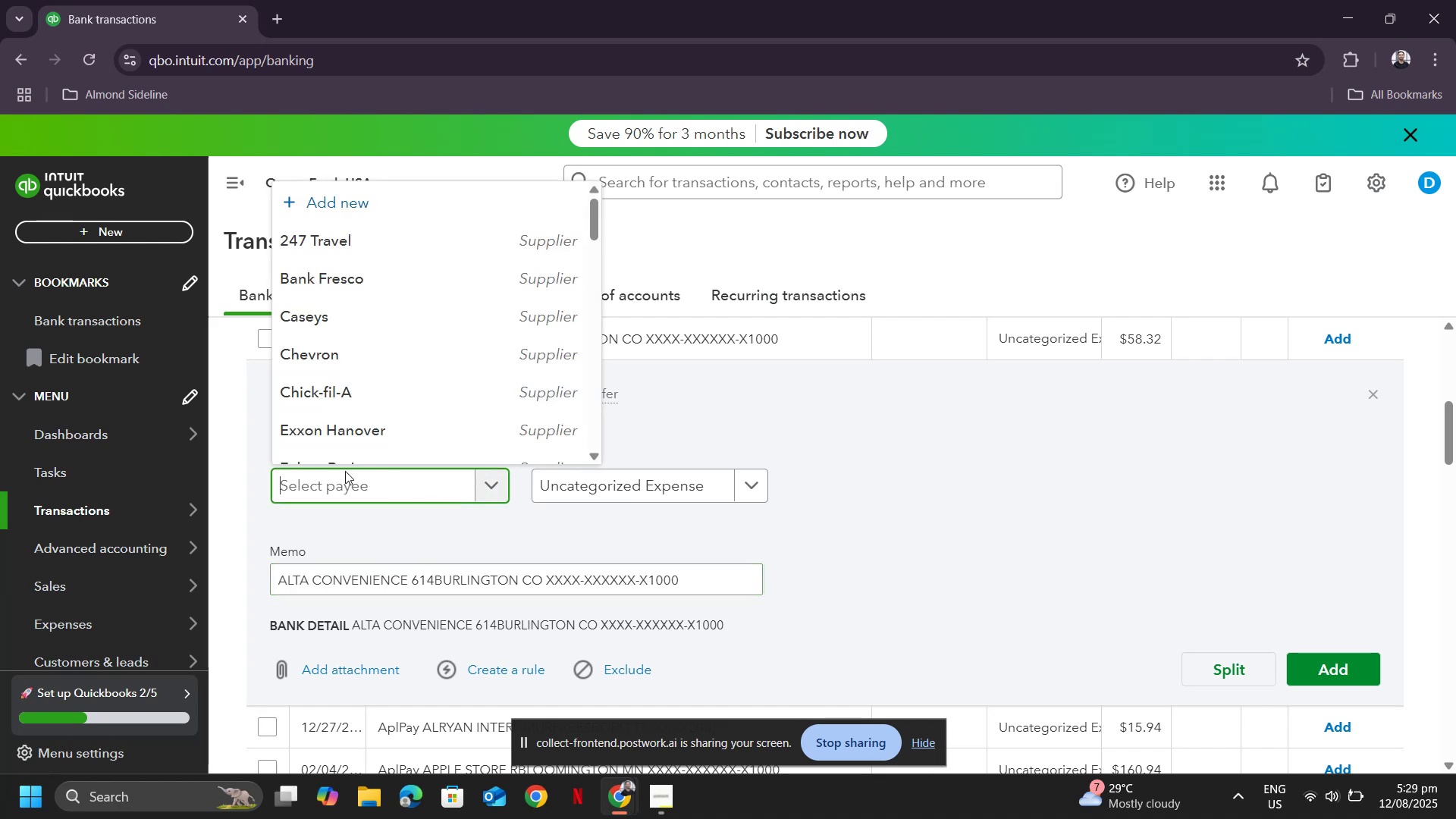 
key(Control+ControlLeft)
 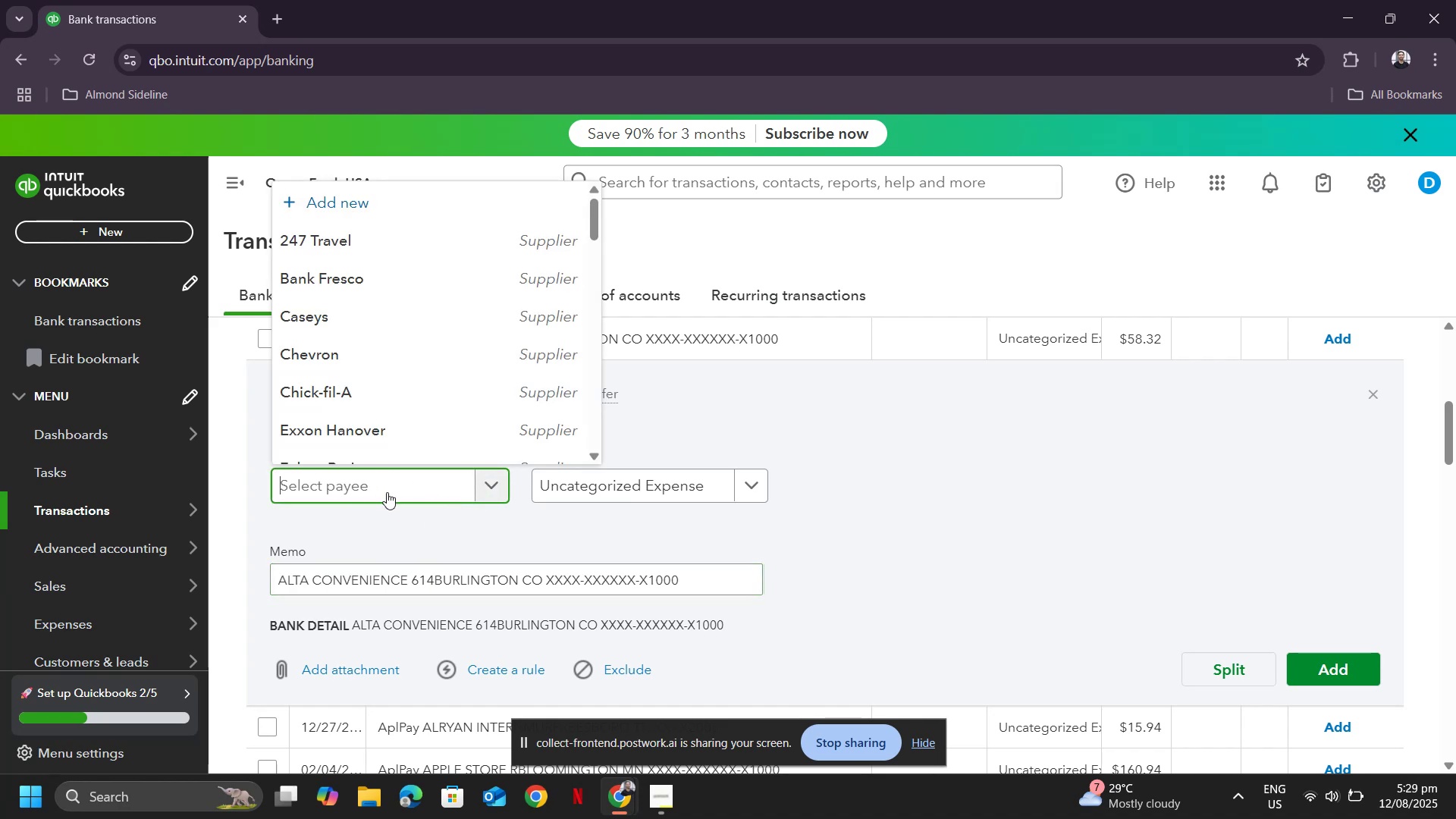 
key(Control+V)
 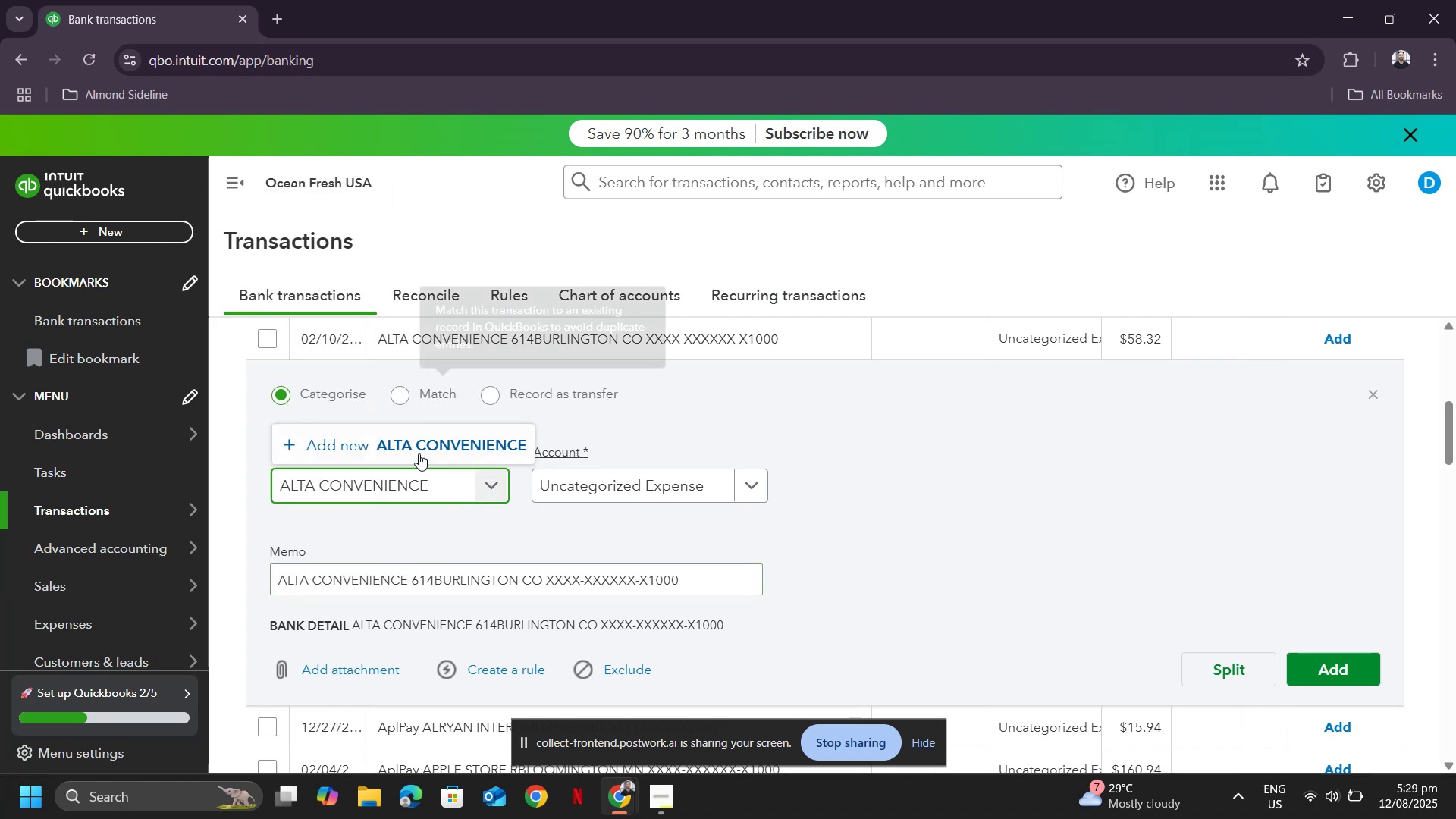 
left_click([407, 438])
 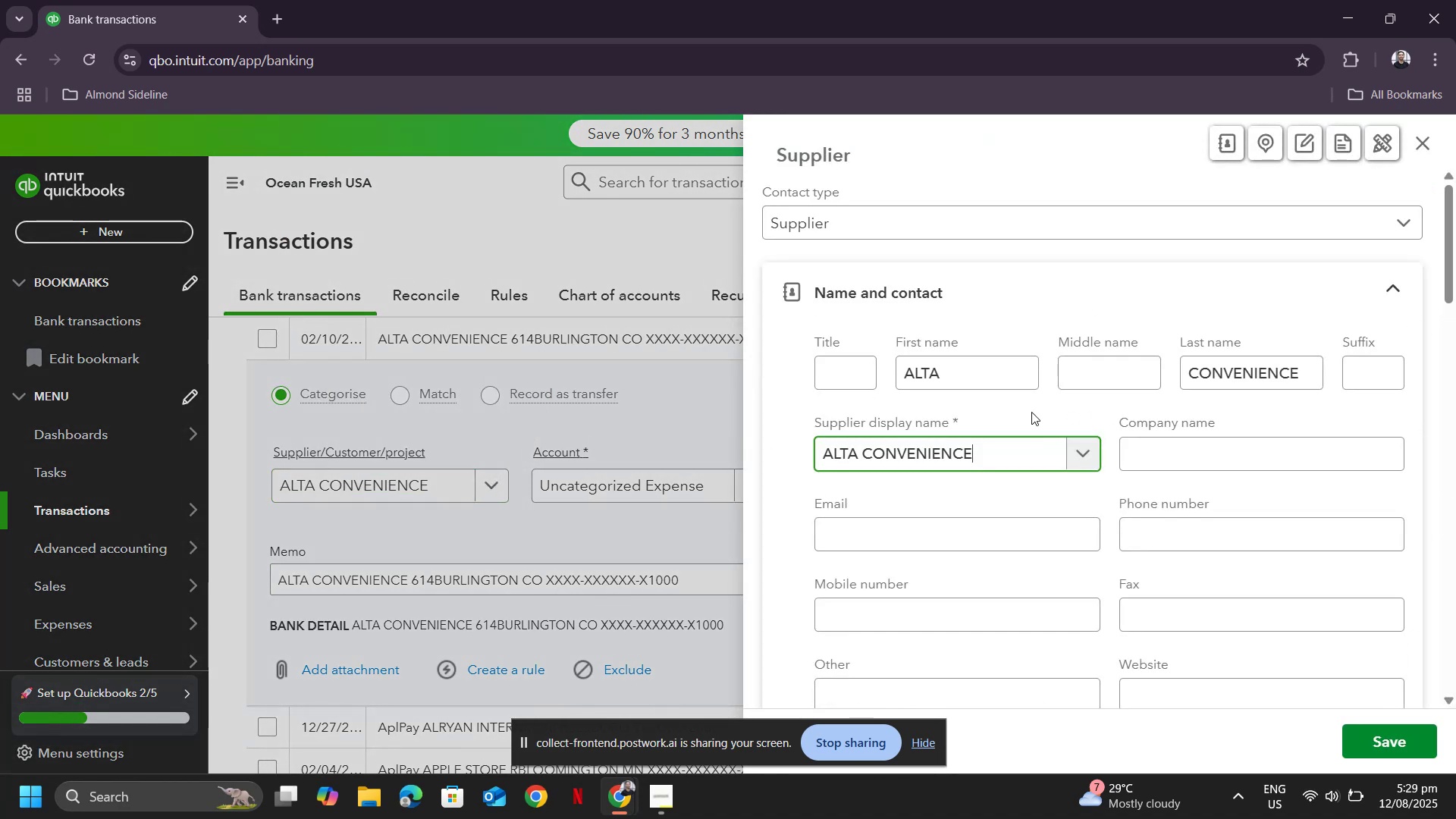 
scroll: coordinate [990, 537], scroll_direction: down, amount: 22.0
 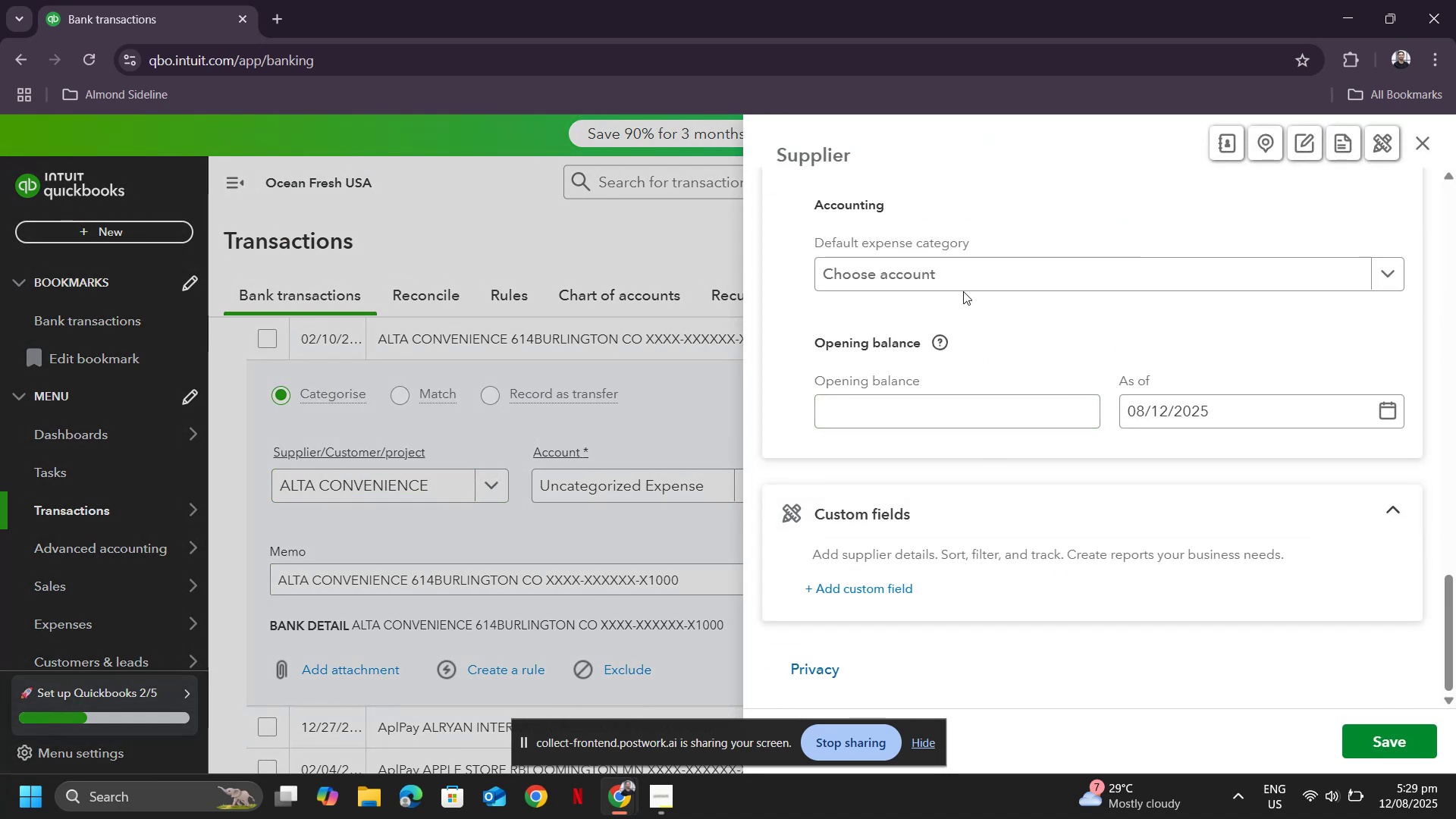 
left_click([958, 271])
 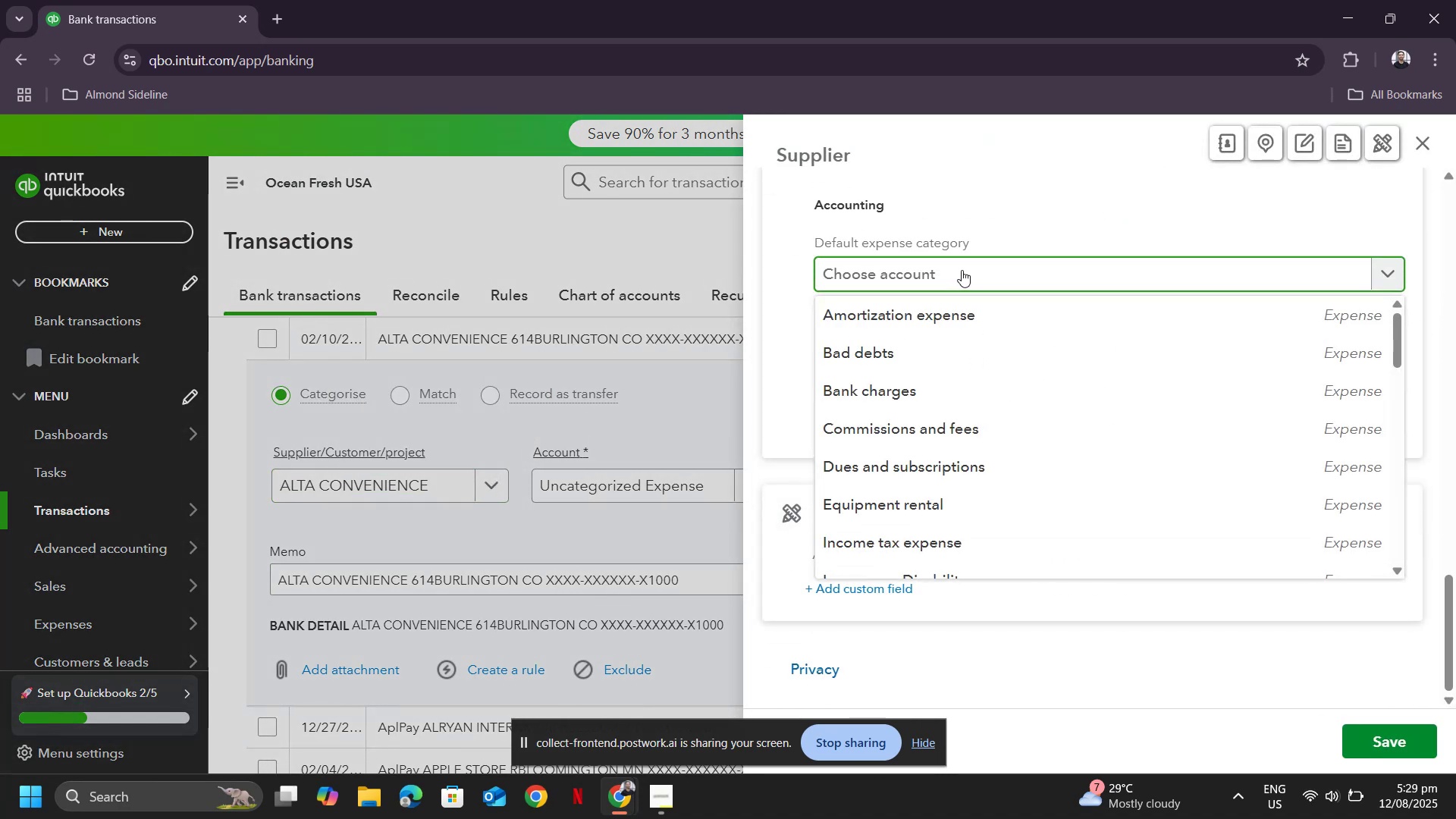 
type(supple)
key(Backspace)
type(ies)
 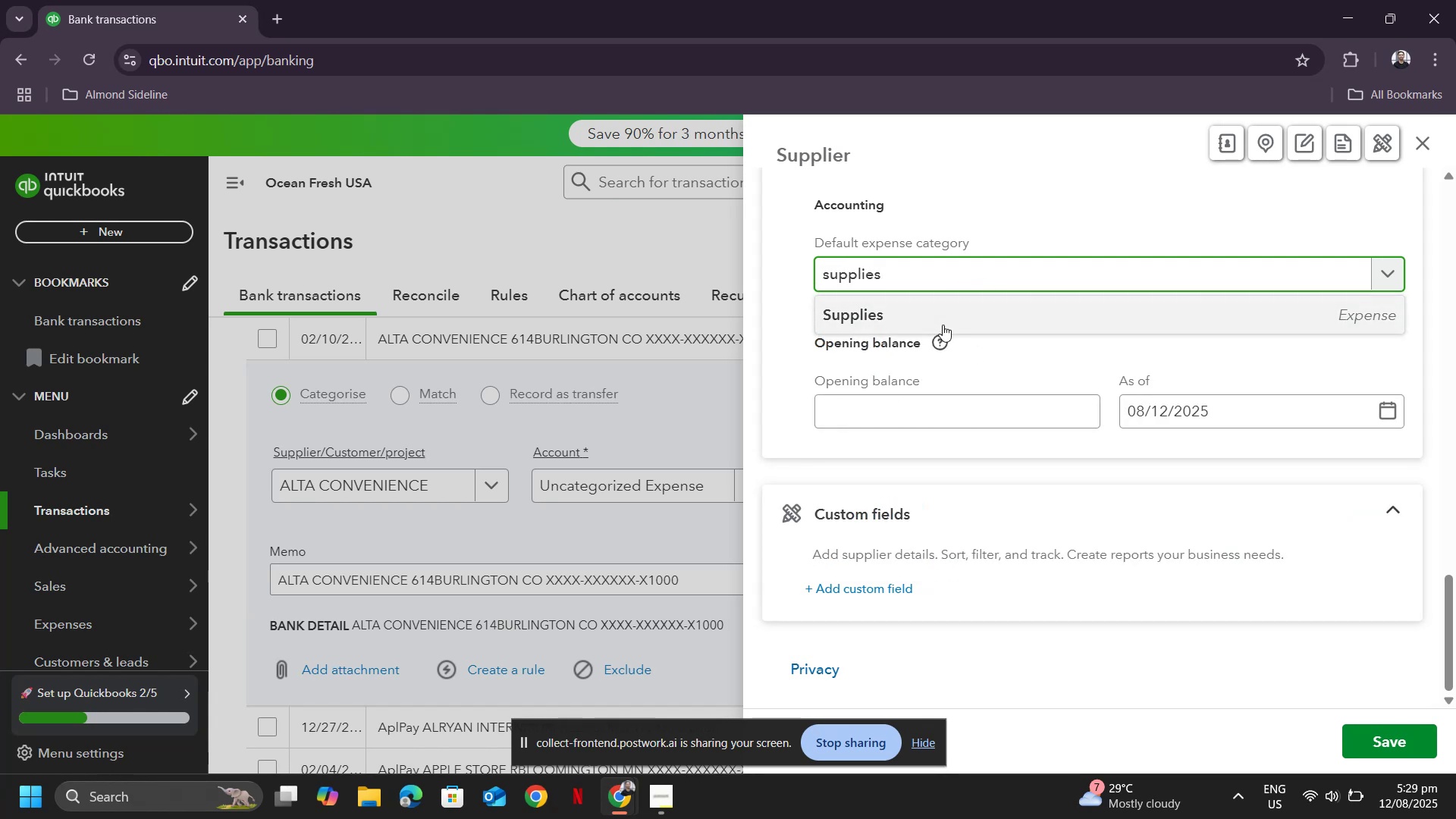 
left_click([937, 314])
 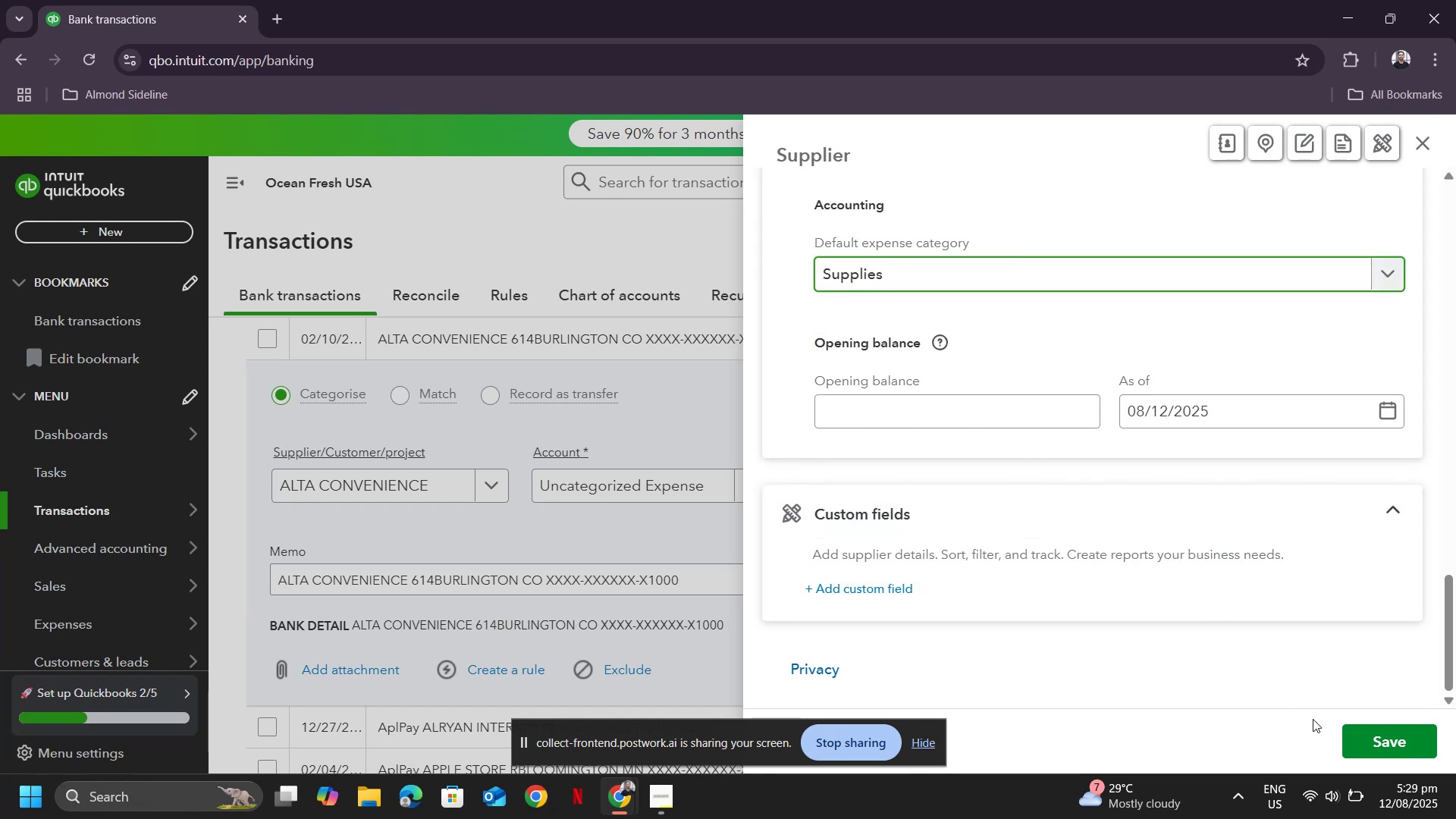 
left_click([1387, 741])
 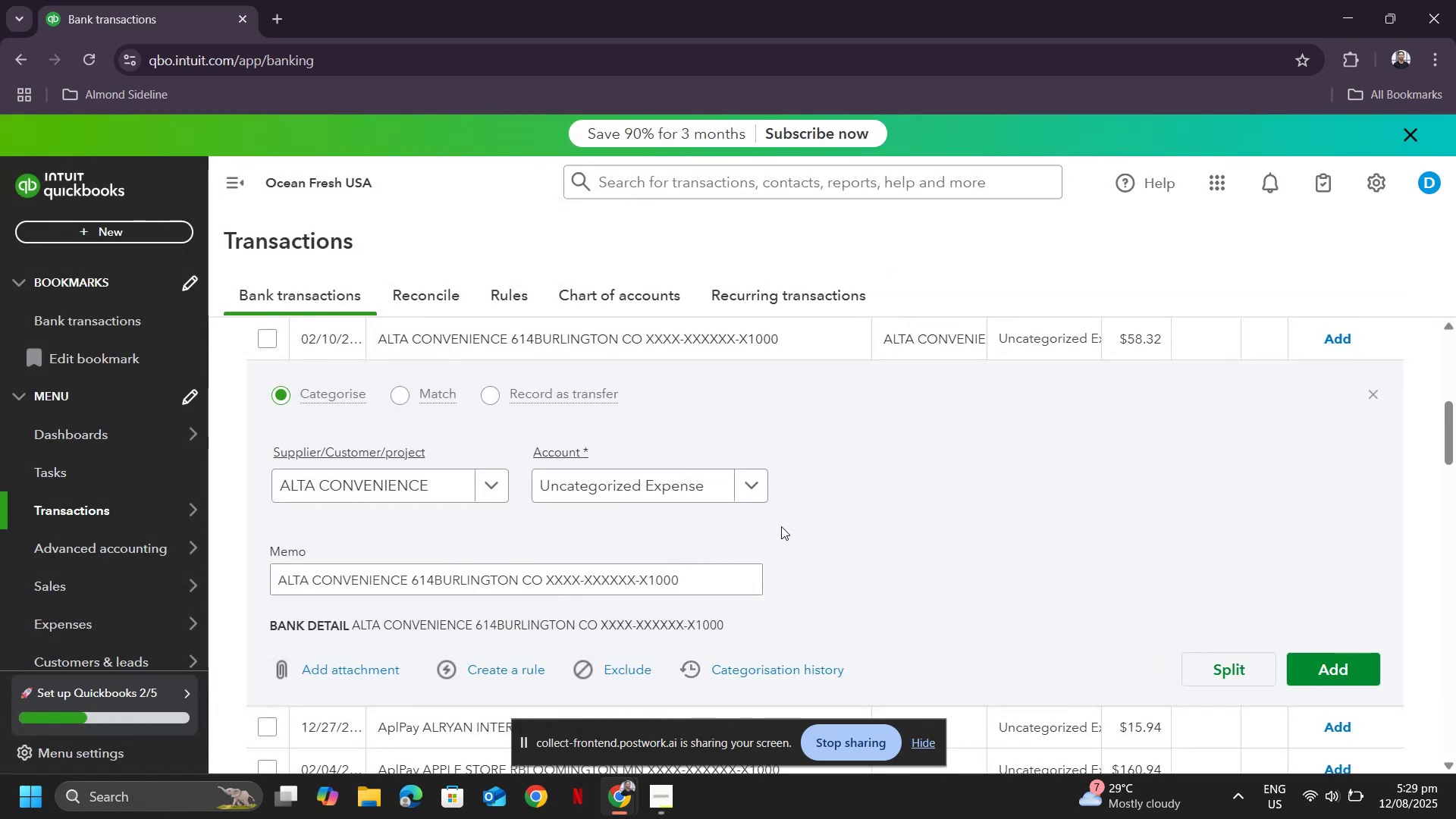 
scroll: coordinate [922, 540], scroll_direction: down, amount: 3.0
 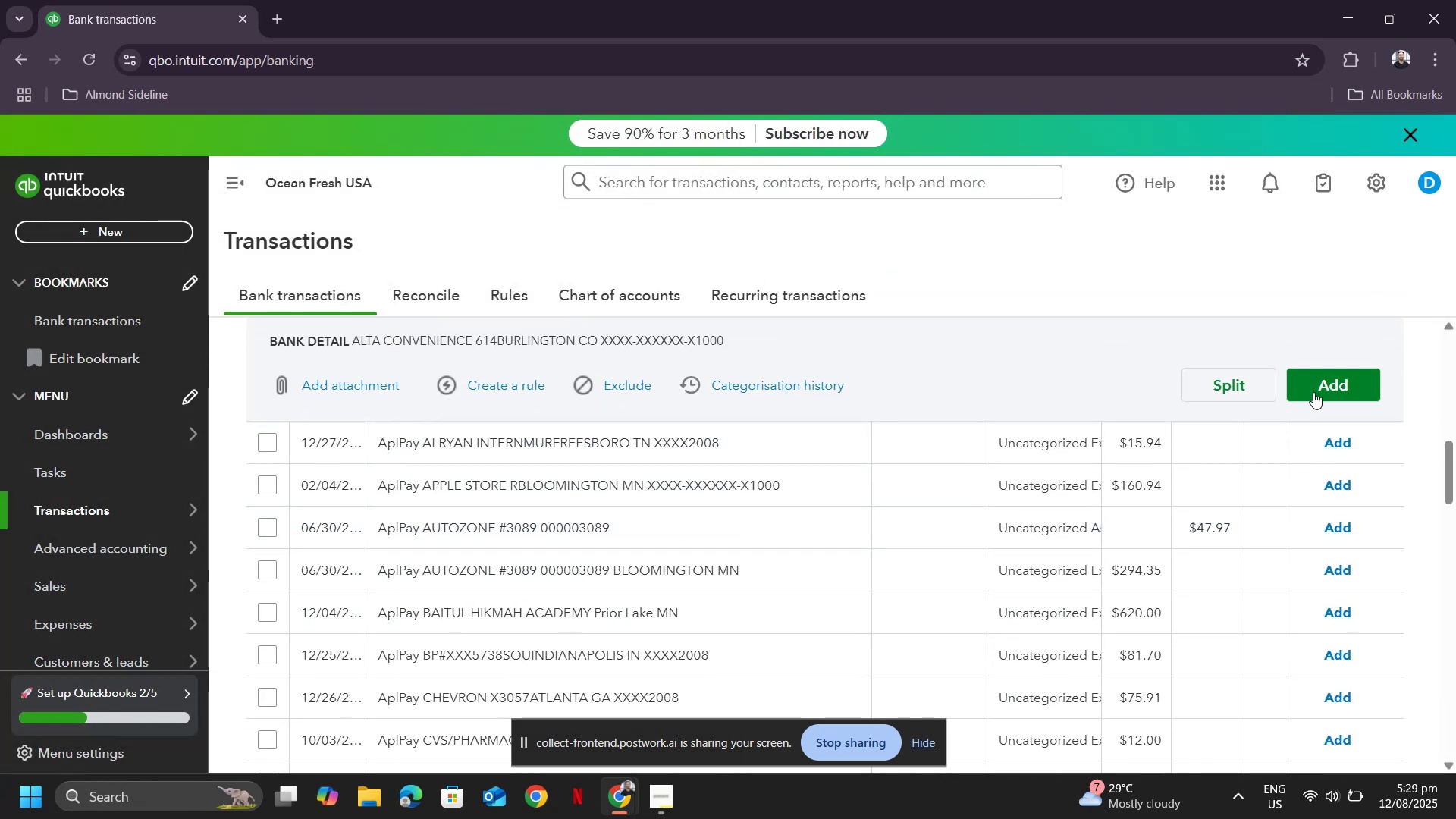 
left_click([1323, 388])
 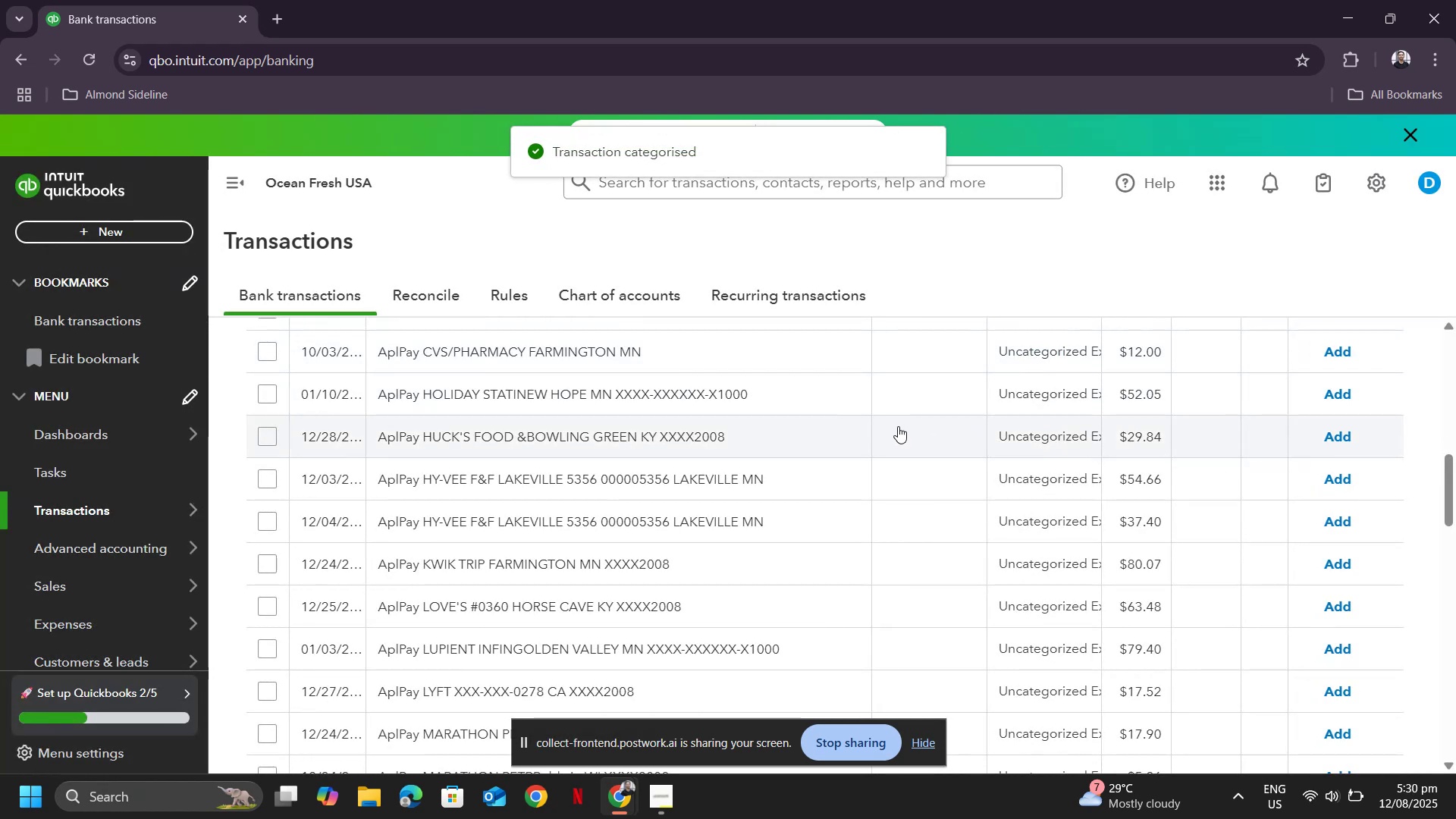 
scroll: coordinate [839, 501], scroll_direction: down, amount: 7.0
 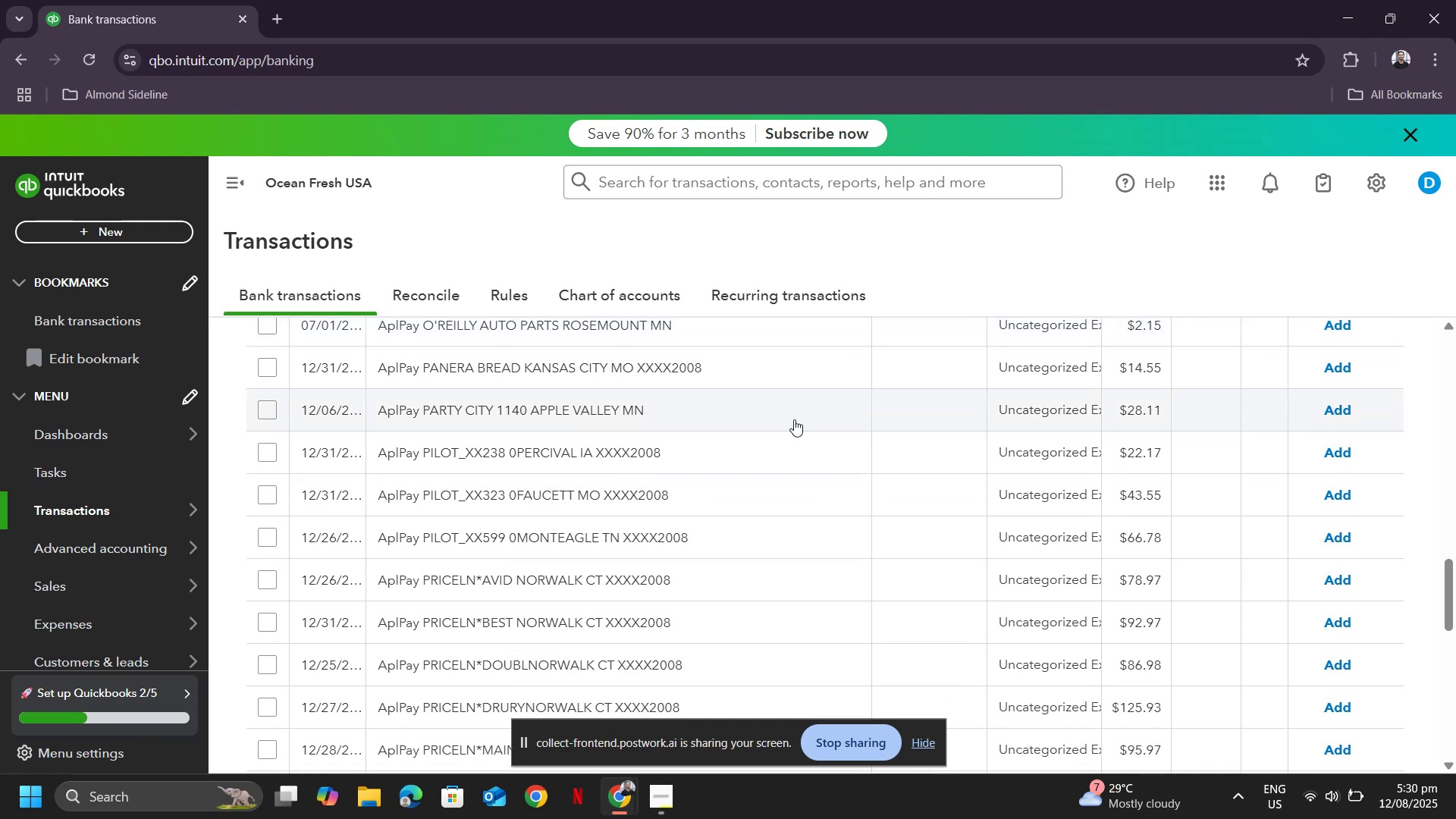 
left_click([908, 453])
 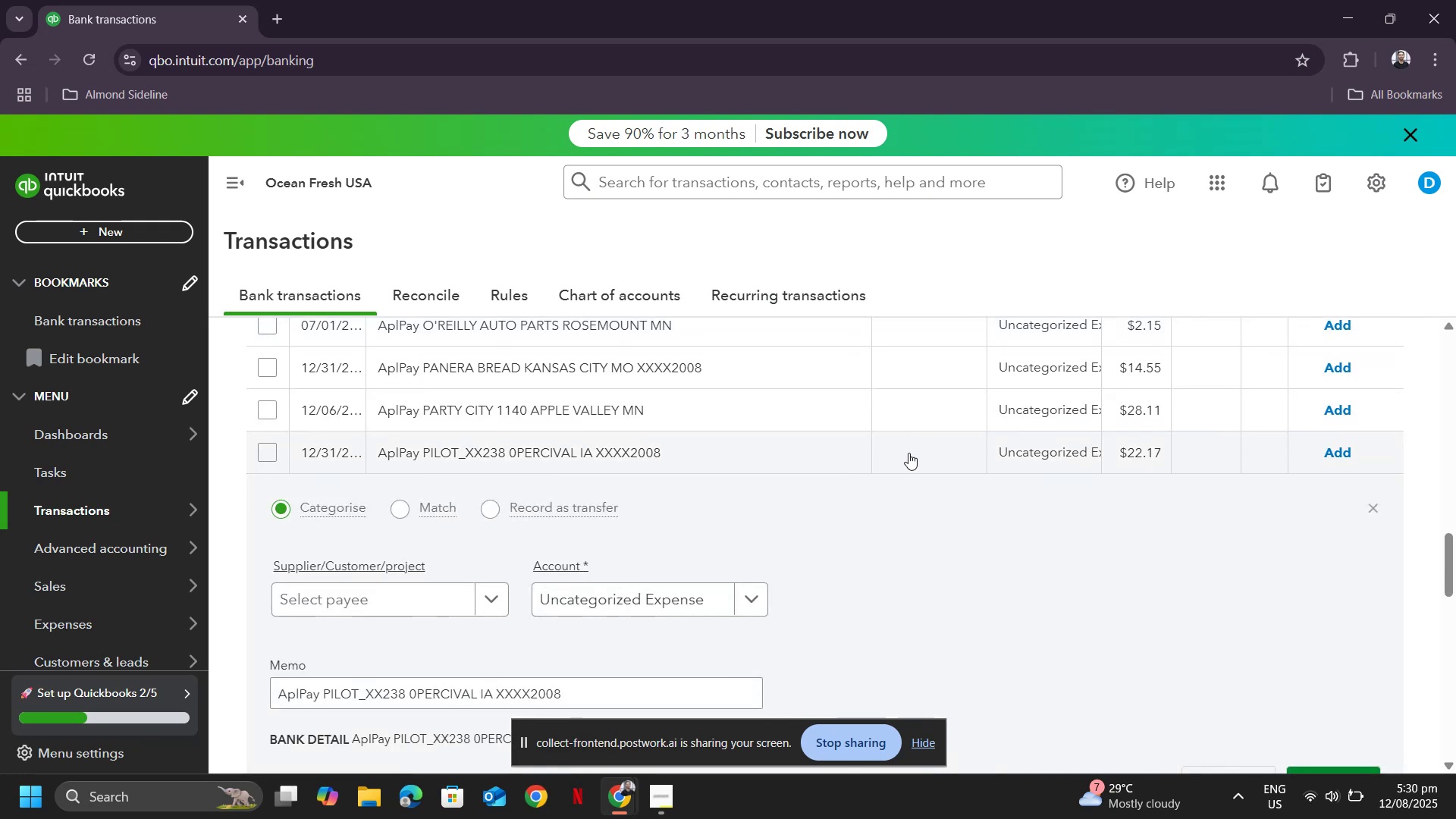 
type(pilopilo)
 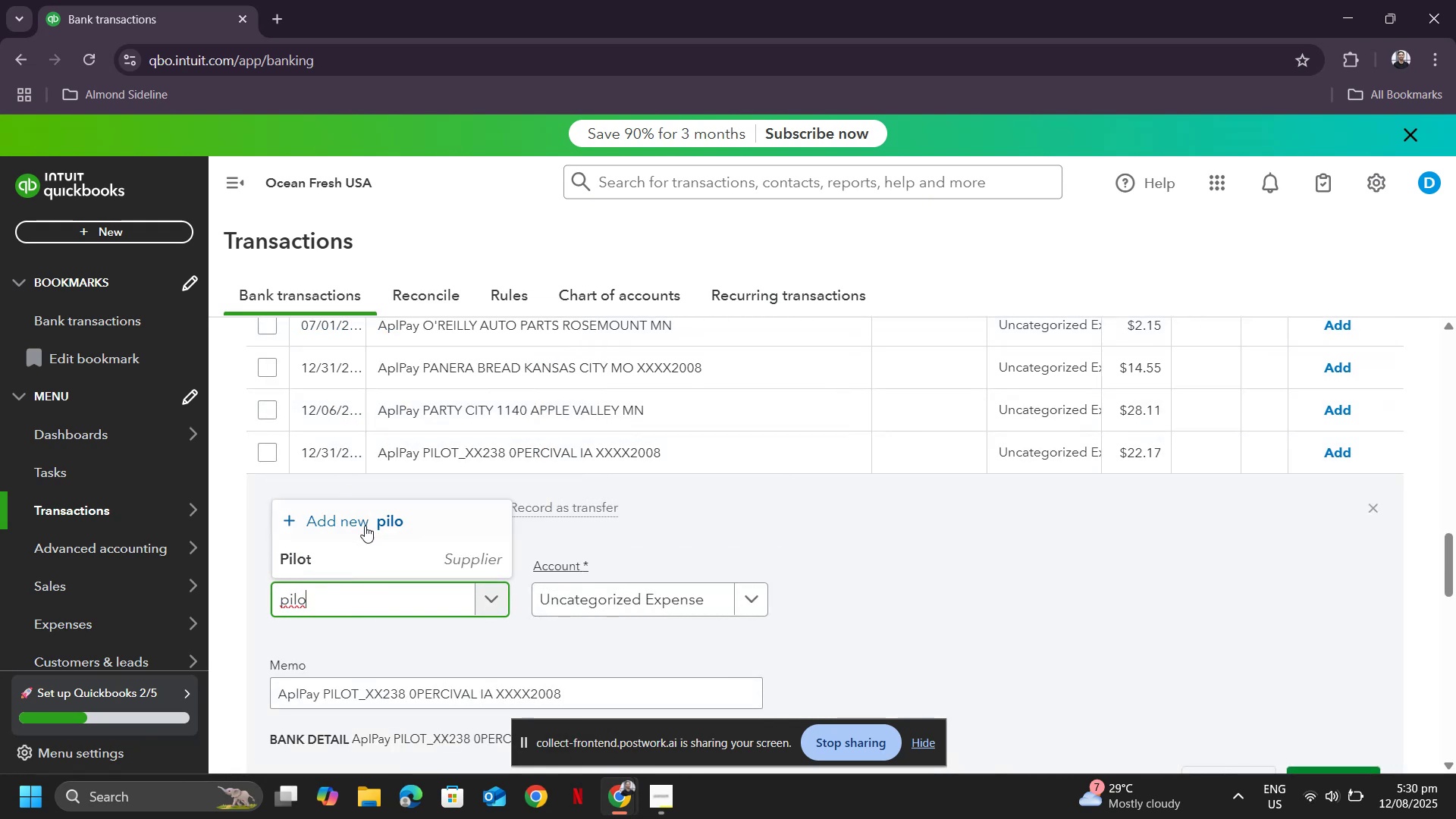 
left_click([337, 554])
 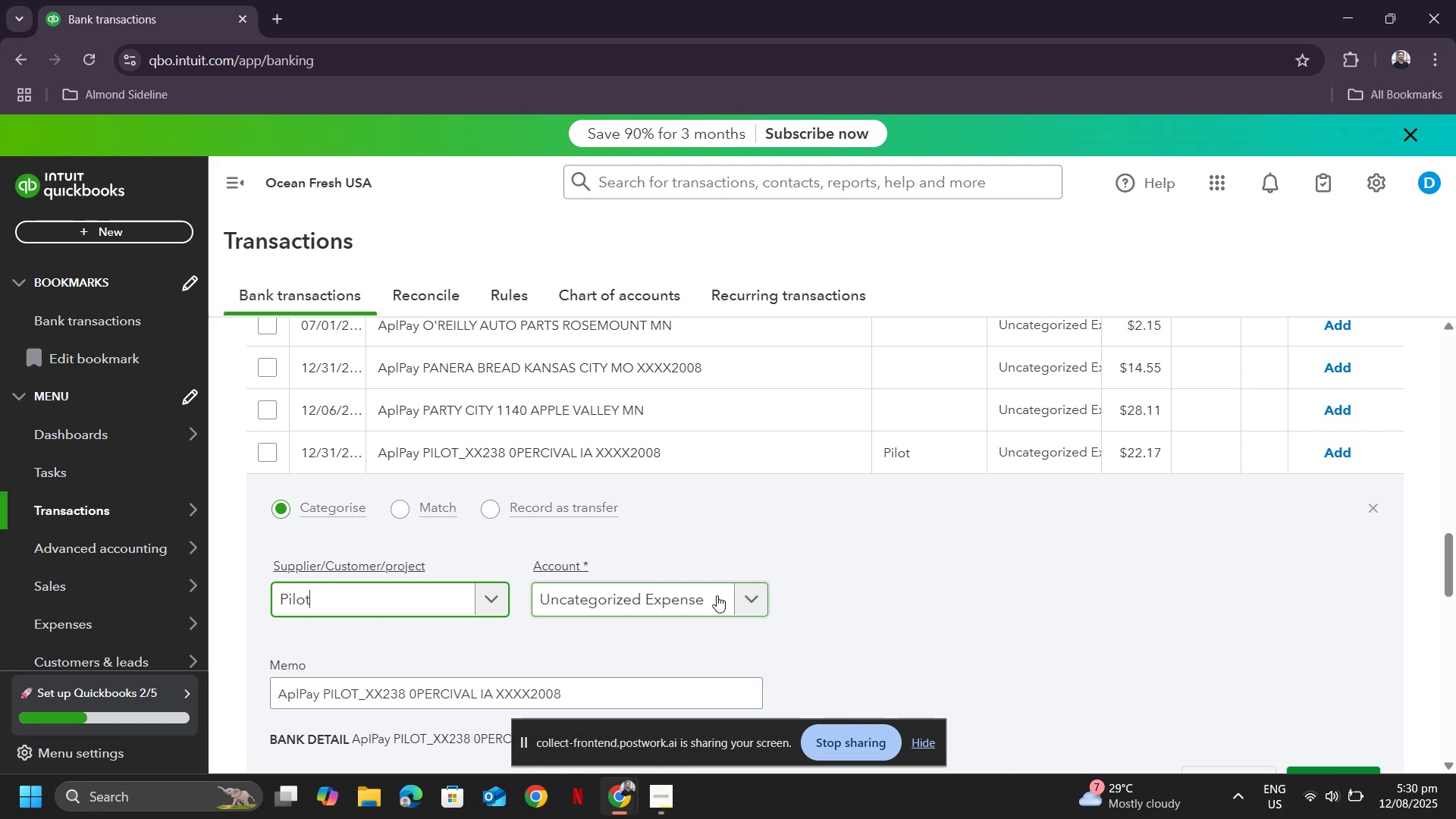 
left_click([717, 595])
 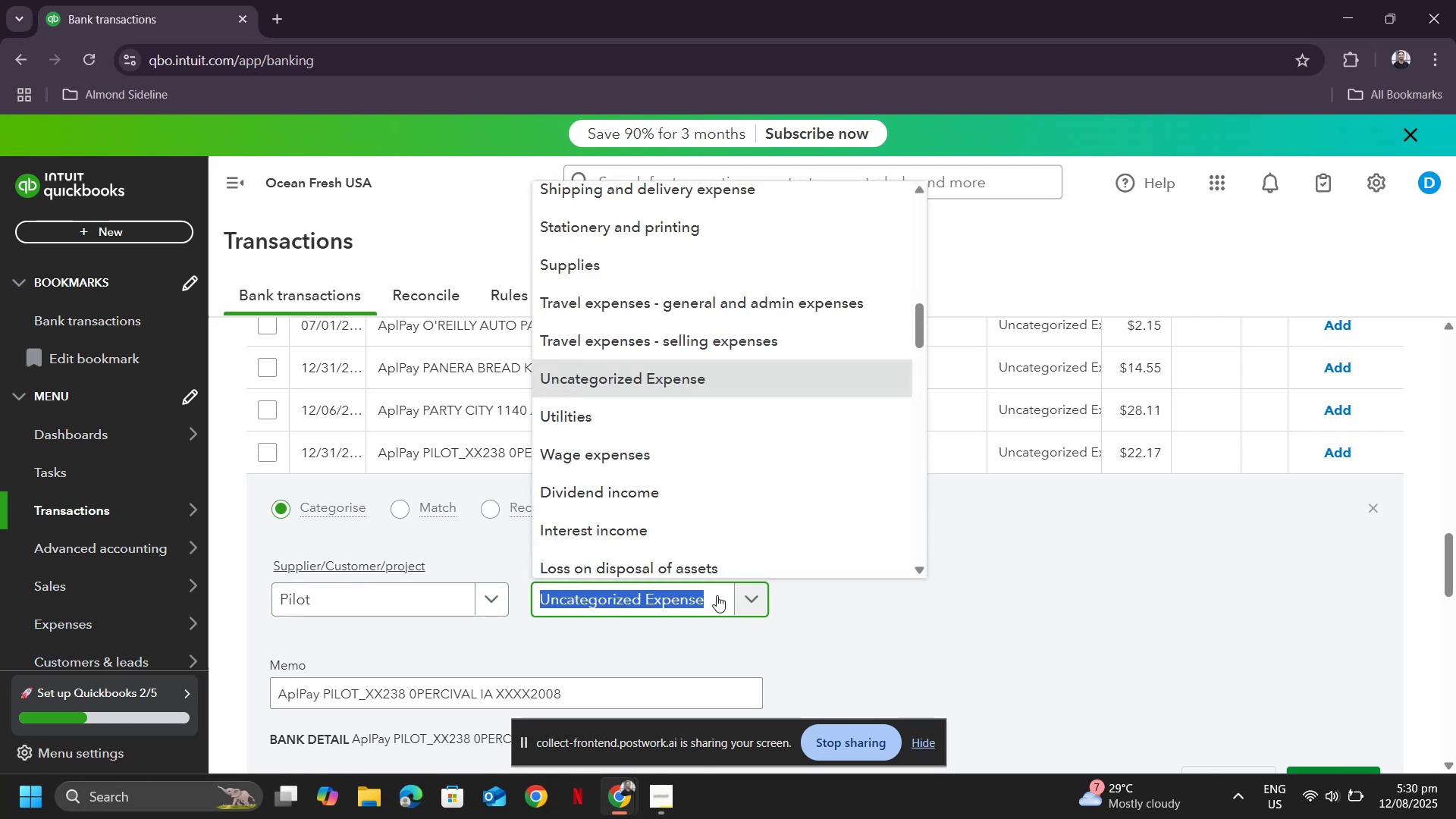 
left_click([717, 595])
 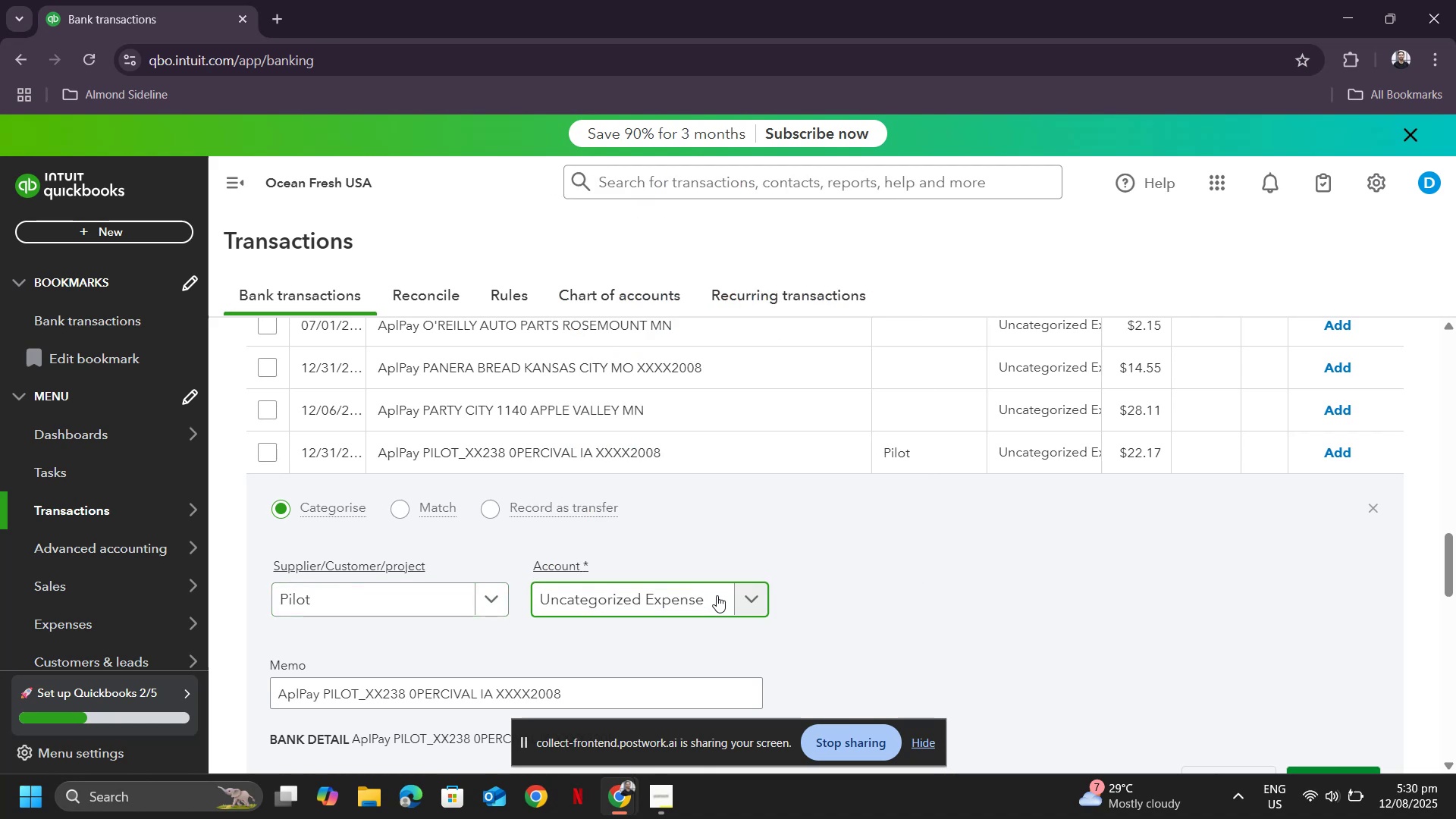 
left_click([717, 595])
 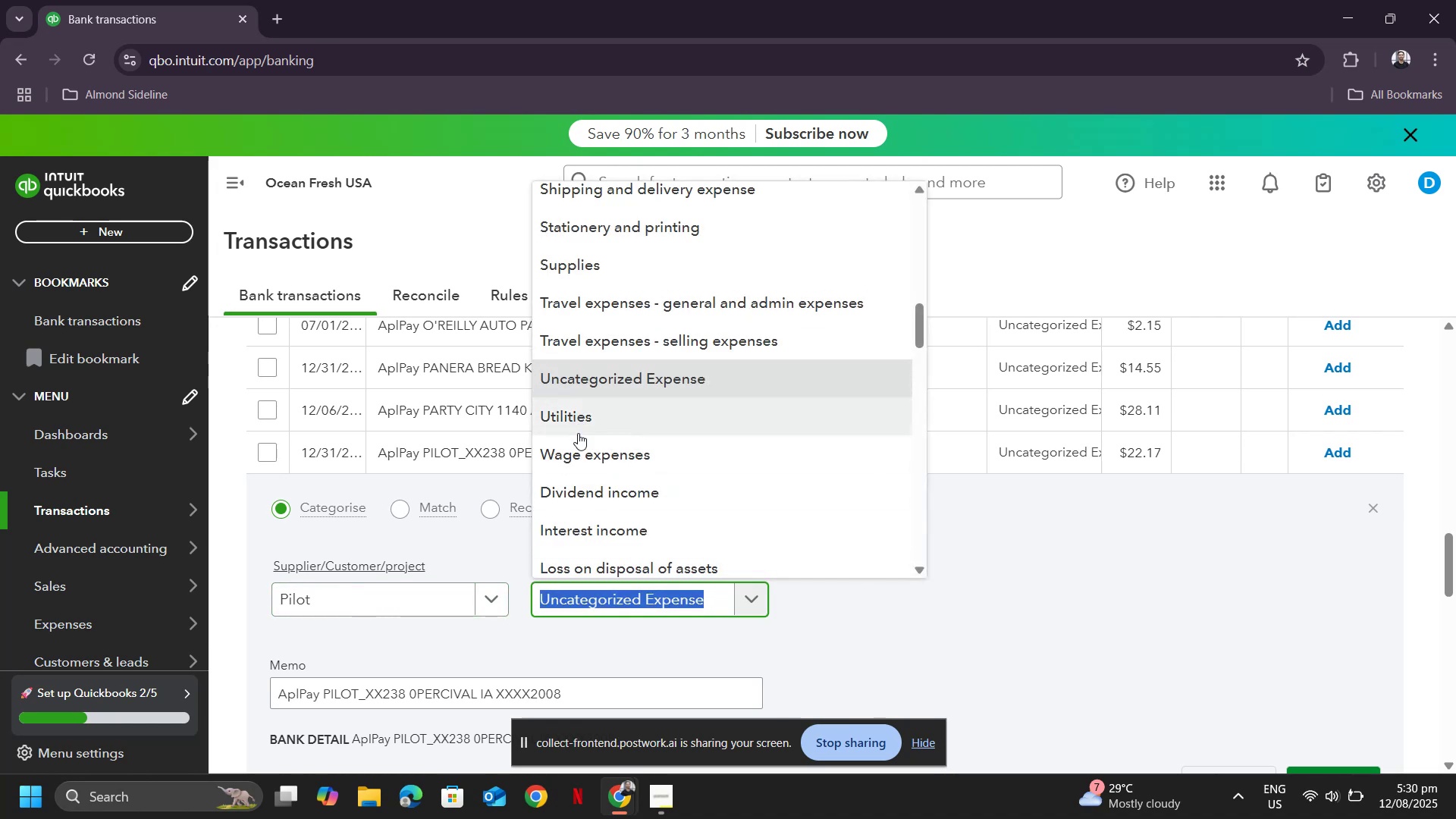 
left_click_drag(start_coordinate=[590, 699], to_coordinate=[264, 671])
 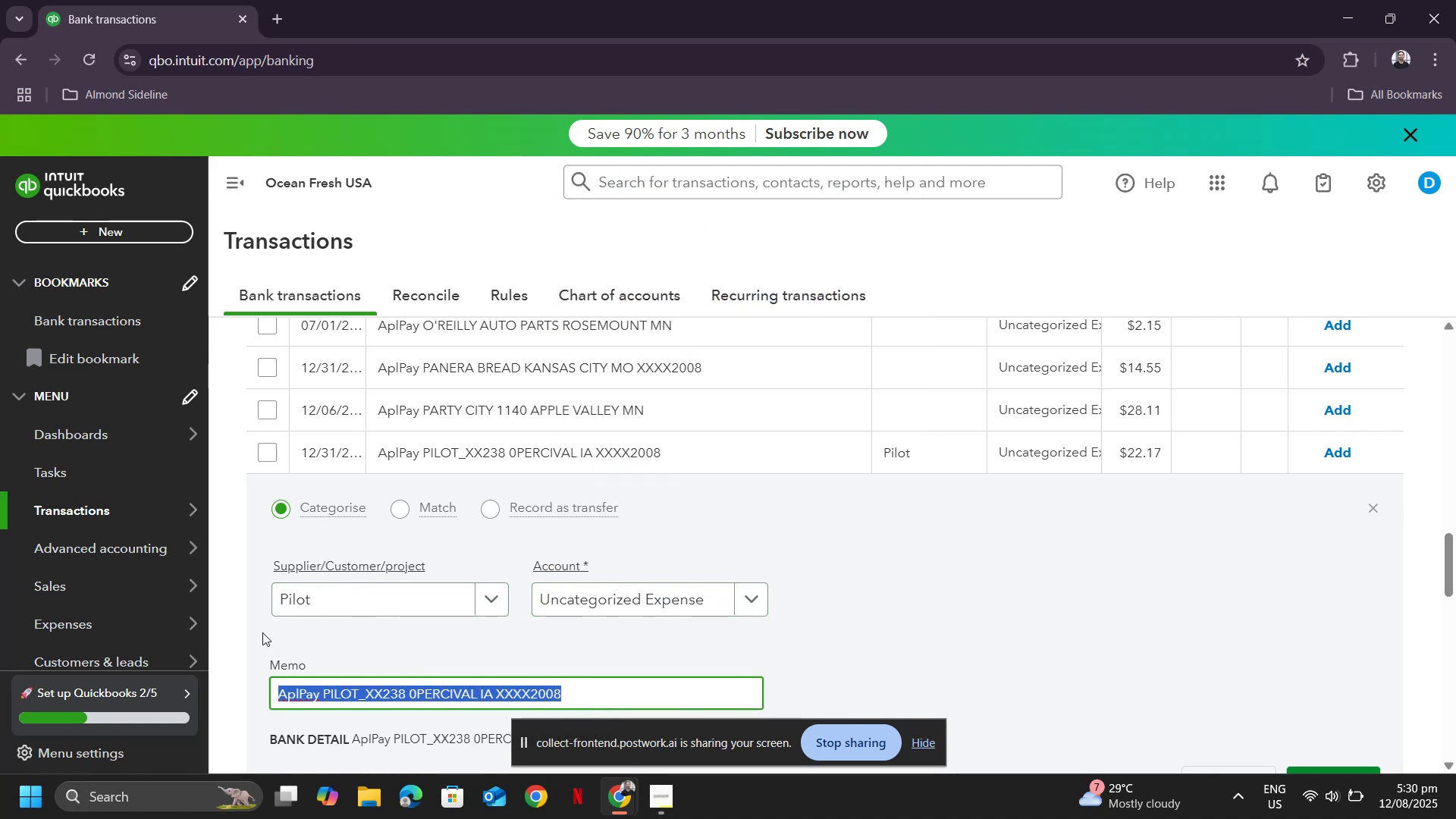 
key(Control+ControlLeft)
 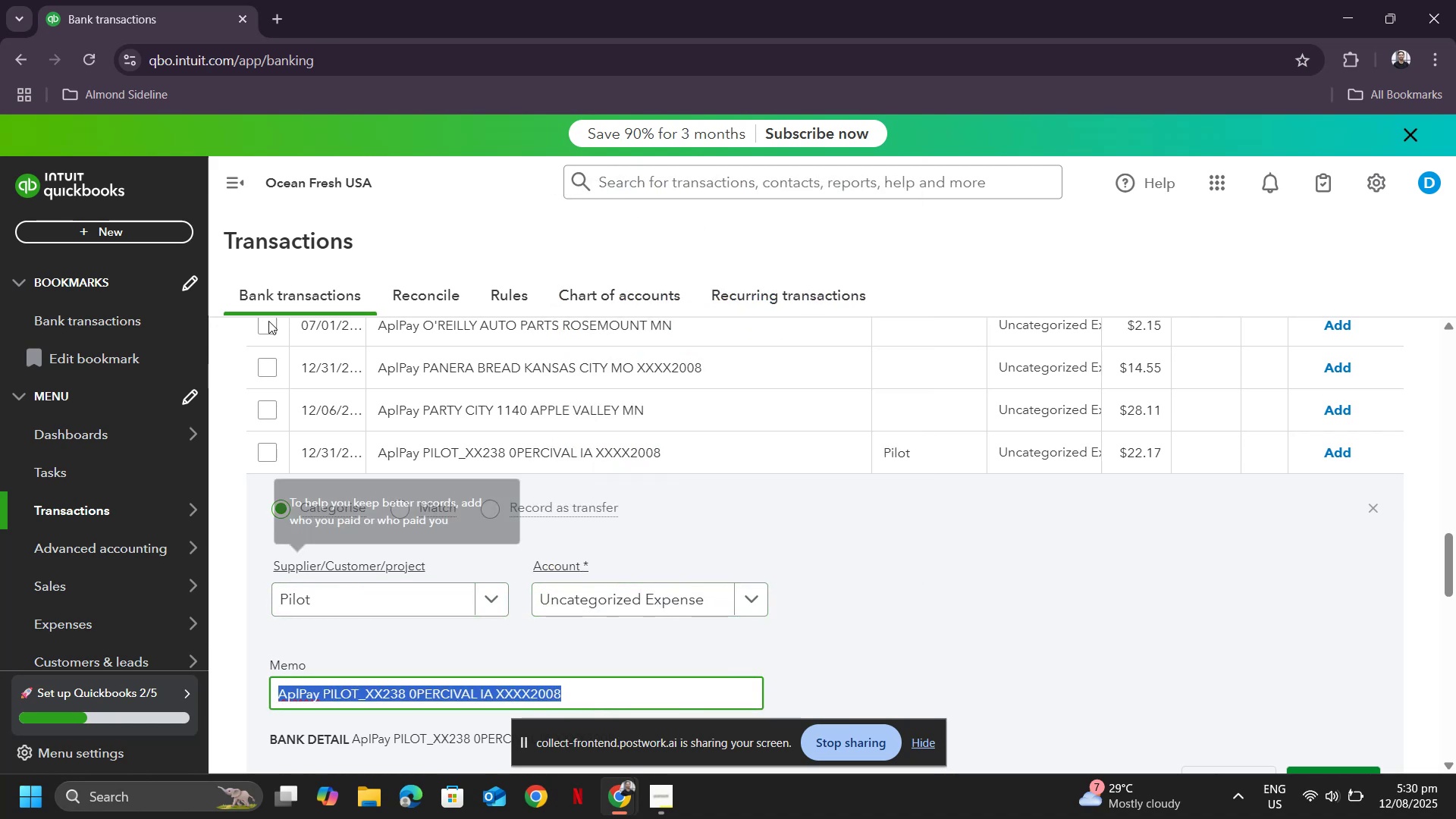 
key(Control+C)
 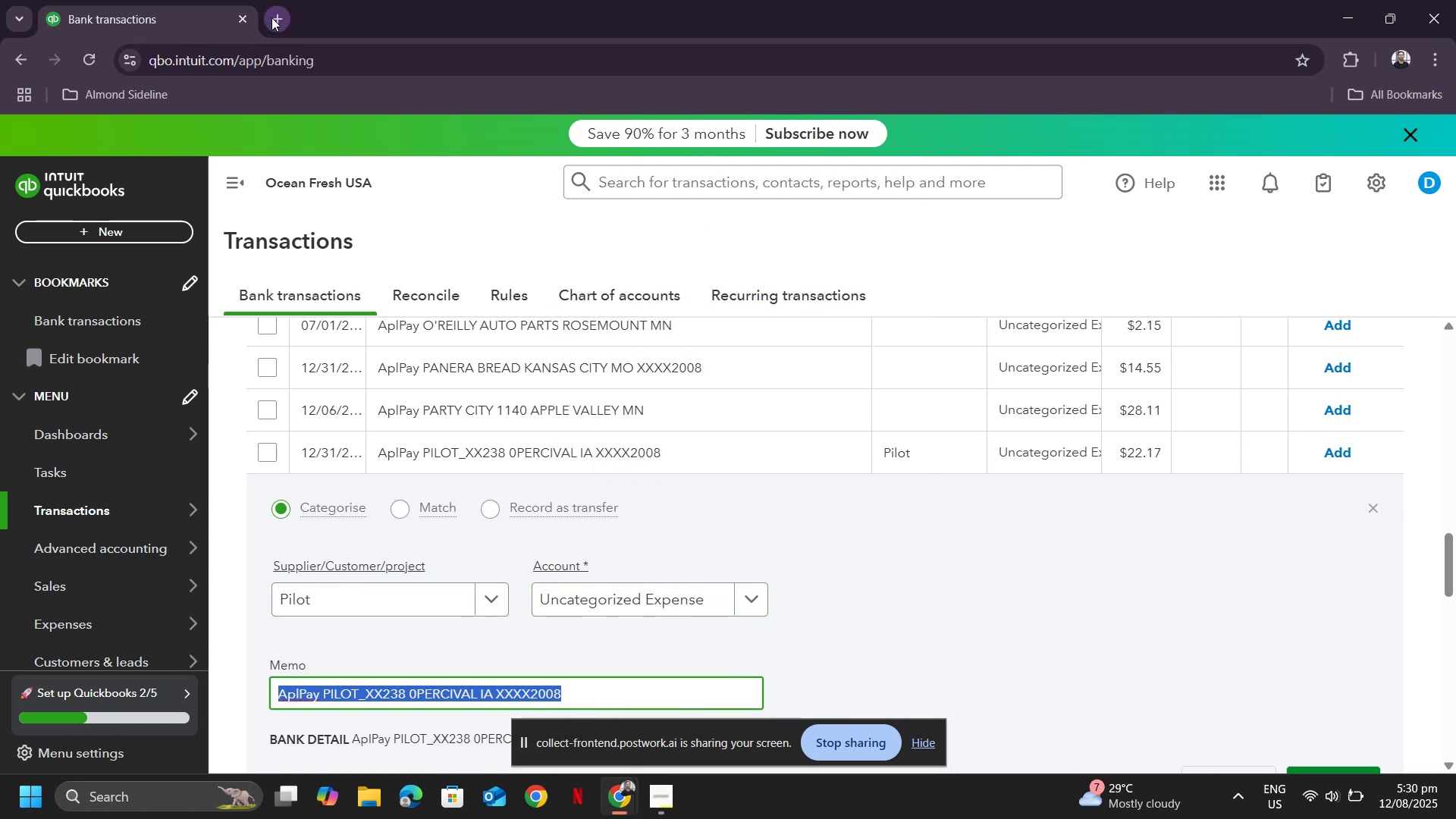 
left_click([281, 12])
 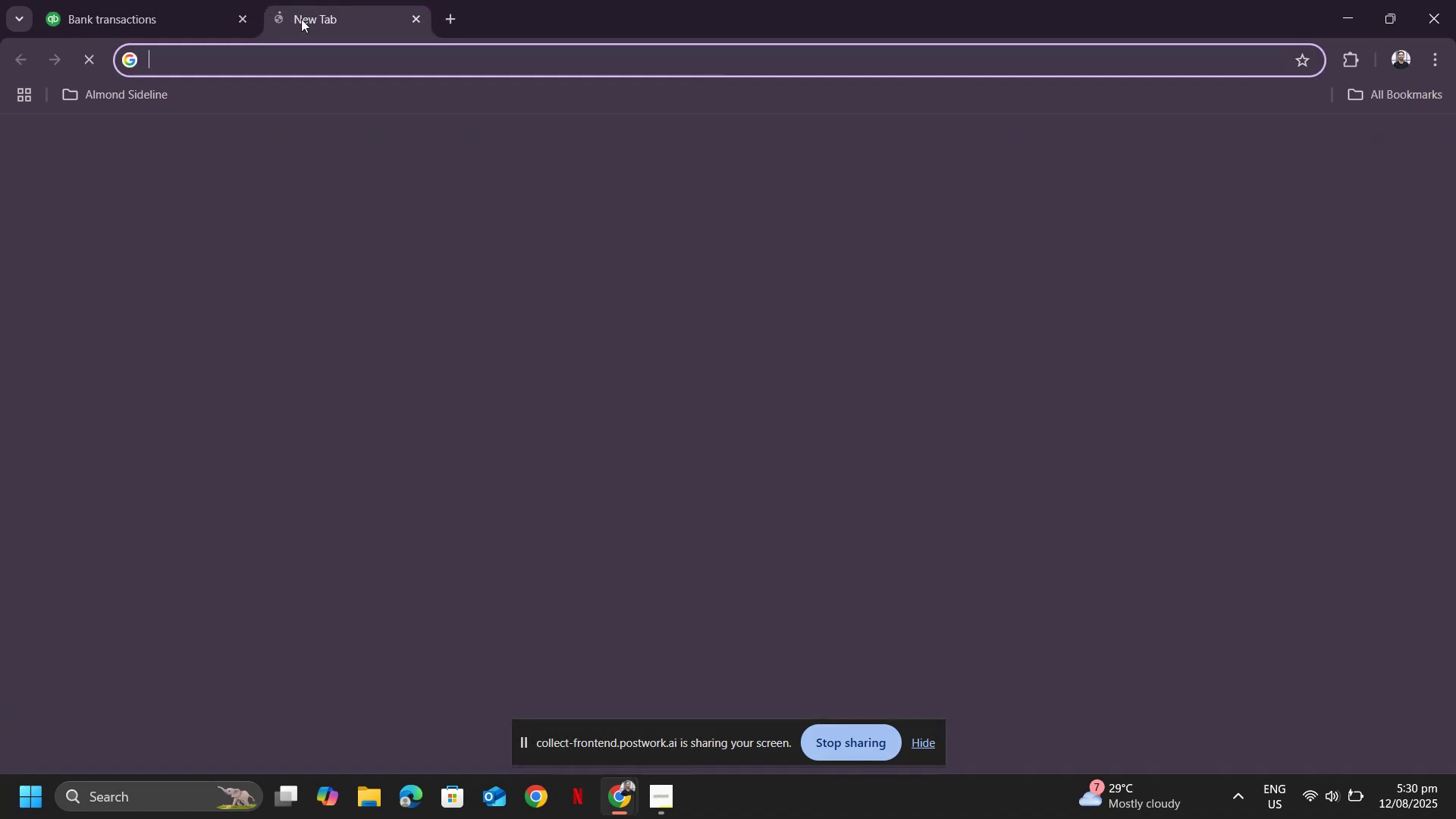 
key(Control+ControlLeft)
 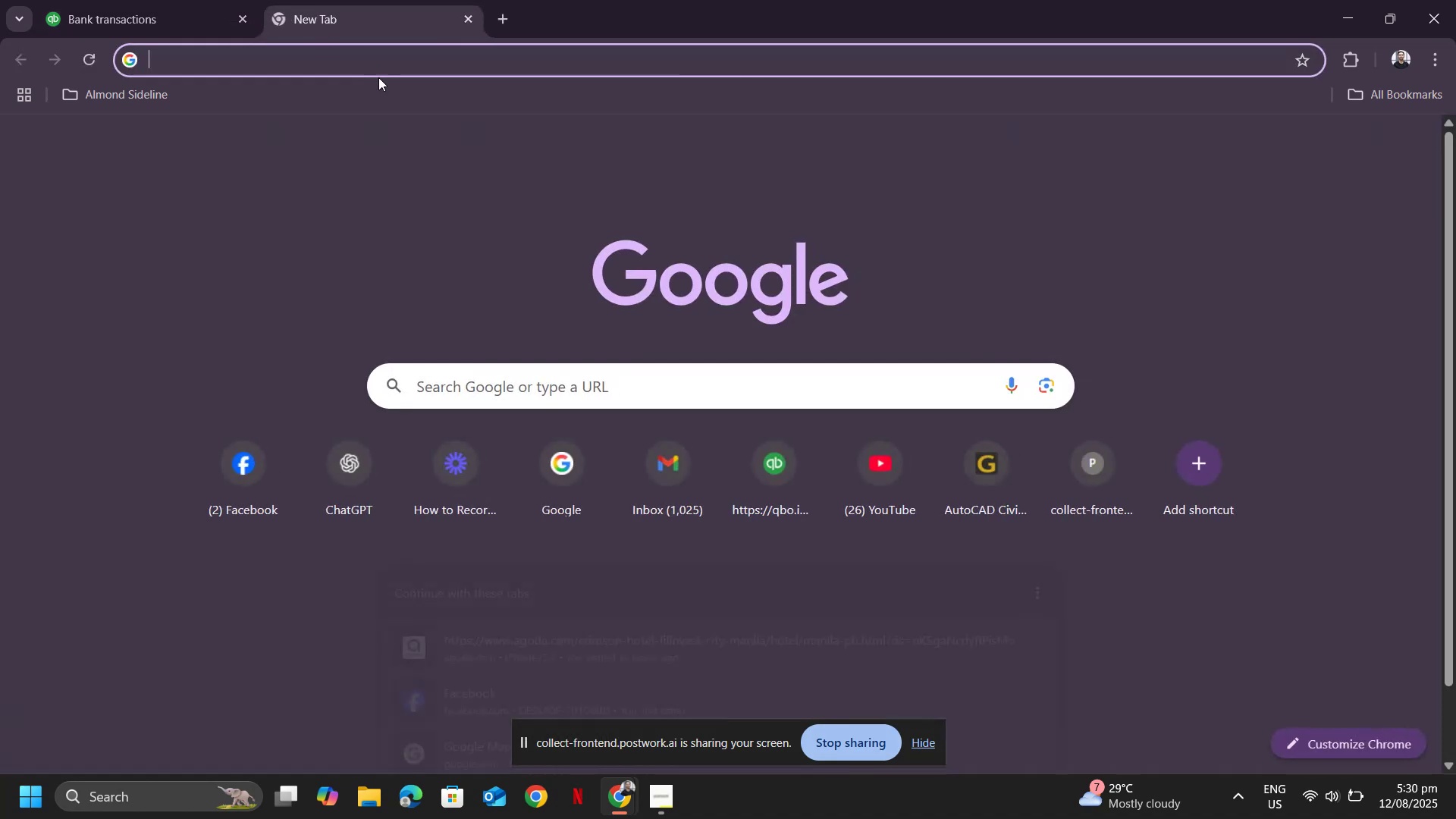 
key(Control+V)
 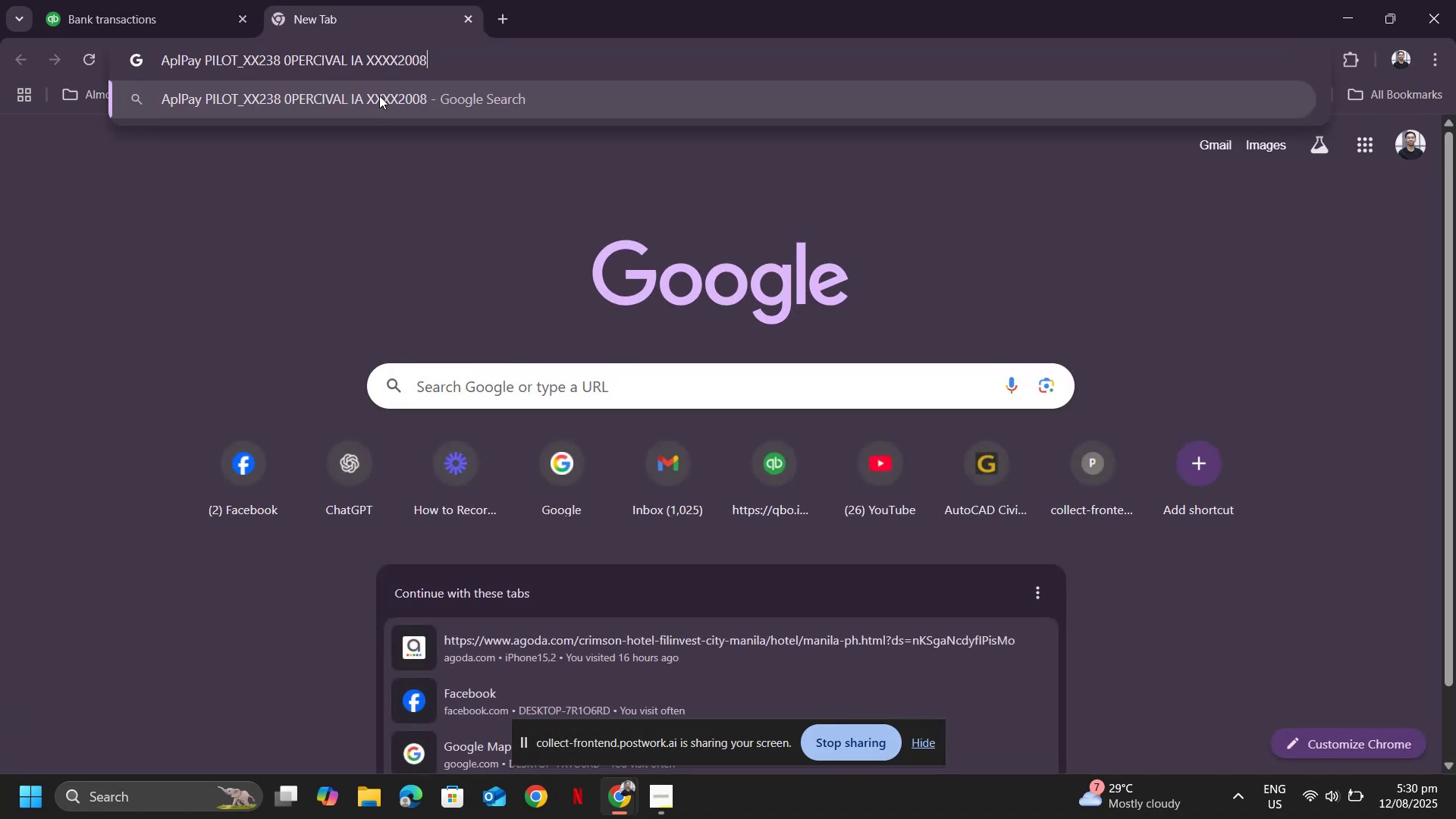 
key(Enter)
 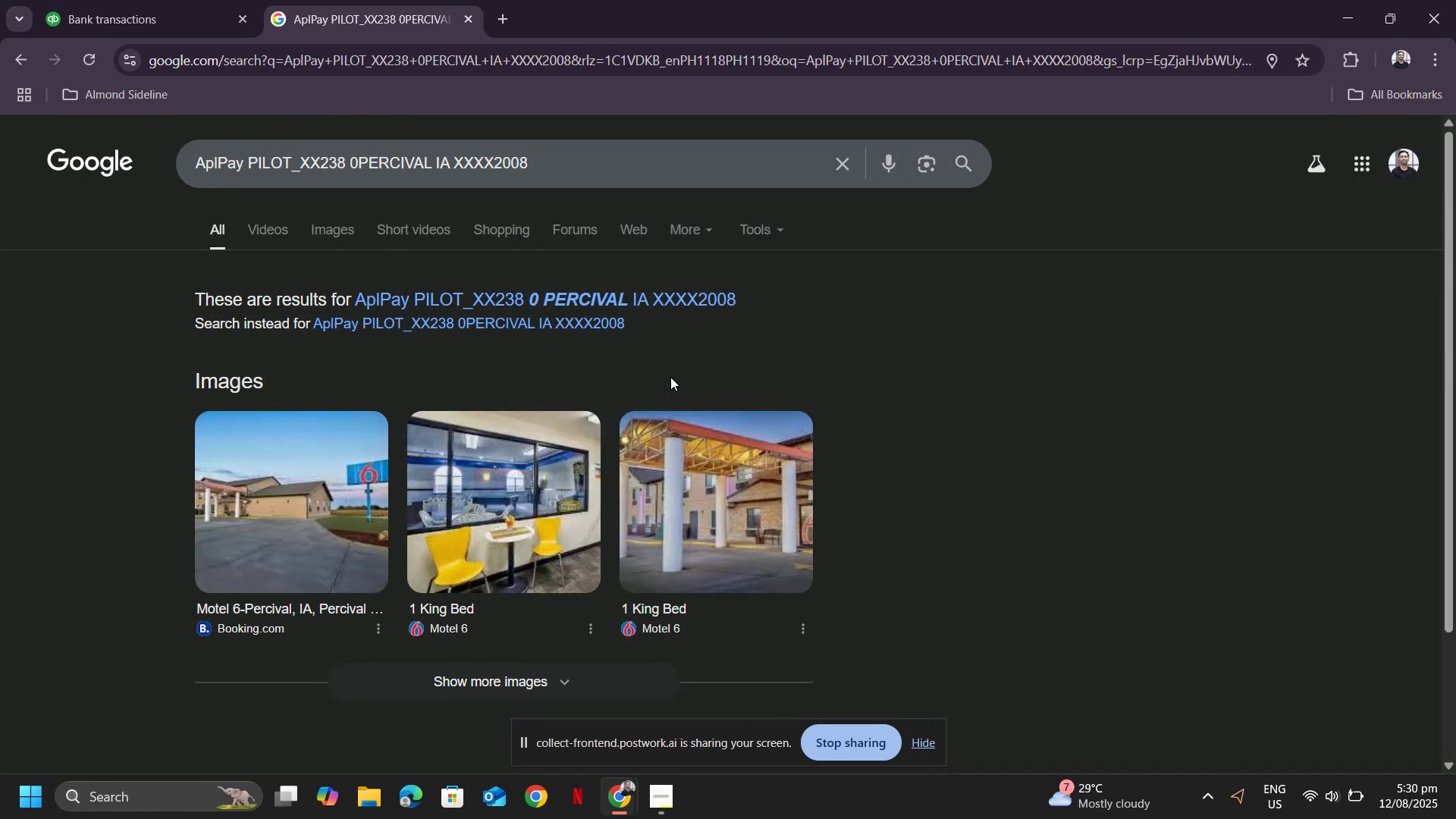 
wait(5.1)
 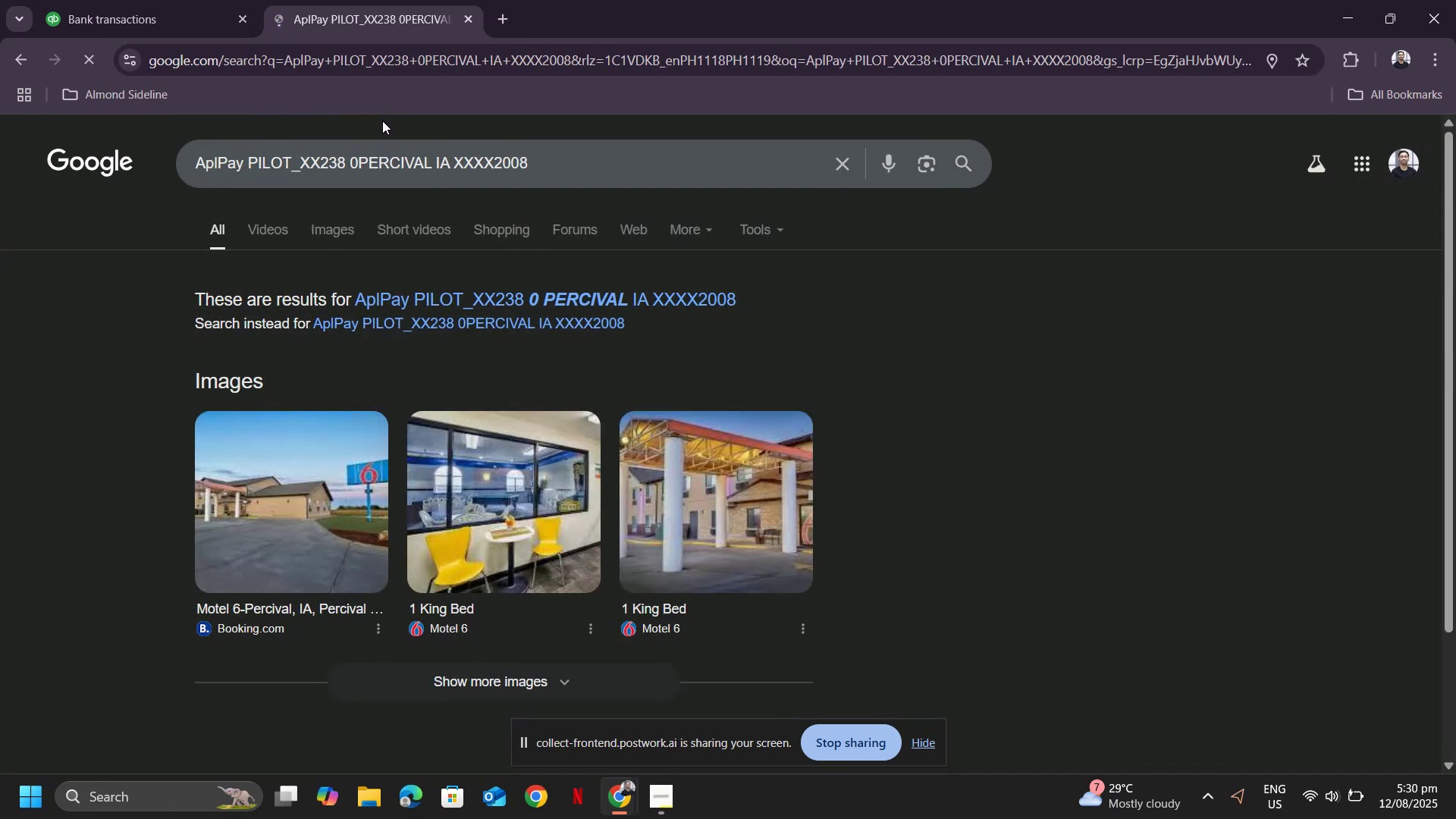 
scroll: coordinate [673, 381], scroll_direction: down, amount: 3.0
 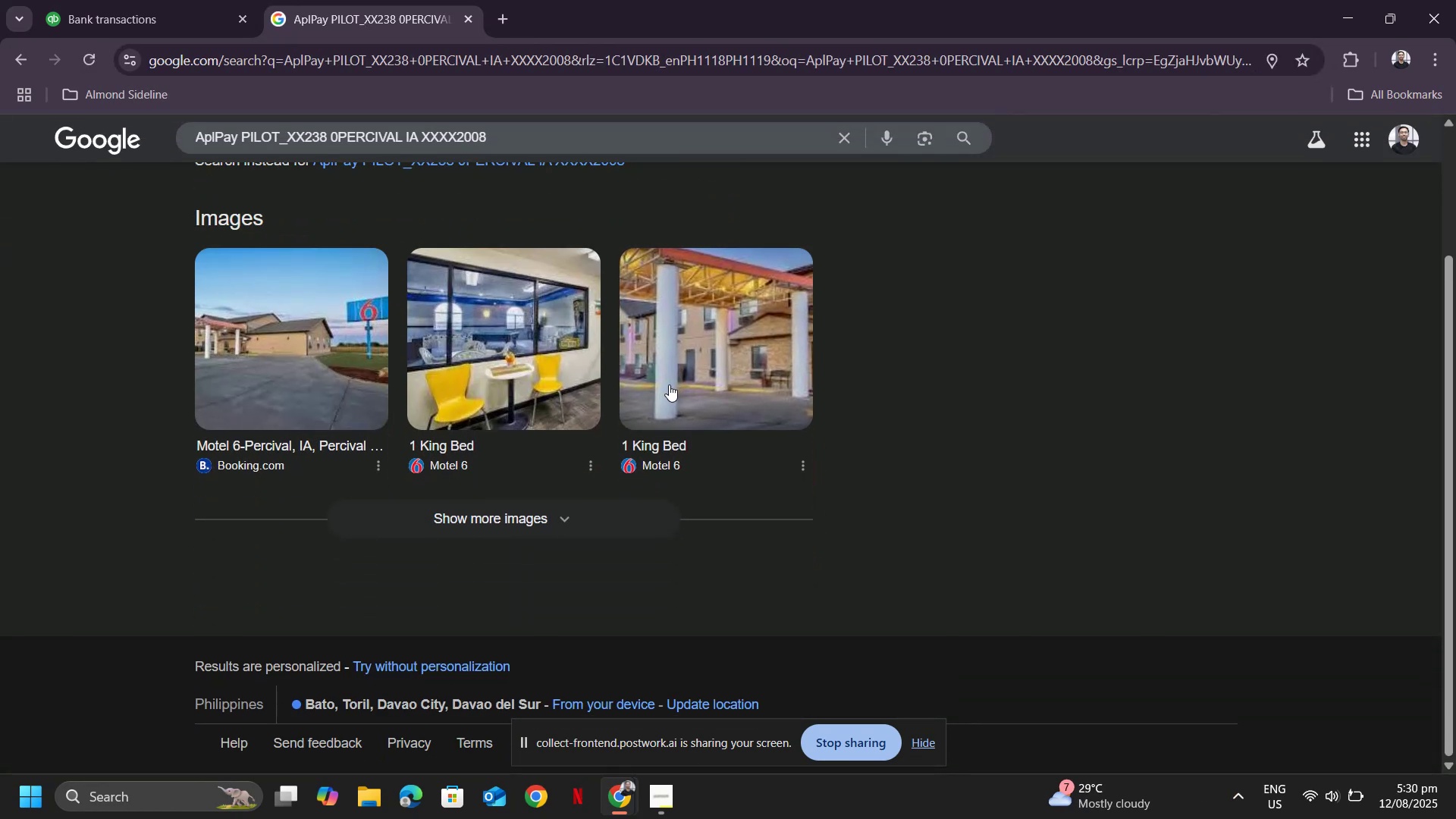 
scroll: coordinate [865, 546], scroll_direction: up, amount: 10.0
 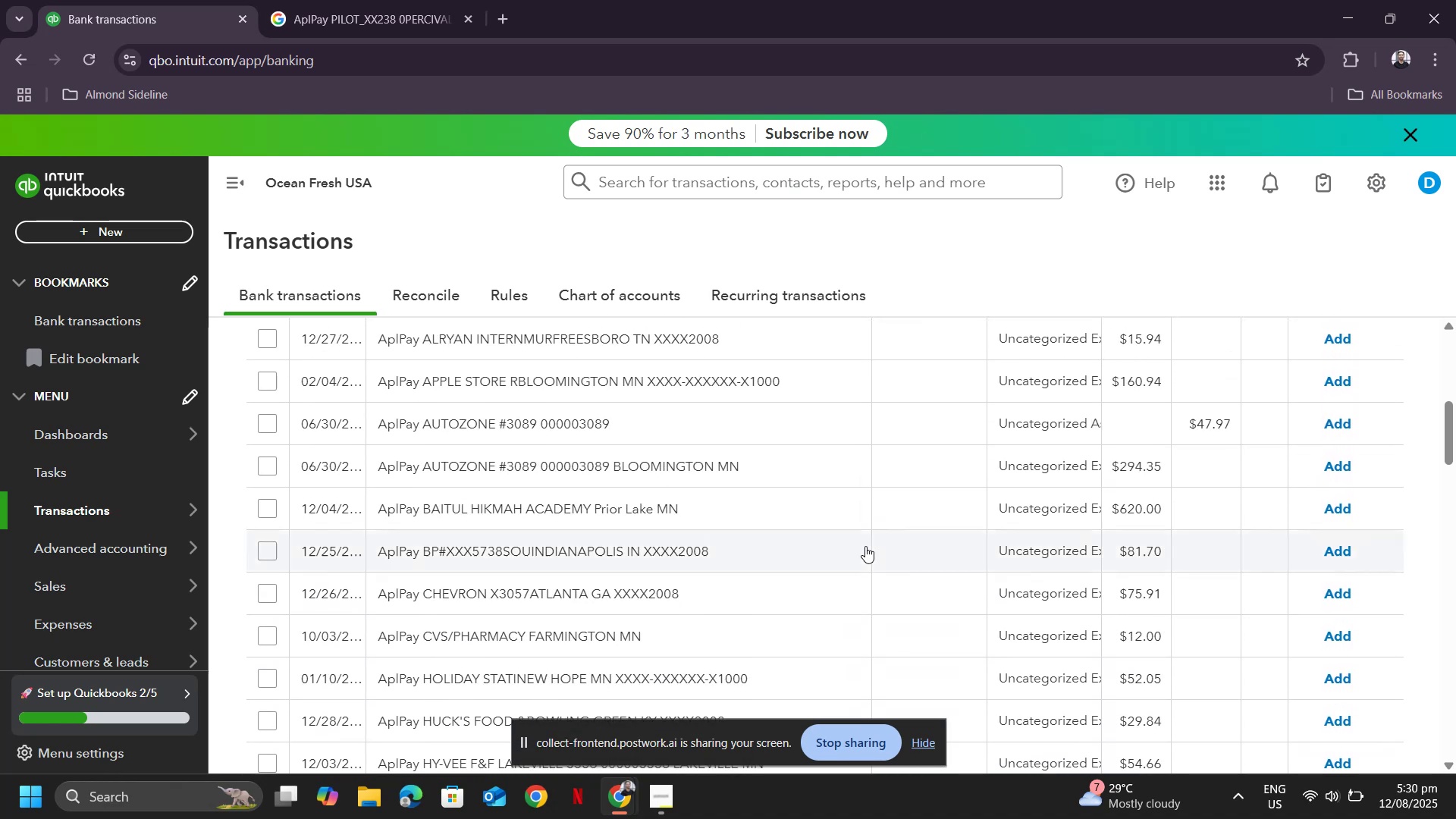 
scroll: coordinate [848, 548], scroll_direction: down, amount: 13.0
 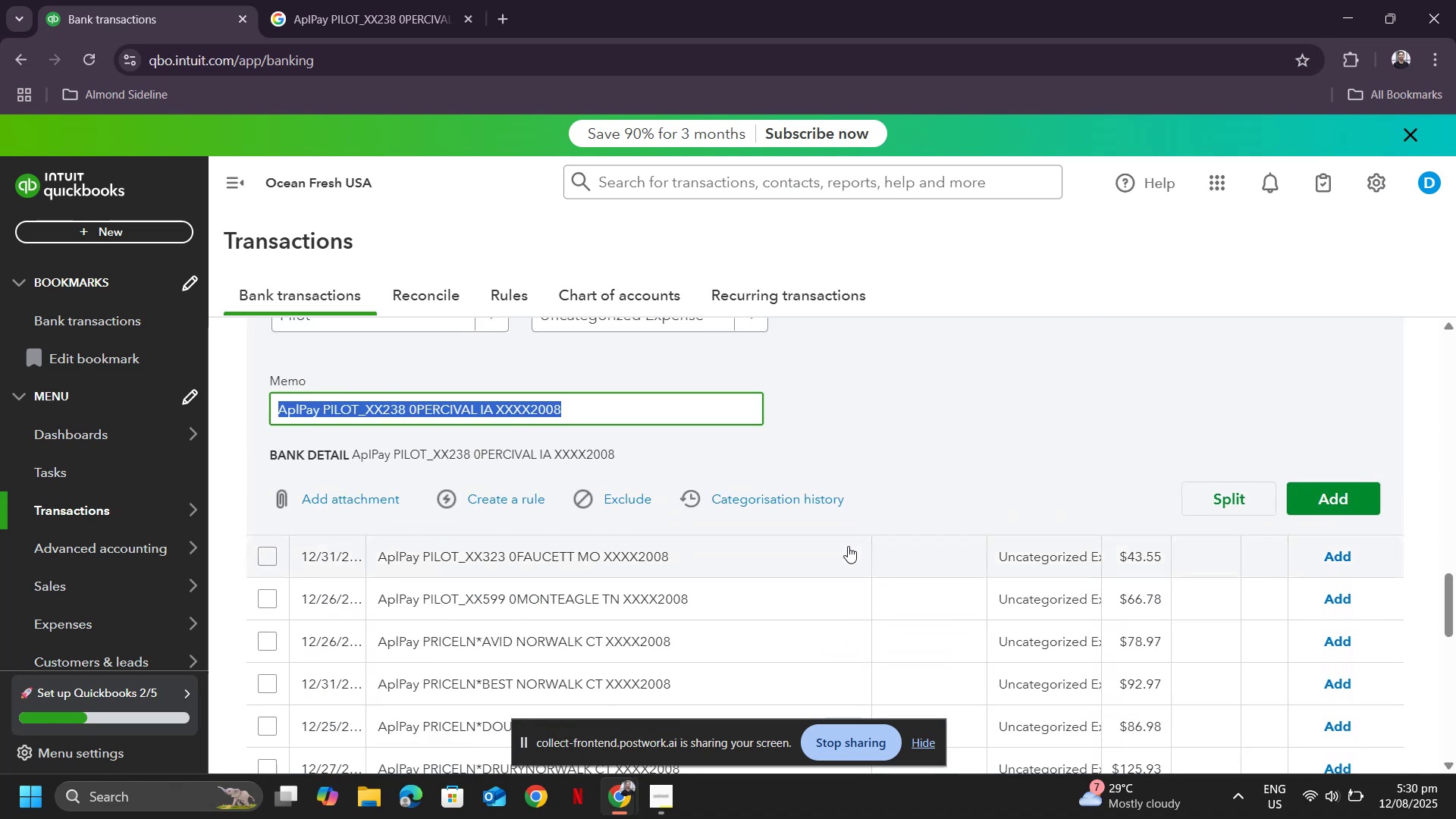 
scroll: coordinate [848, 546], scroll_direction: up, amount: 1.0
 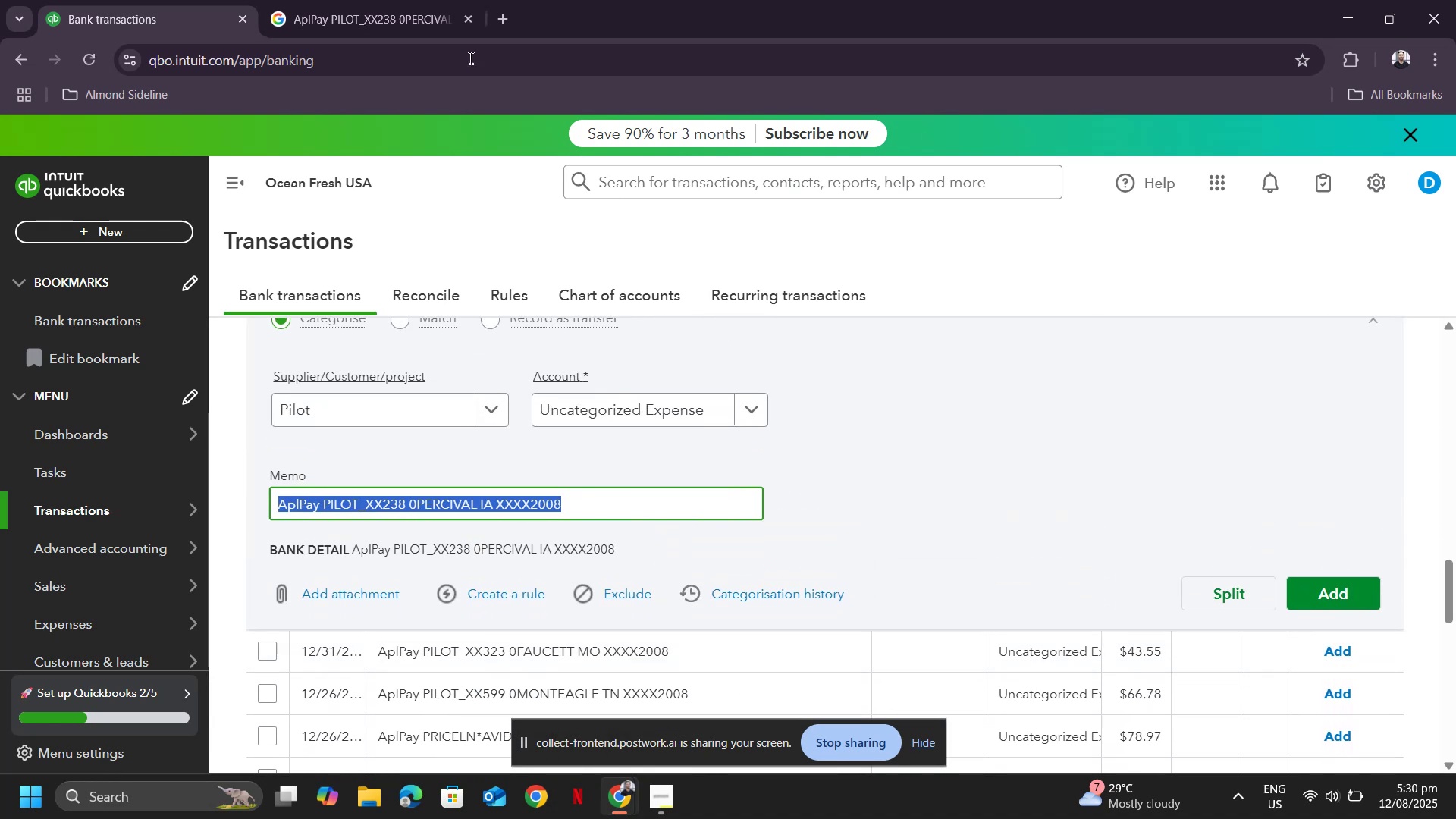 
left_click([355, 13])
 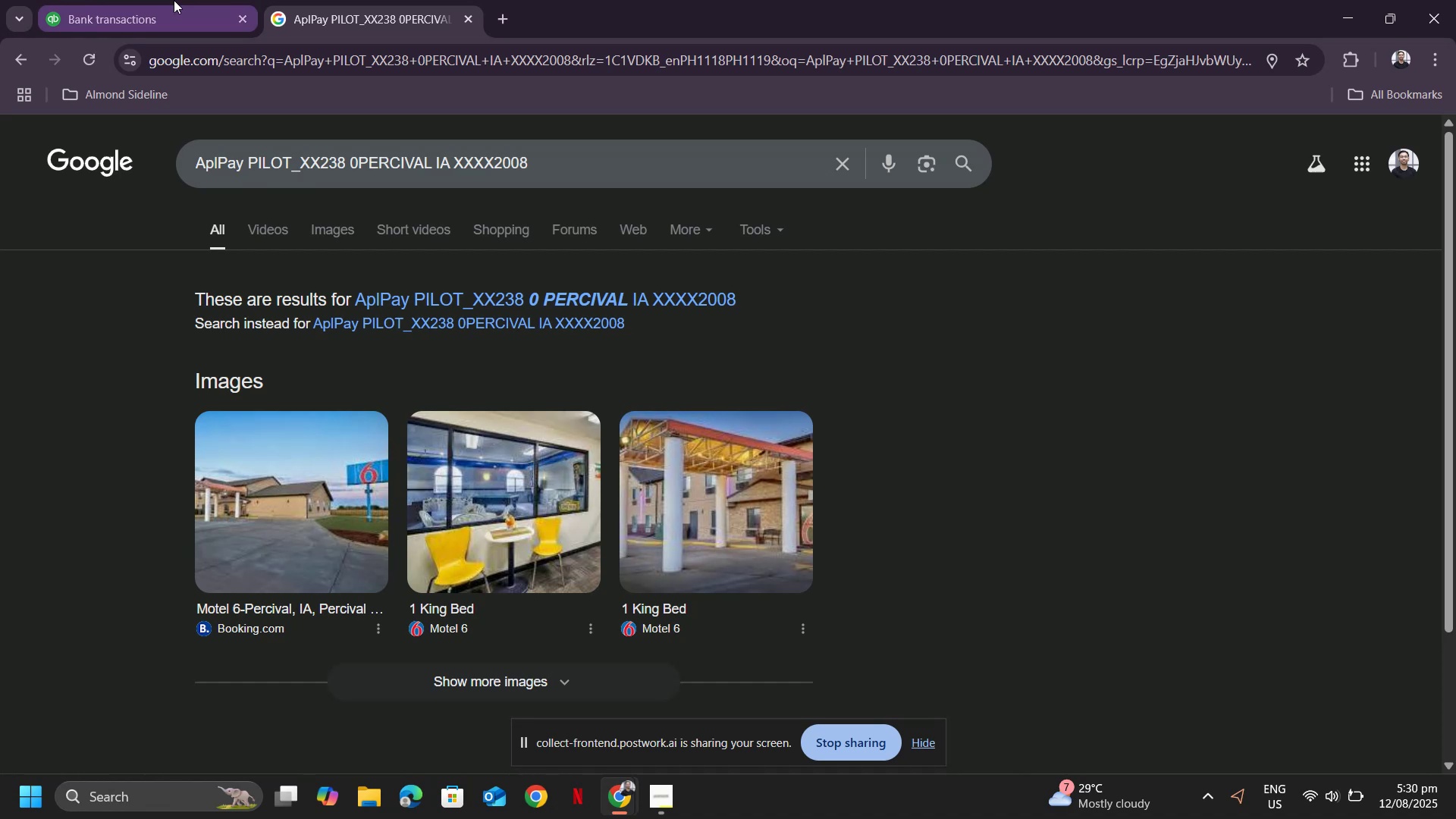 
wait(5.87)
 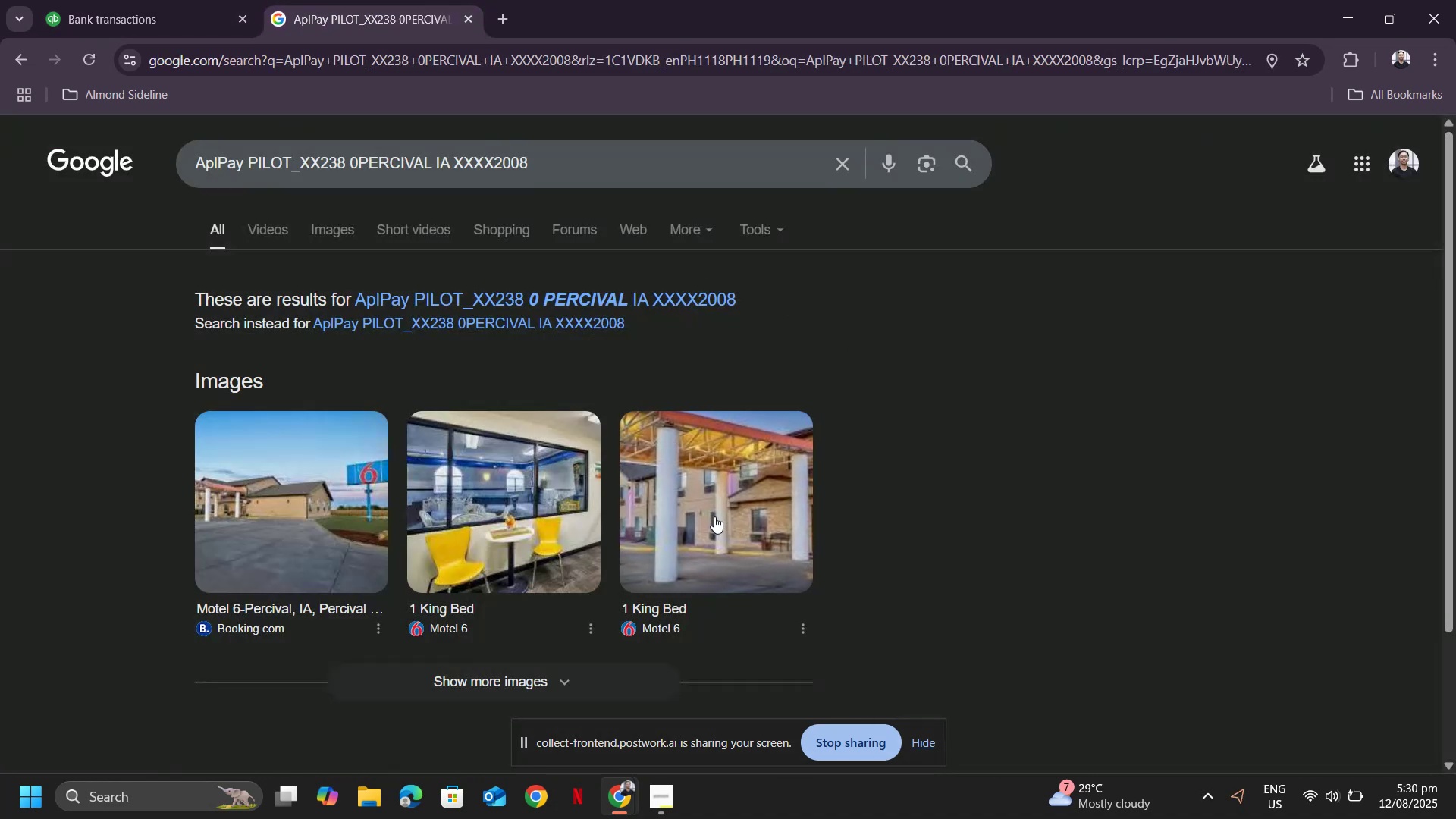 
left_click([174, 0])
 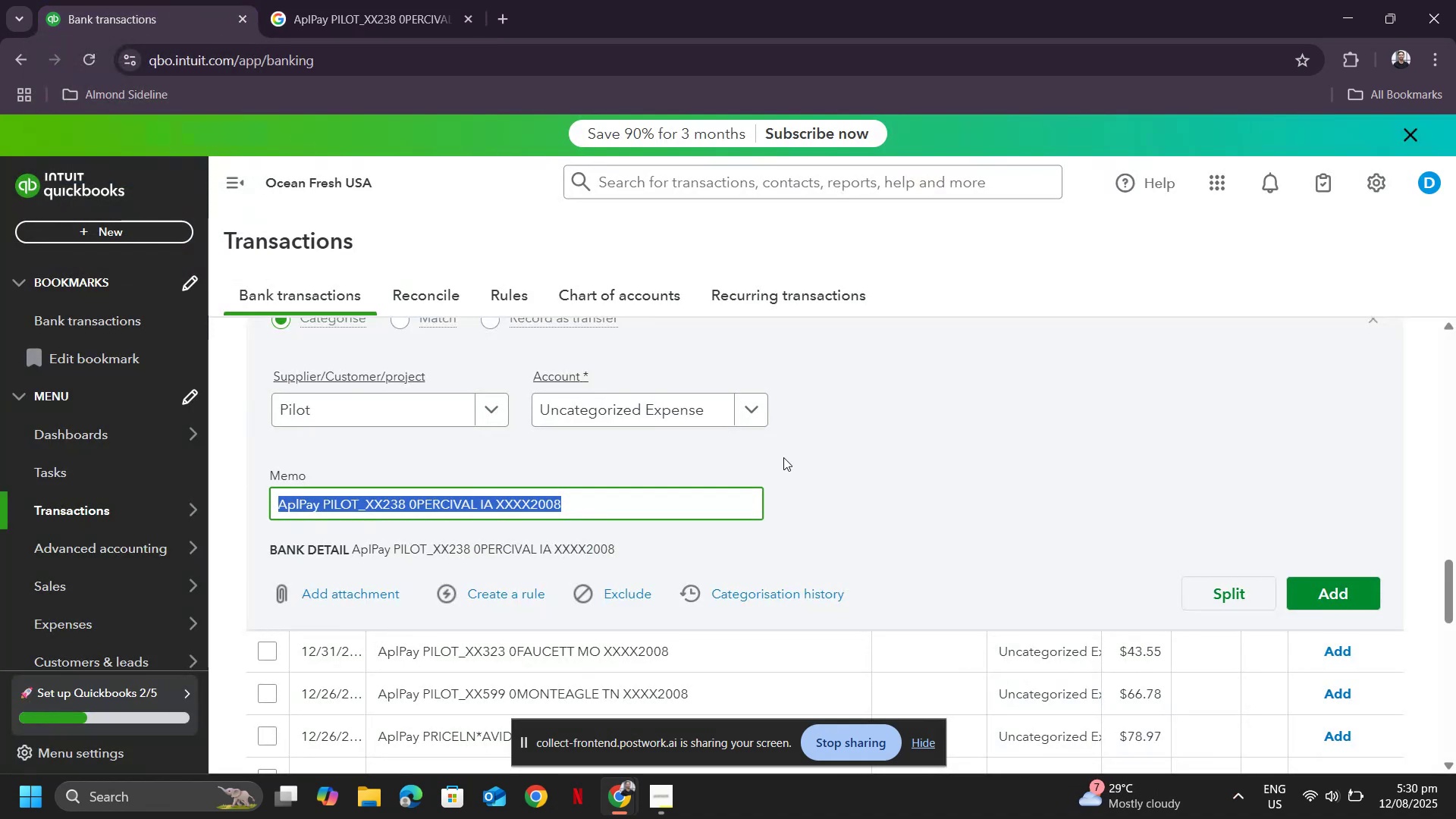 
scroll: coordinate [893, 465], scroll_direction: down, amount: 2.0
 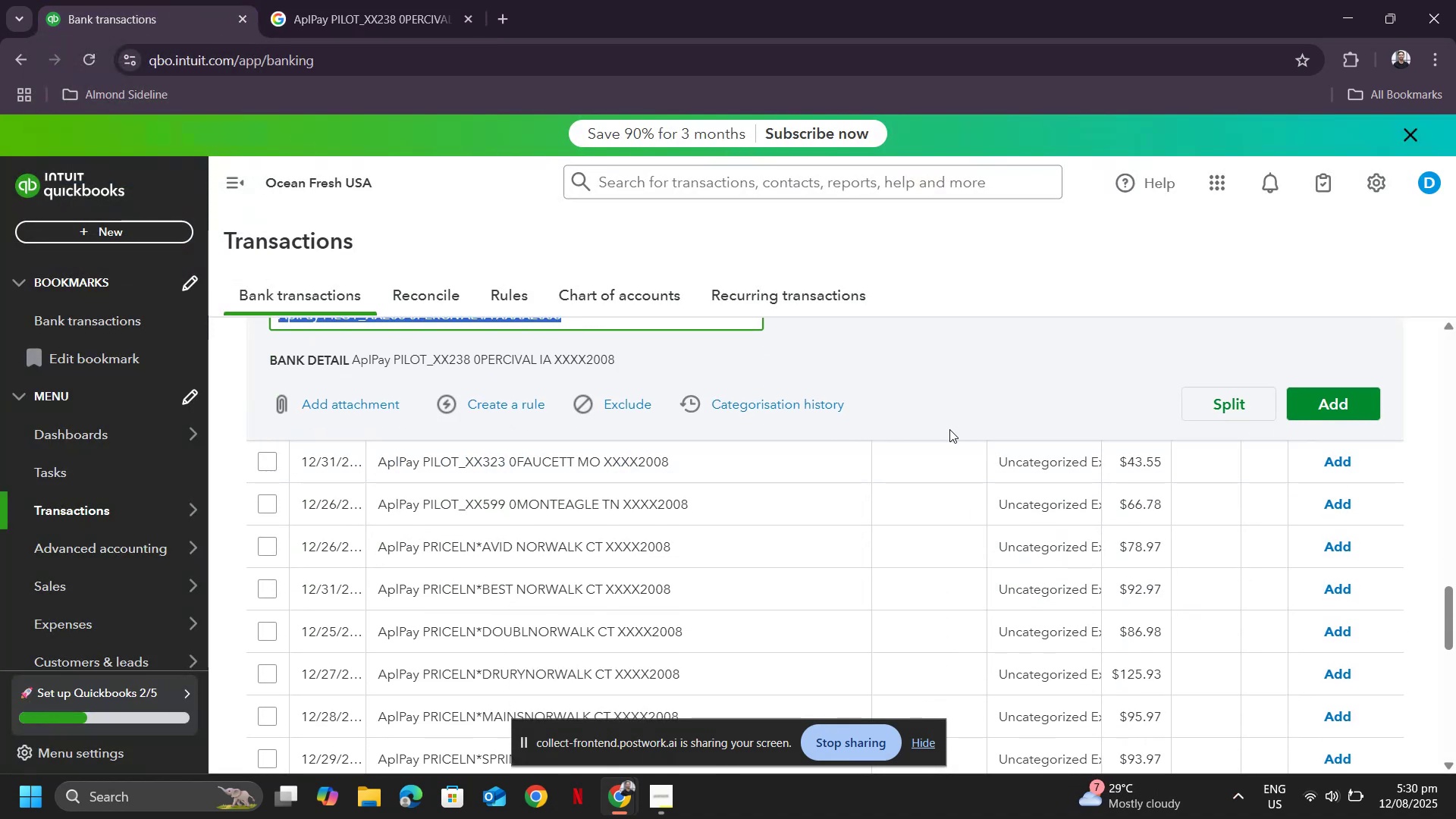 
scroll: coordinate [927, 429], scroll_direction: up, amount: 4.0
 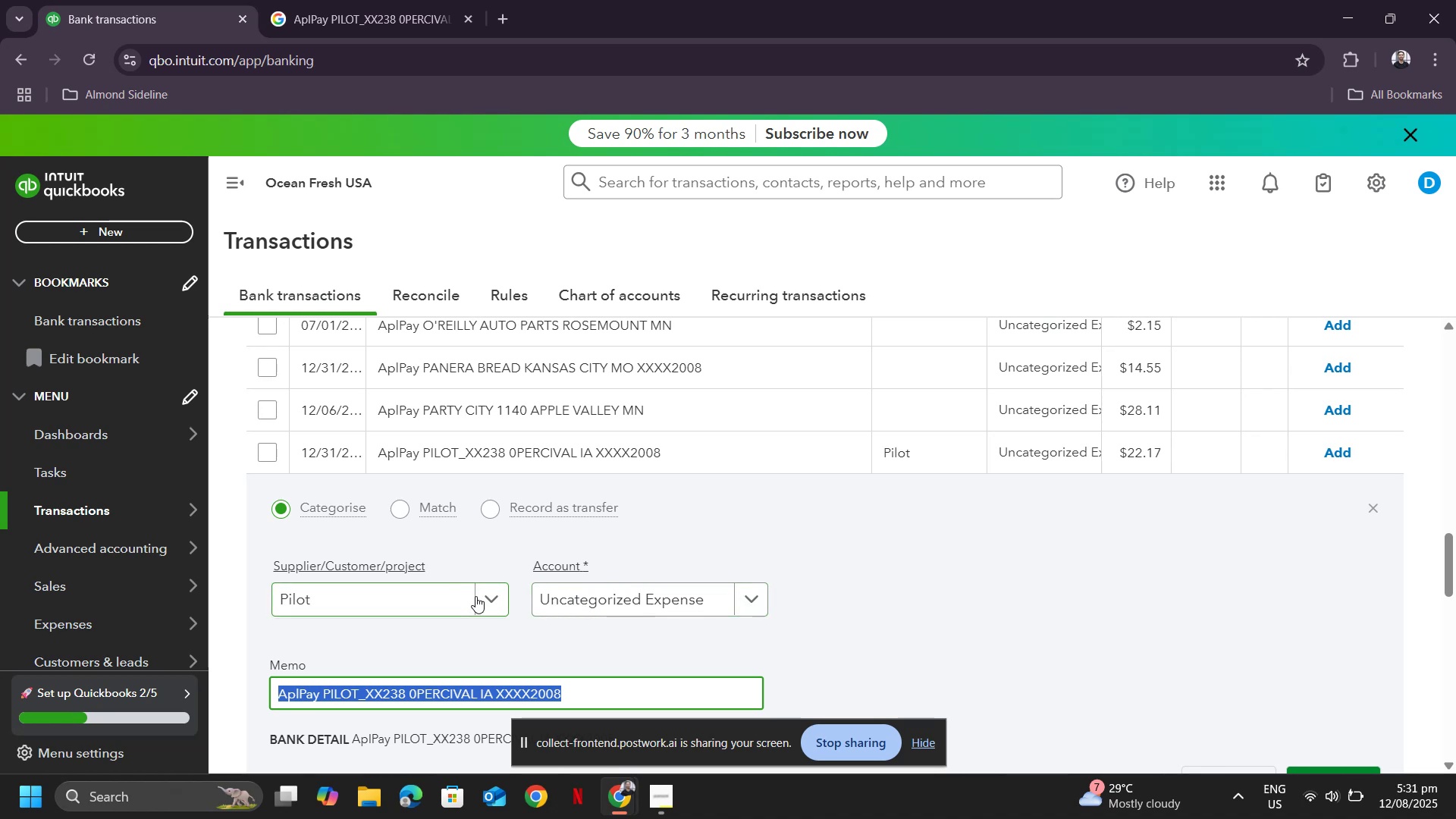 
wait(5.95)
 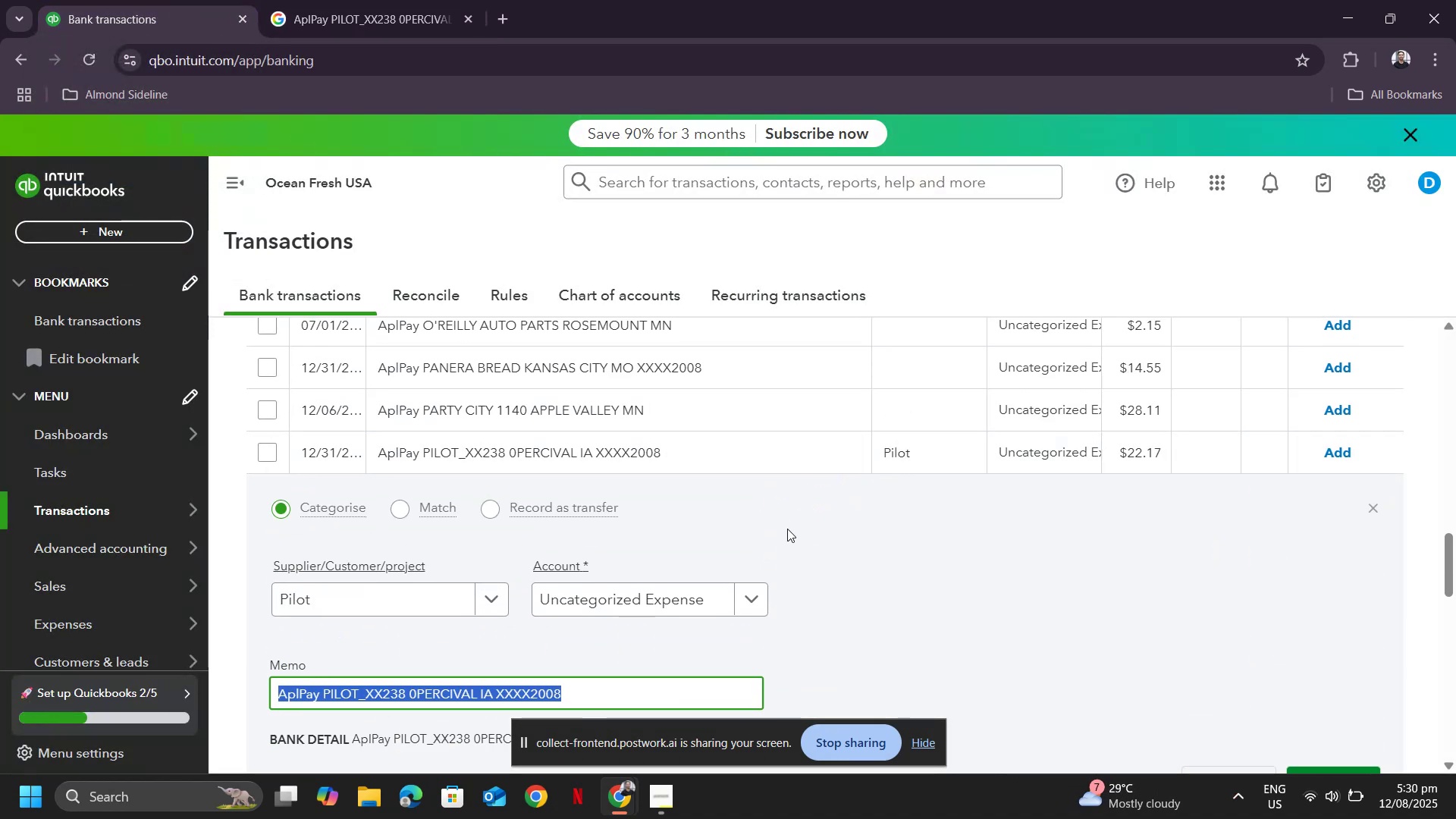 
type(percival)
 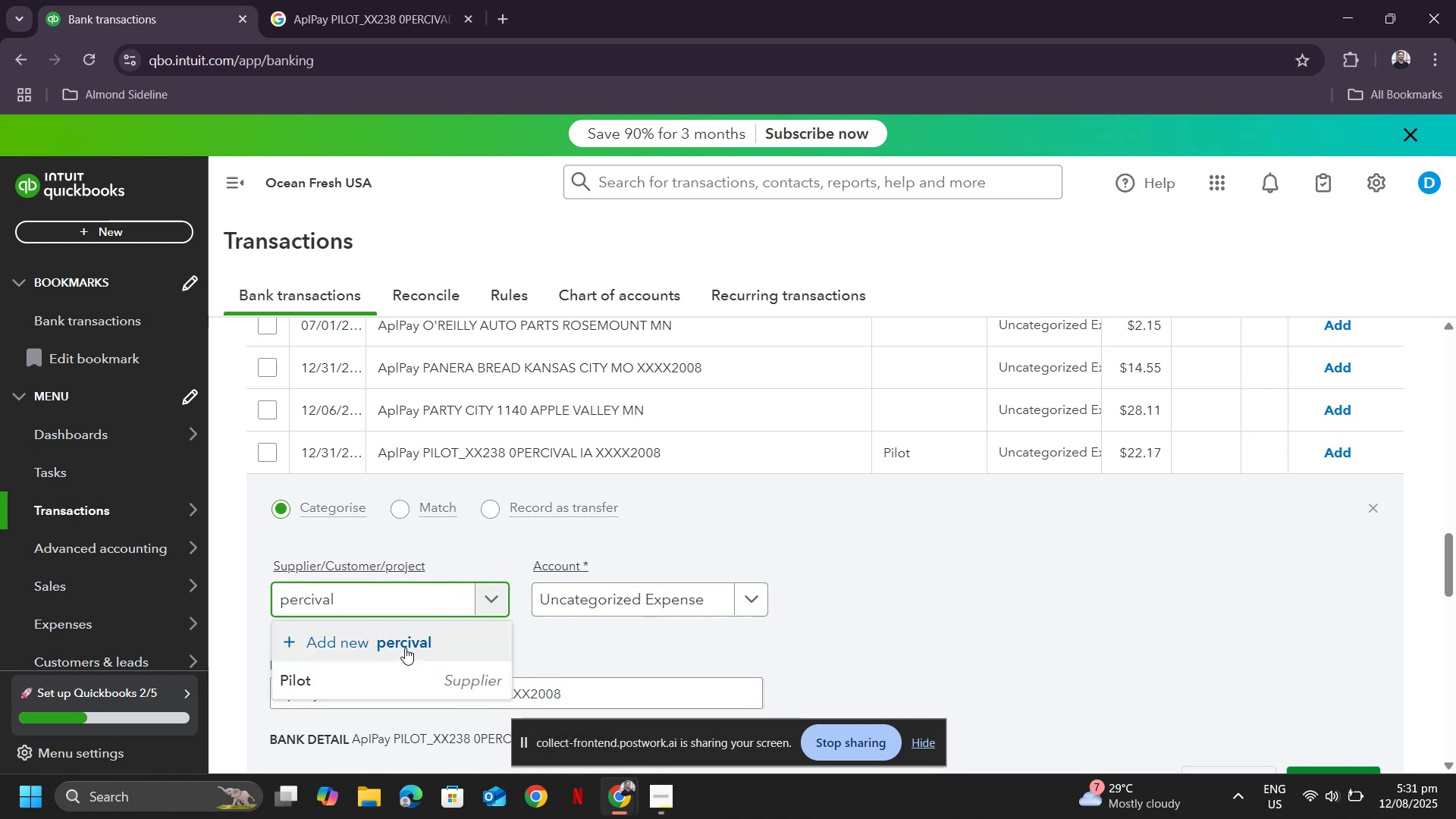 
left_click([403, 646])
 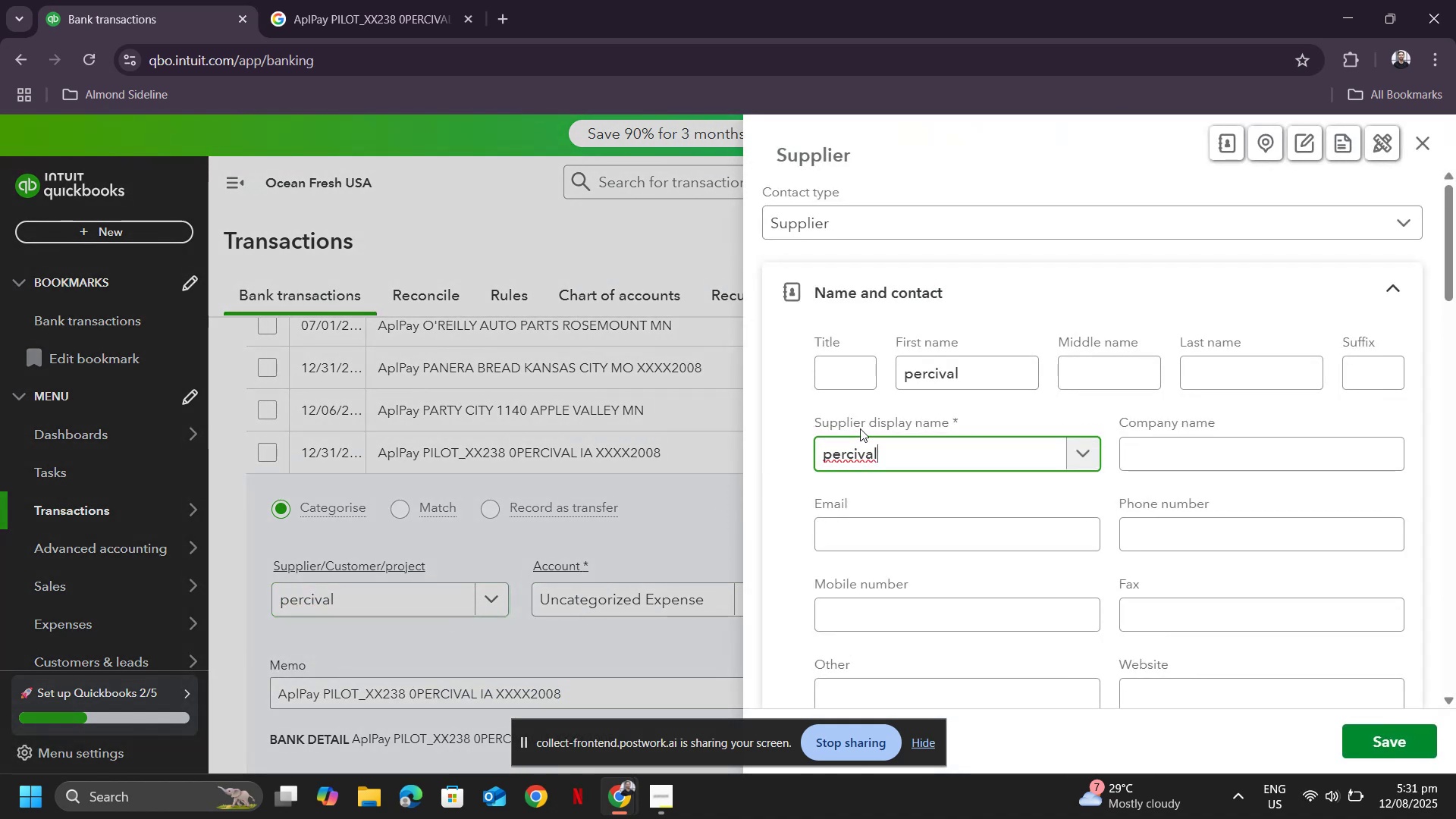 
left_click_drag(start_coordinate=[831, 453], to_coordinate=[818, 453])
 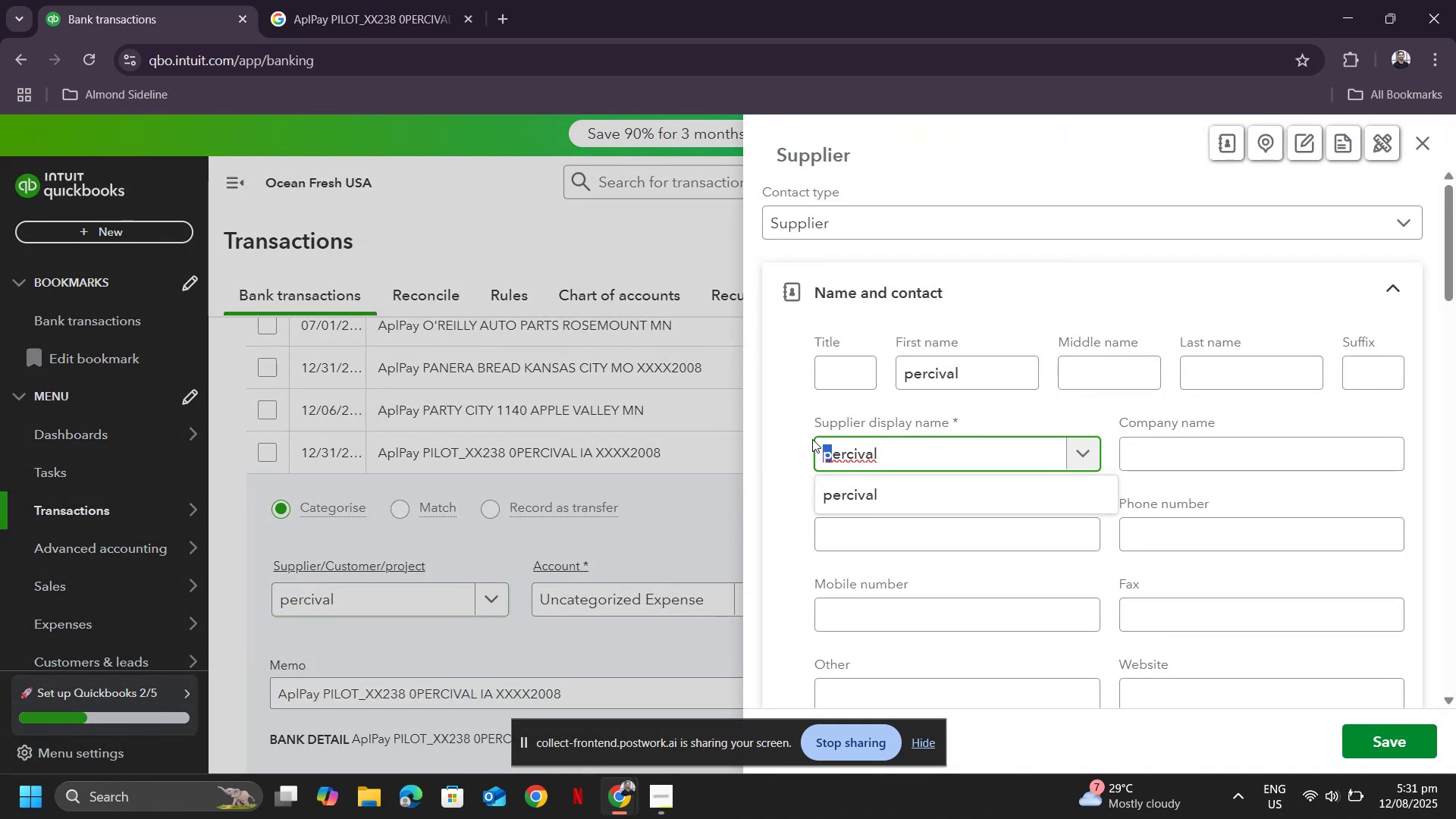 
key(Shift+P)
 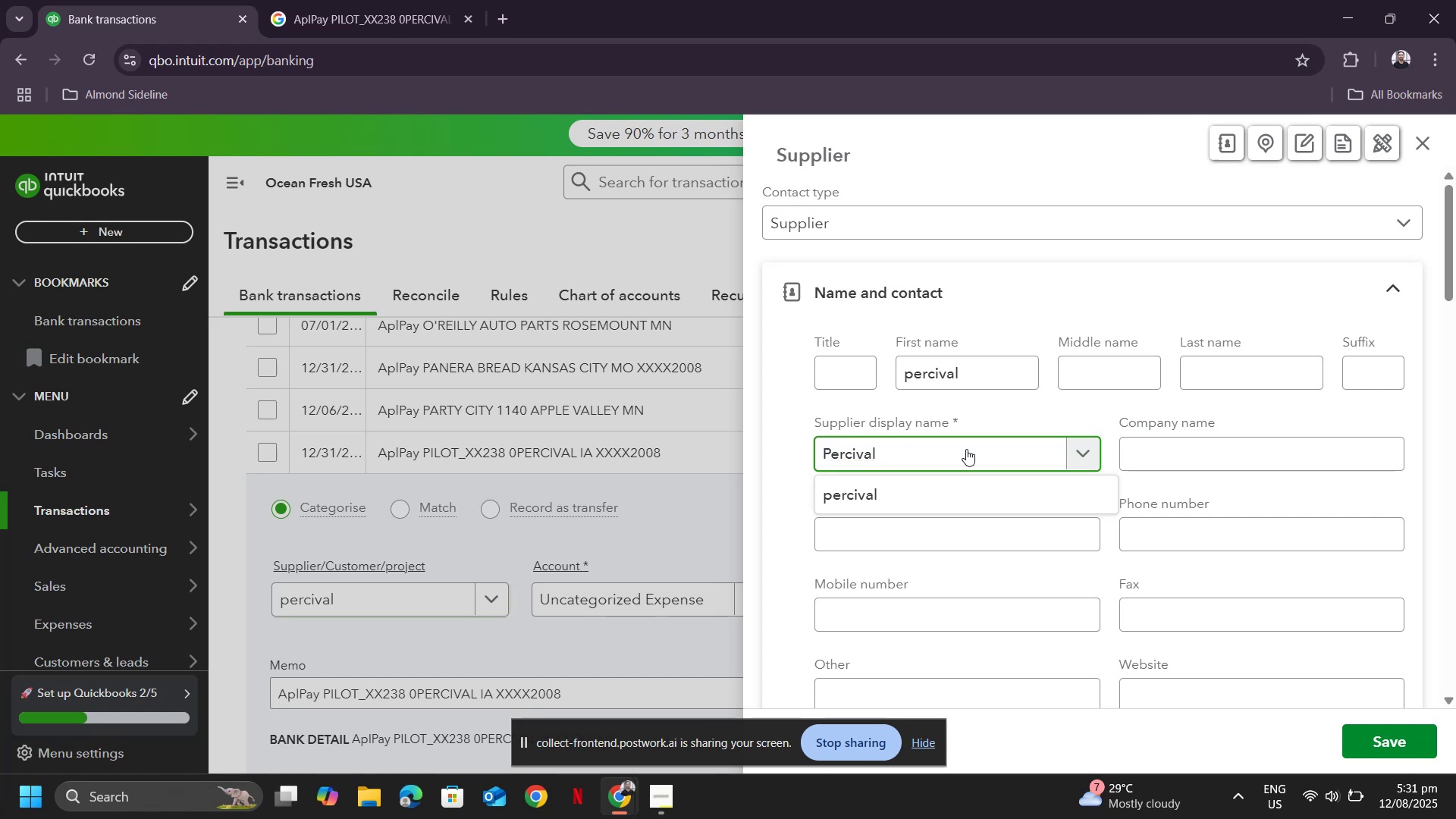 
scroll: coordinate [1077, 427], scroll_direction: down, amount: 19.0
 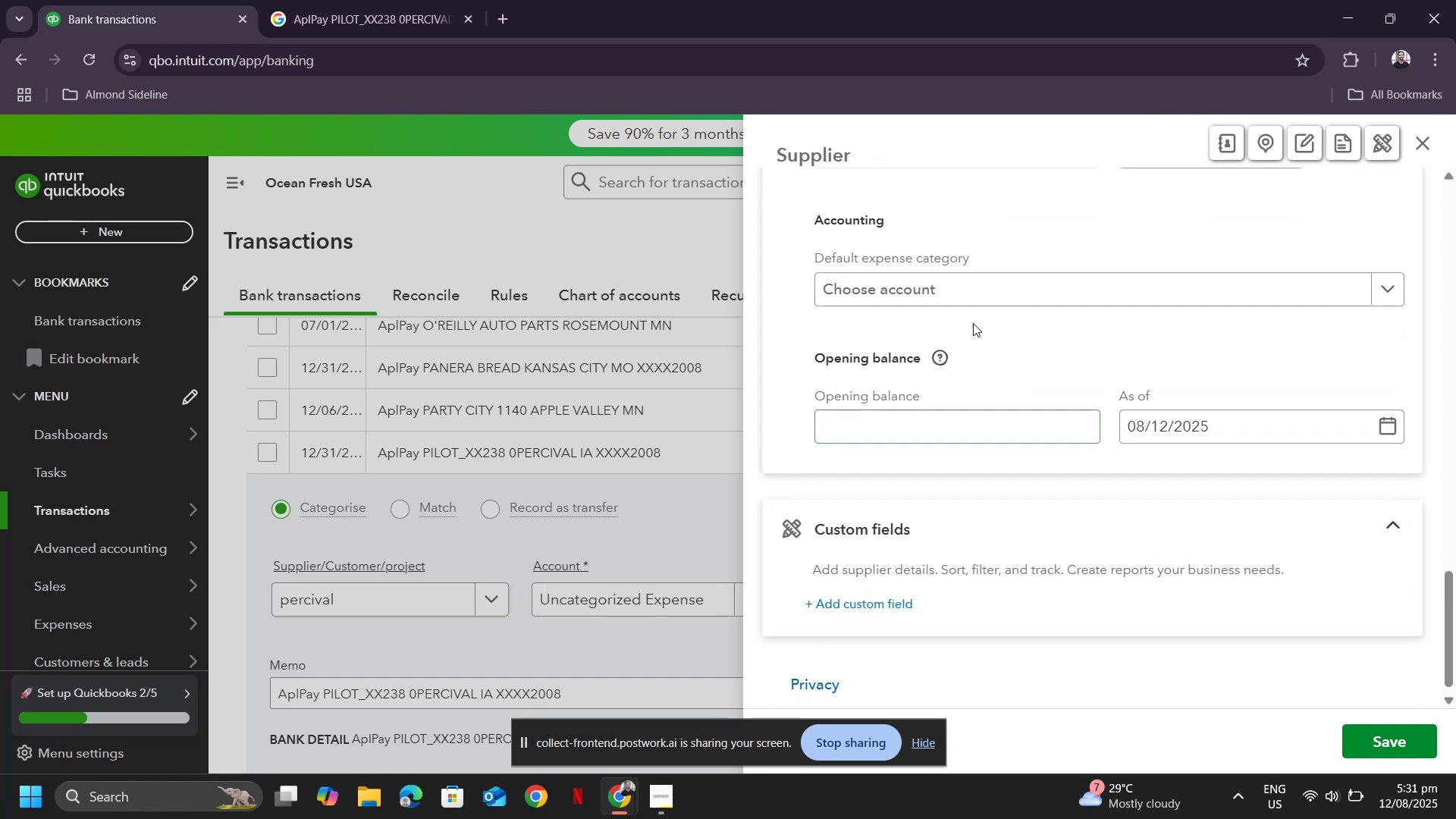 
left_click([955, 285])
 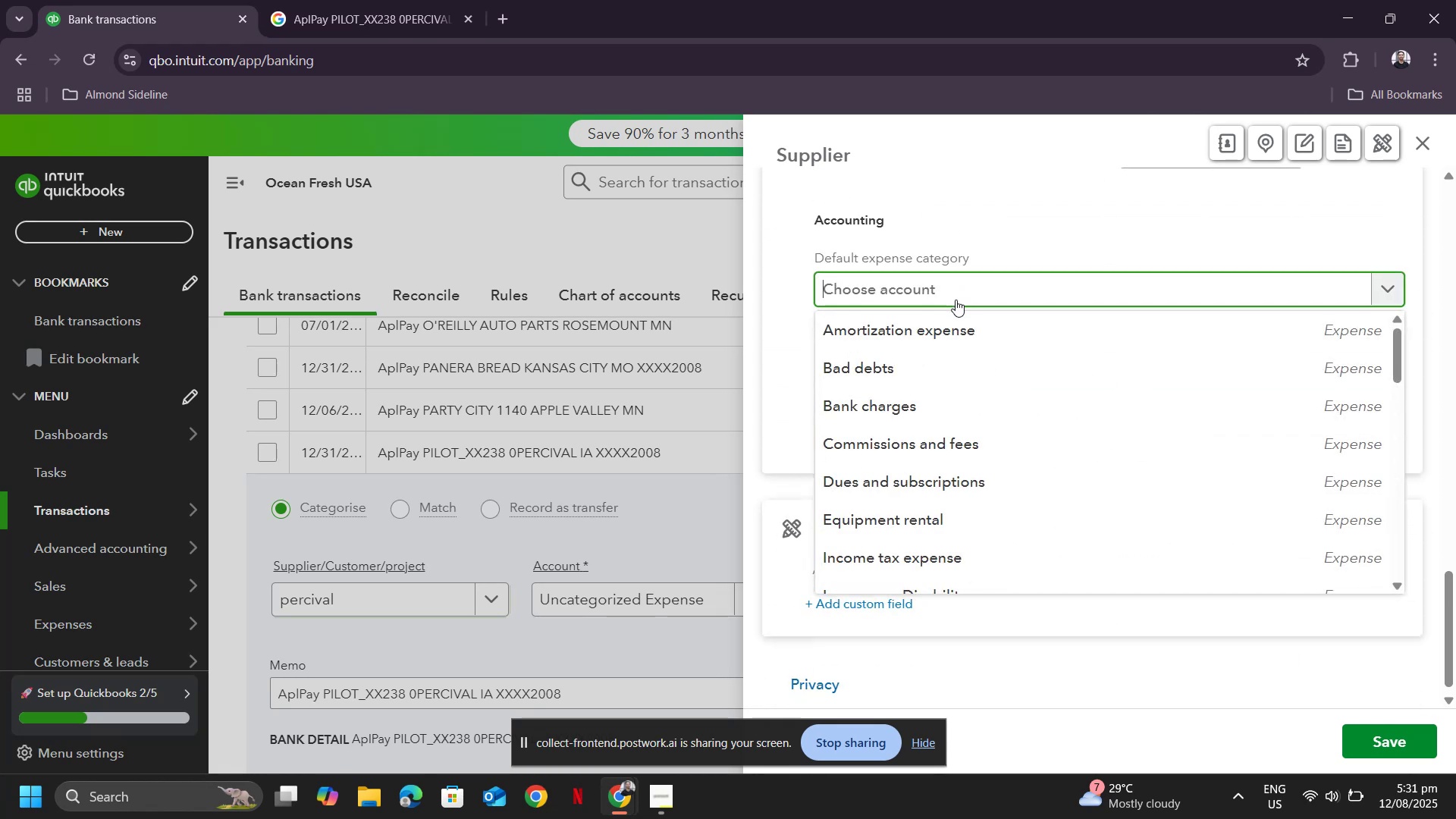 
type(traver)
key(Backspace)
type(l)
 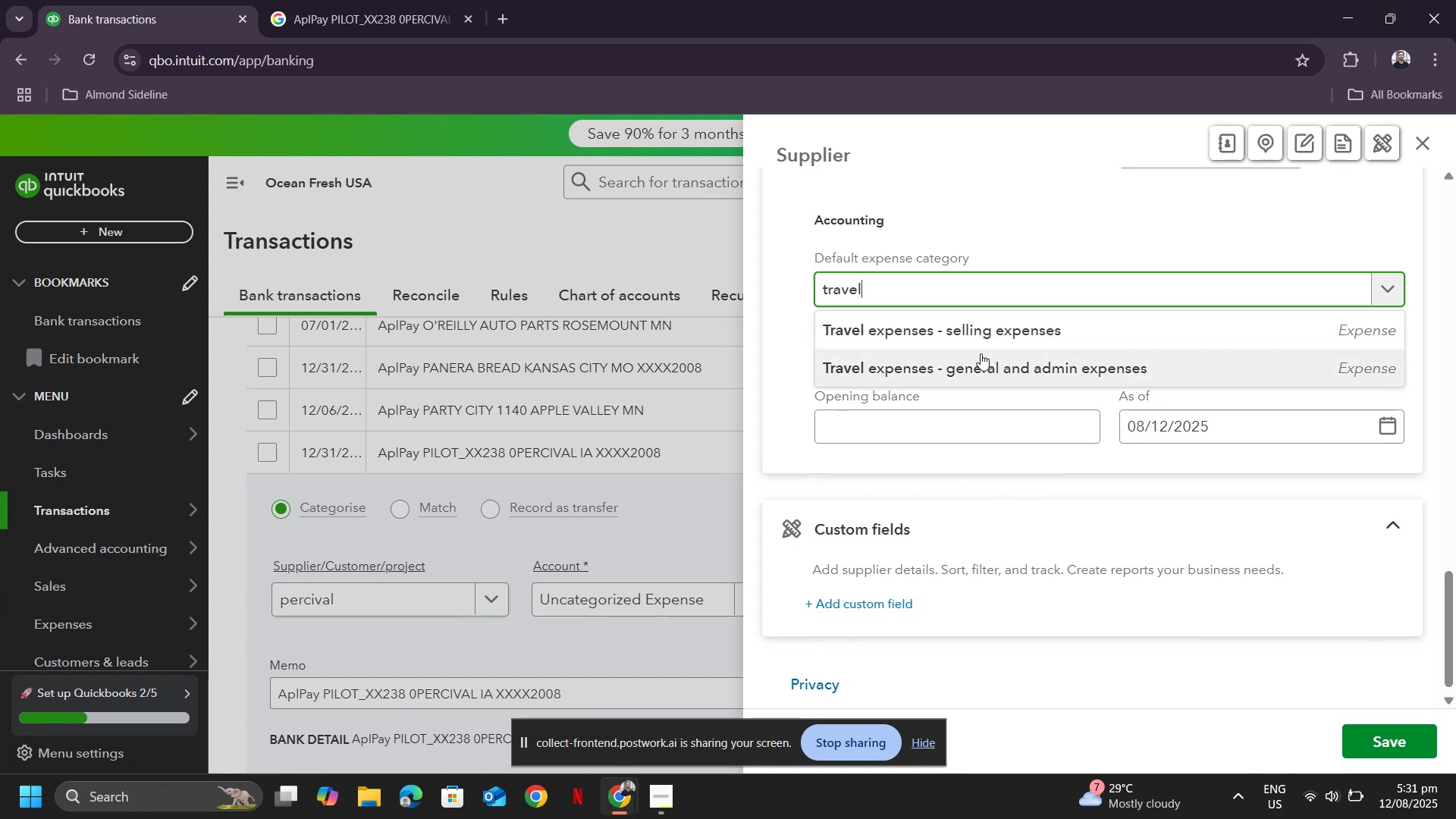 
left_click([976, 373])
 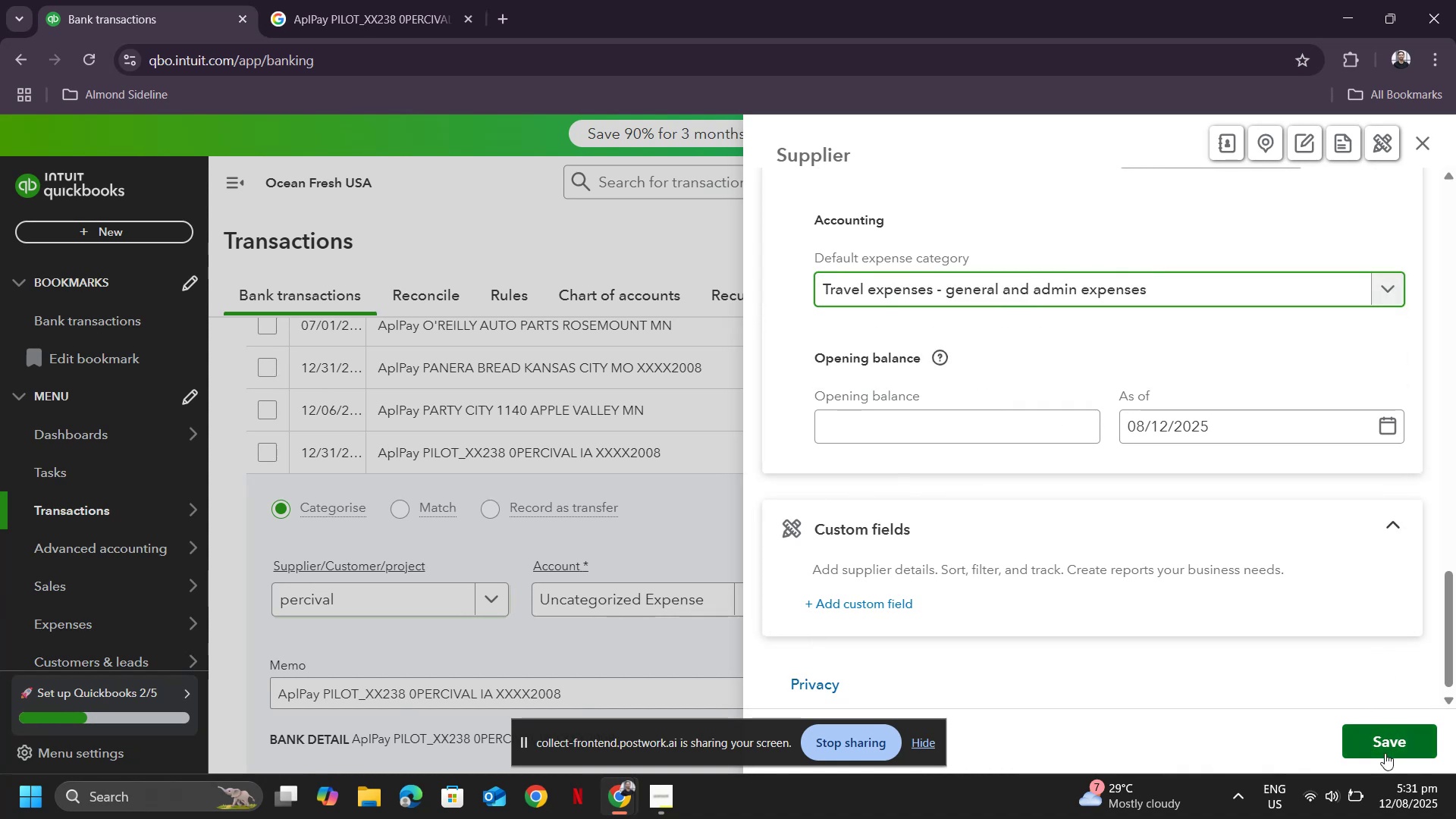 
left_click([1385, 745])
 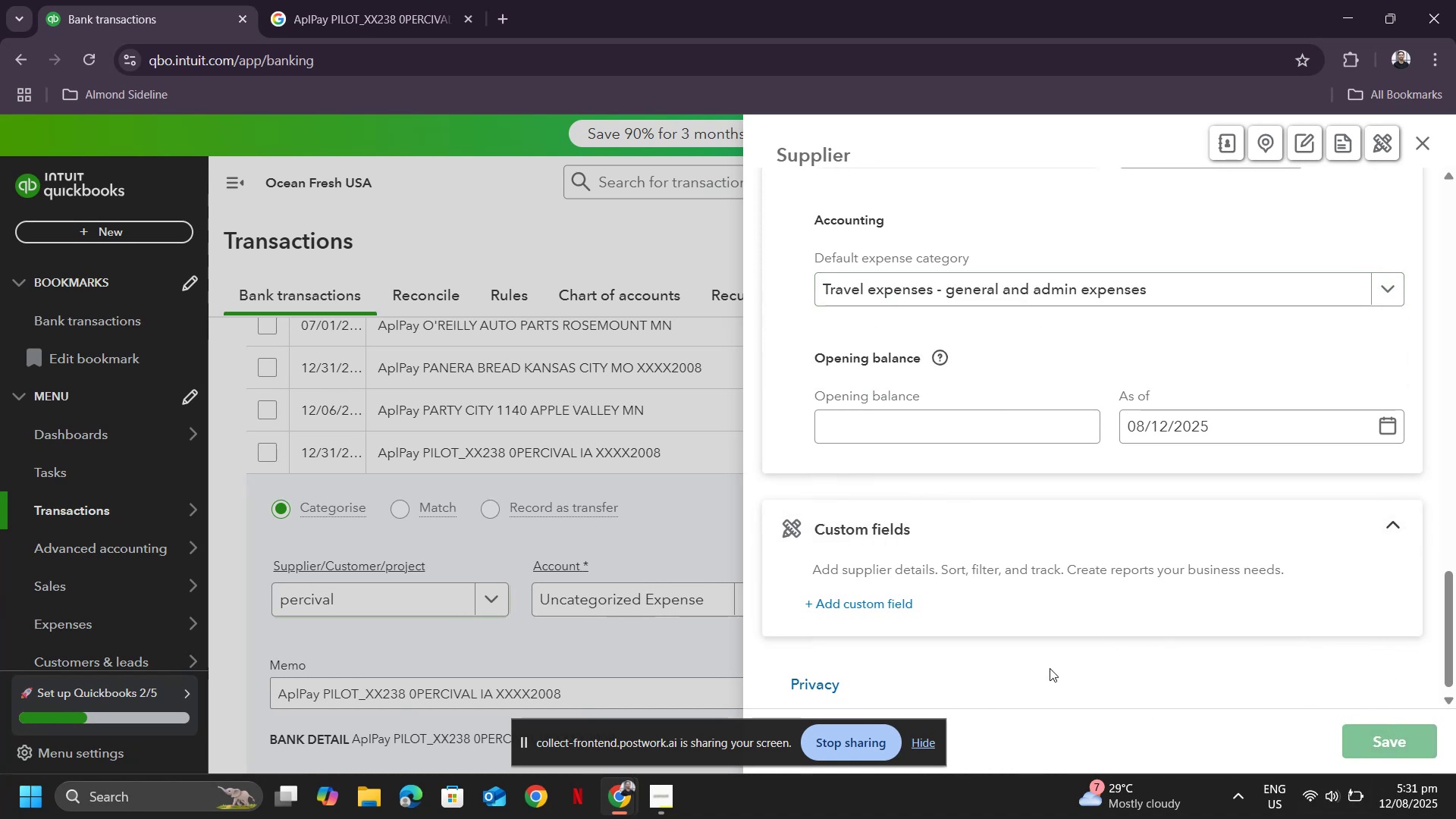 
wait(5.76)
 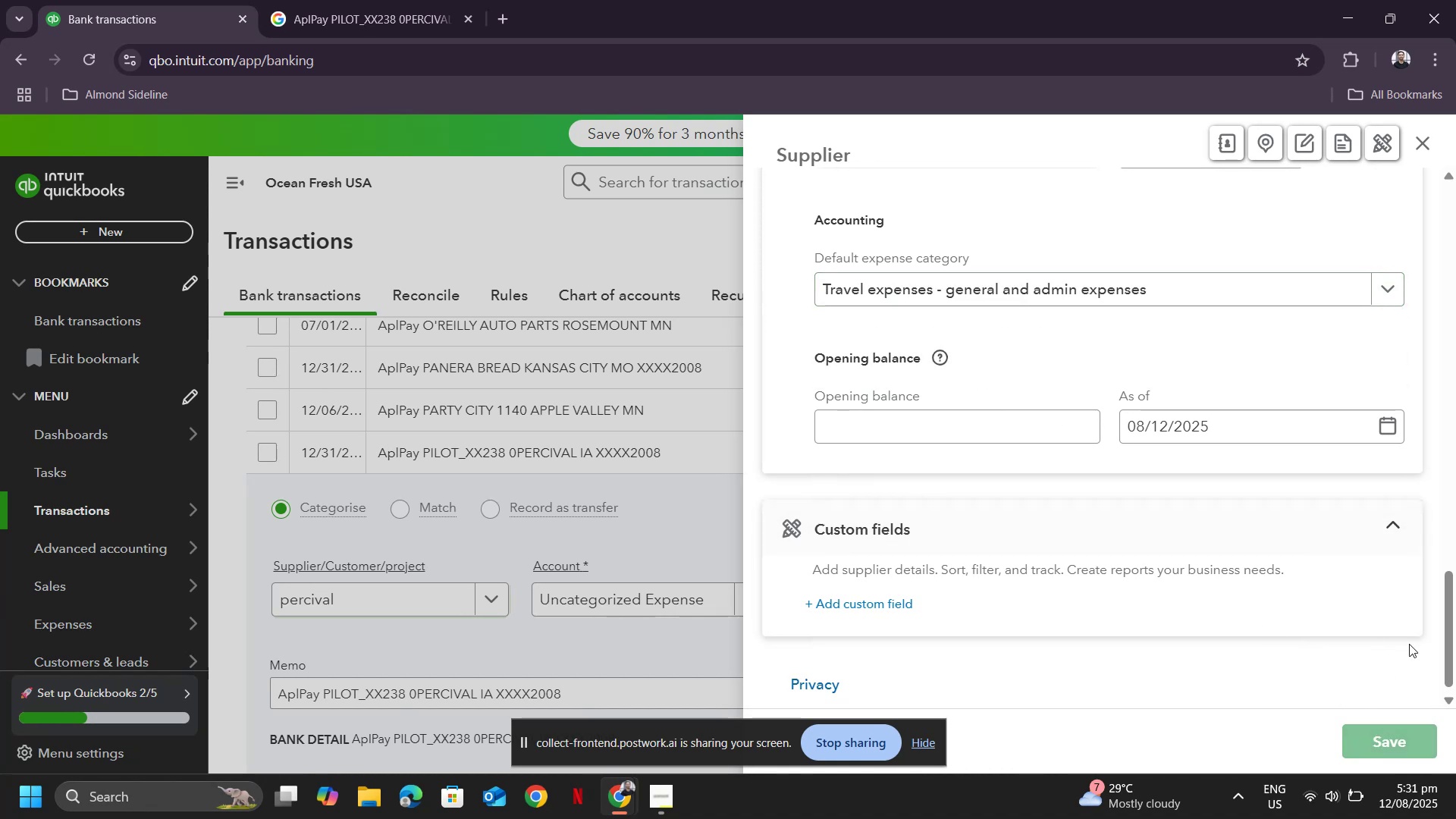 
left_click([930, 747])
 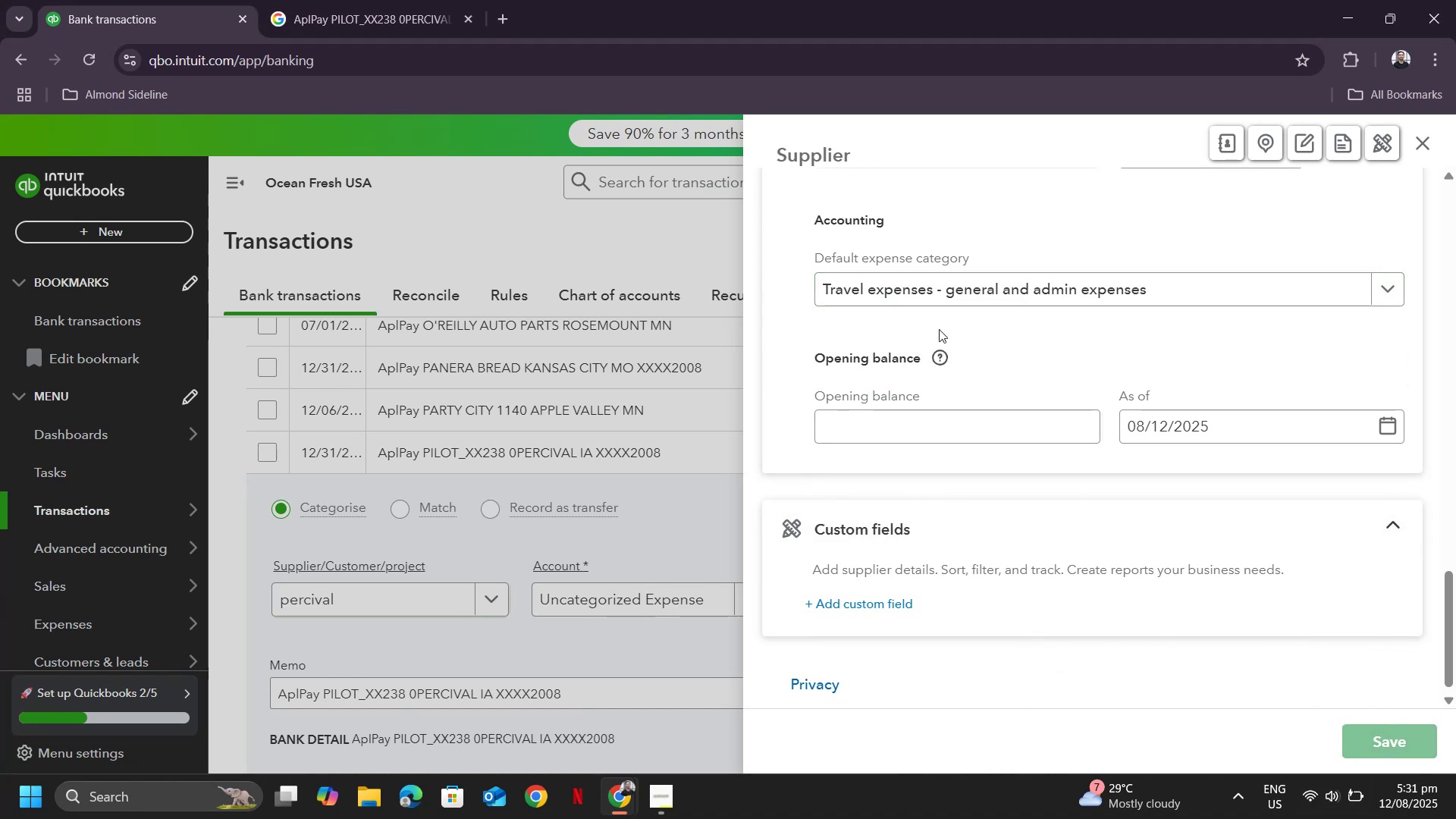 
scroll: coordinate [824, 601], scroll_direction: down, amount: 3.0
 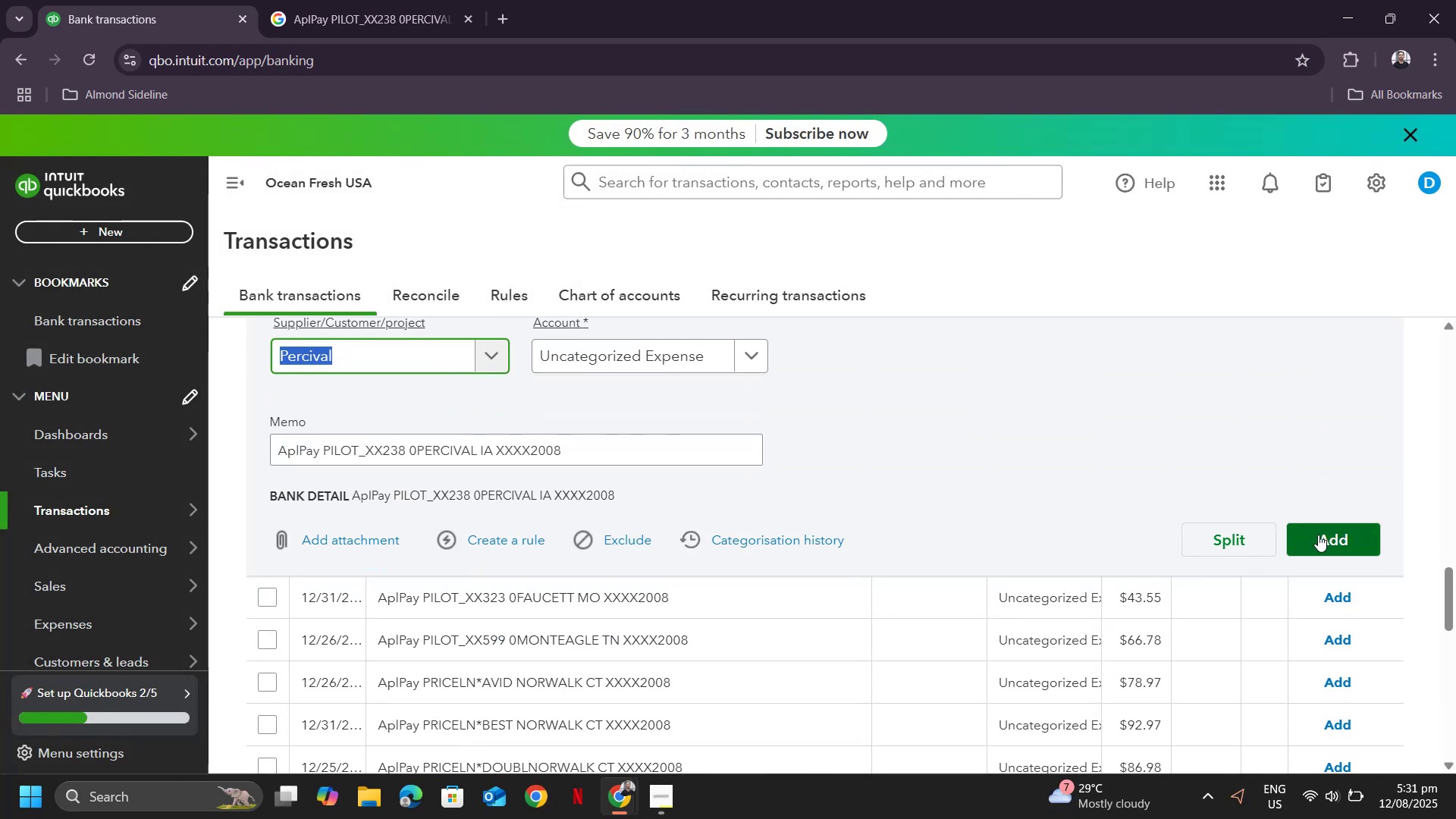 
wait(10.44)
 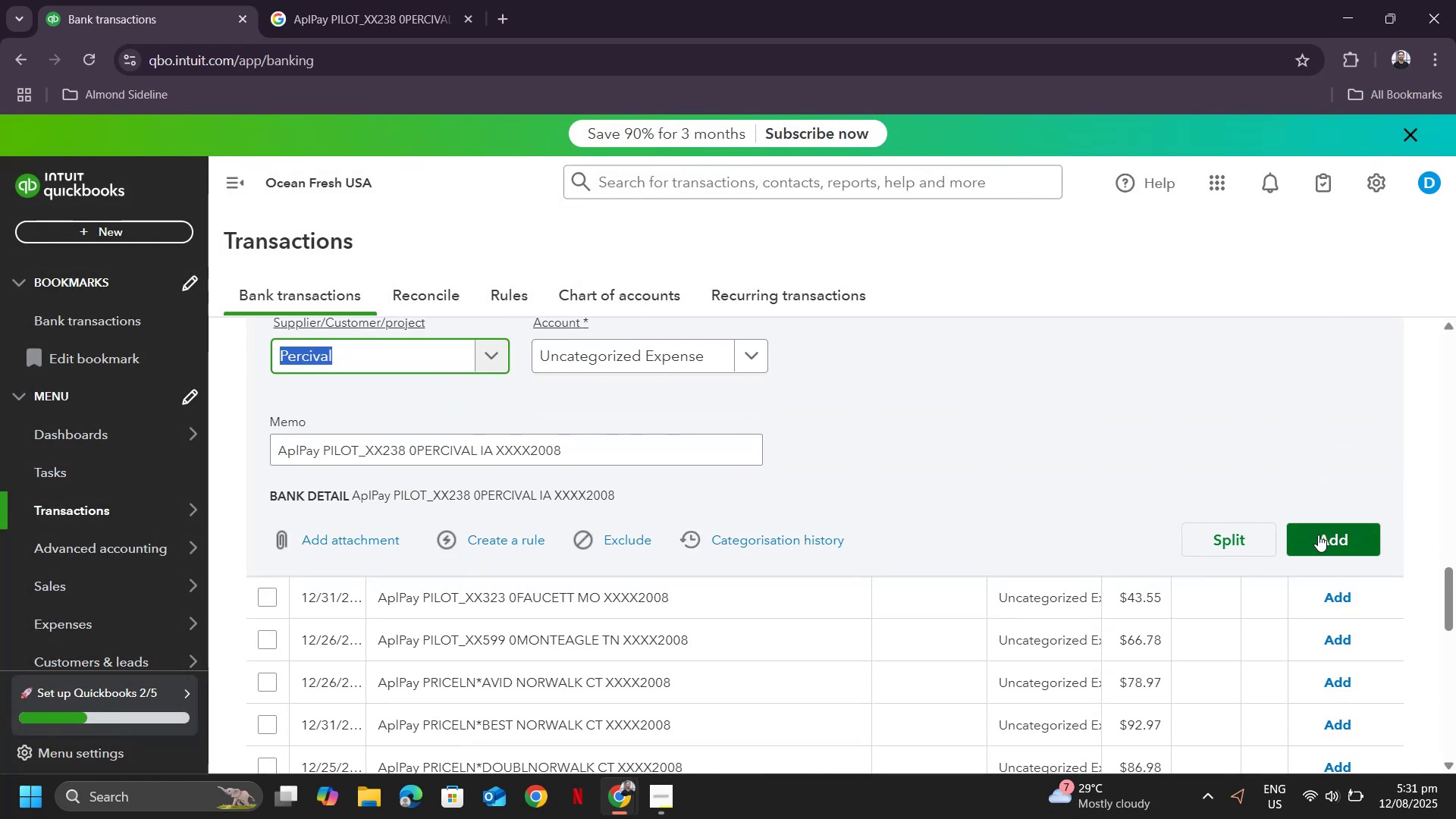 
left_click([1319, 532])
 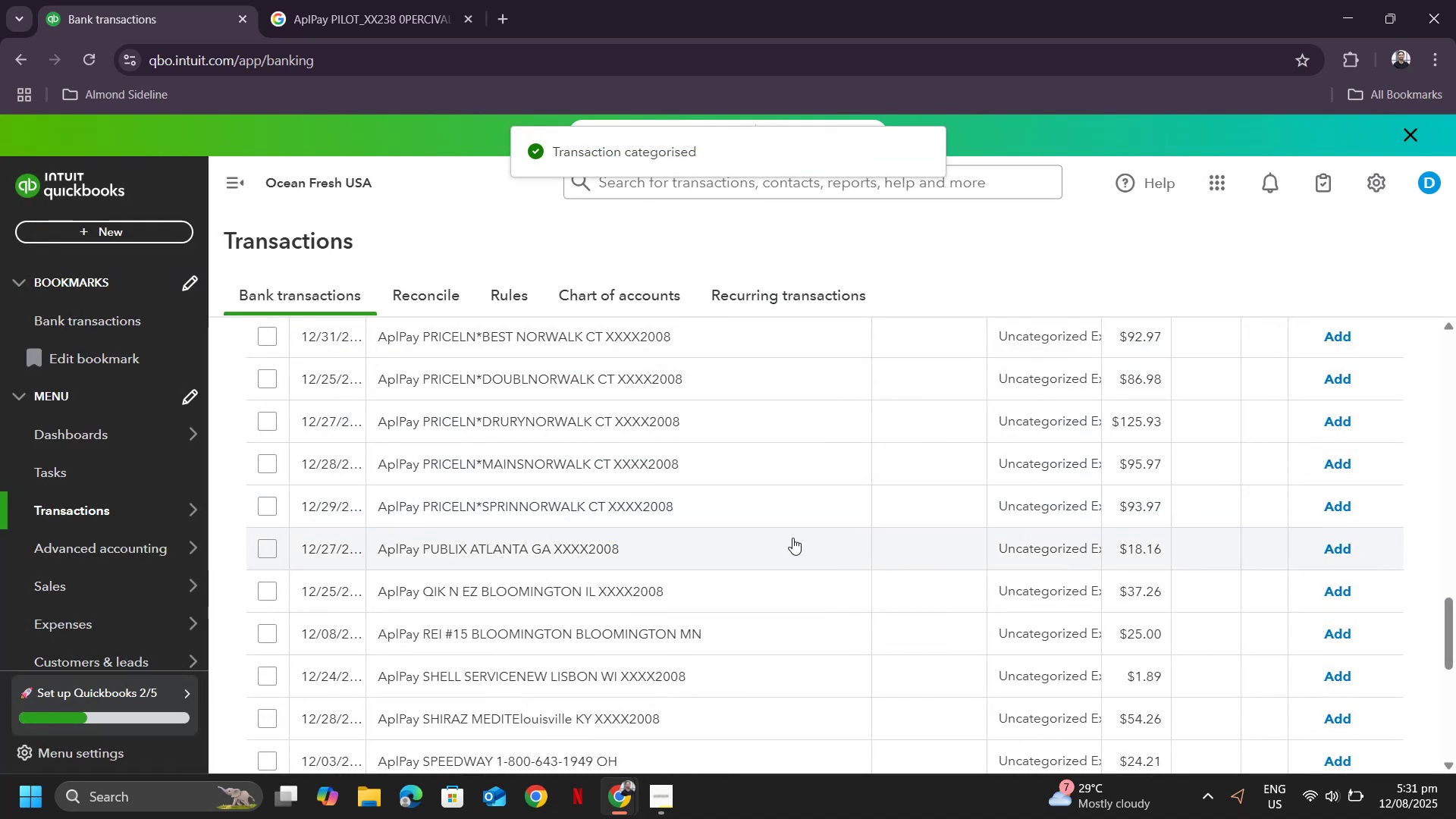 
scroll: coordinate [742, 486], scroll_direction: up, amount: 1.0
 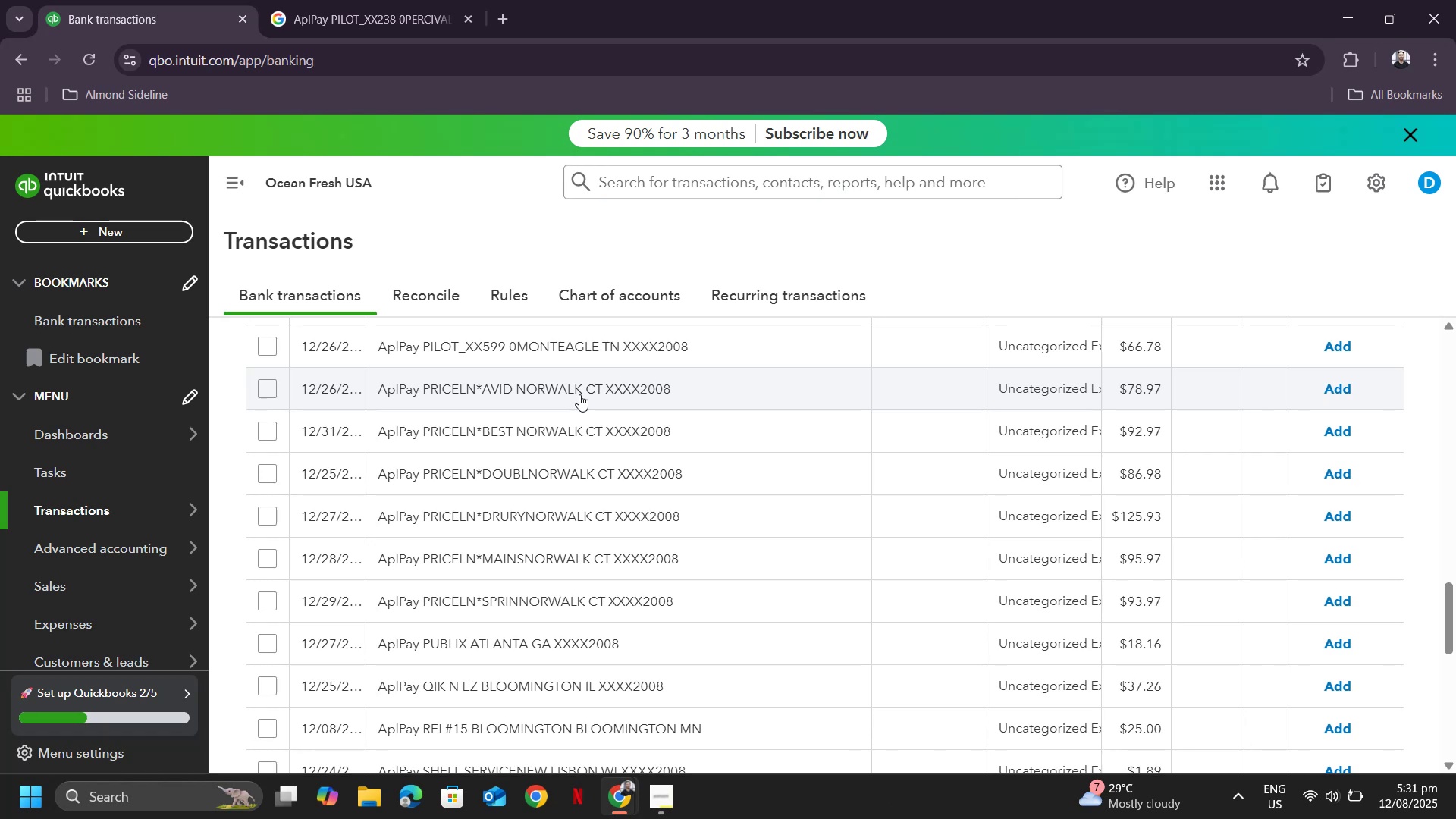 
left_click([579, 394])
 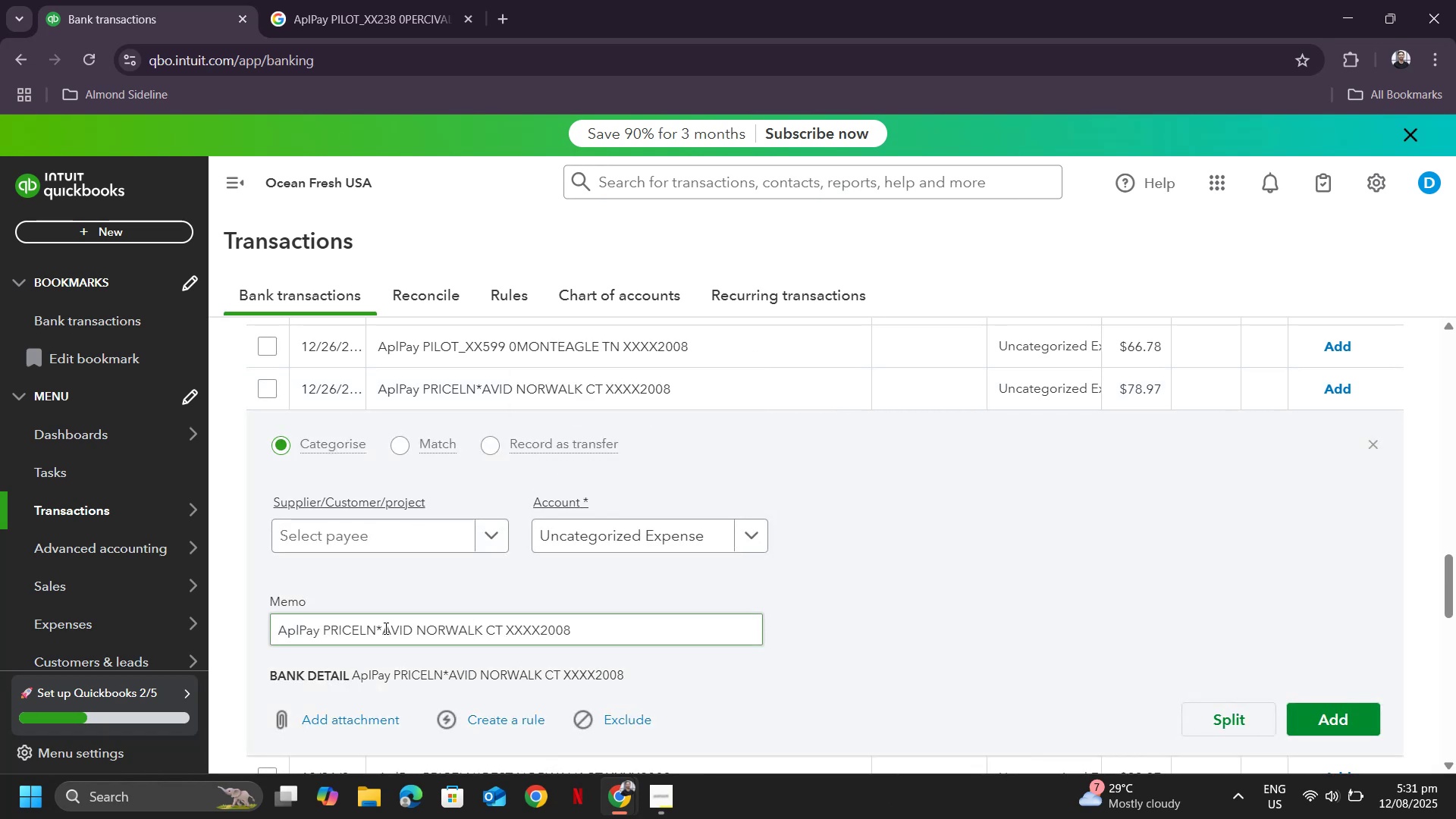 
left_click_drag(start_coordinate=[382, 628], to_coordinate=[482, 623])
 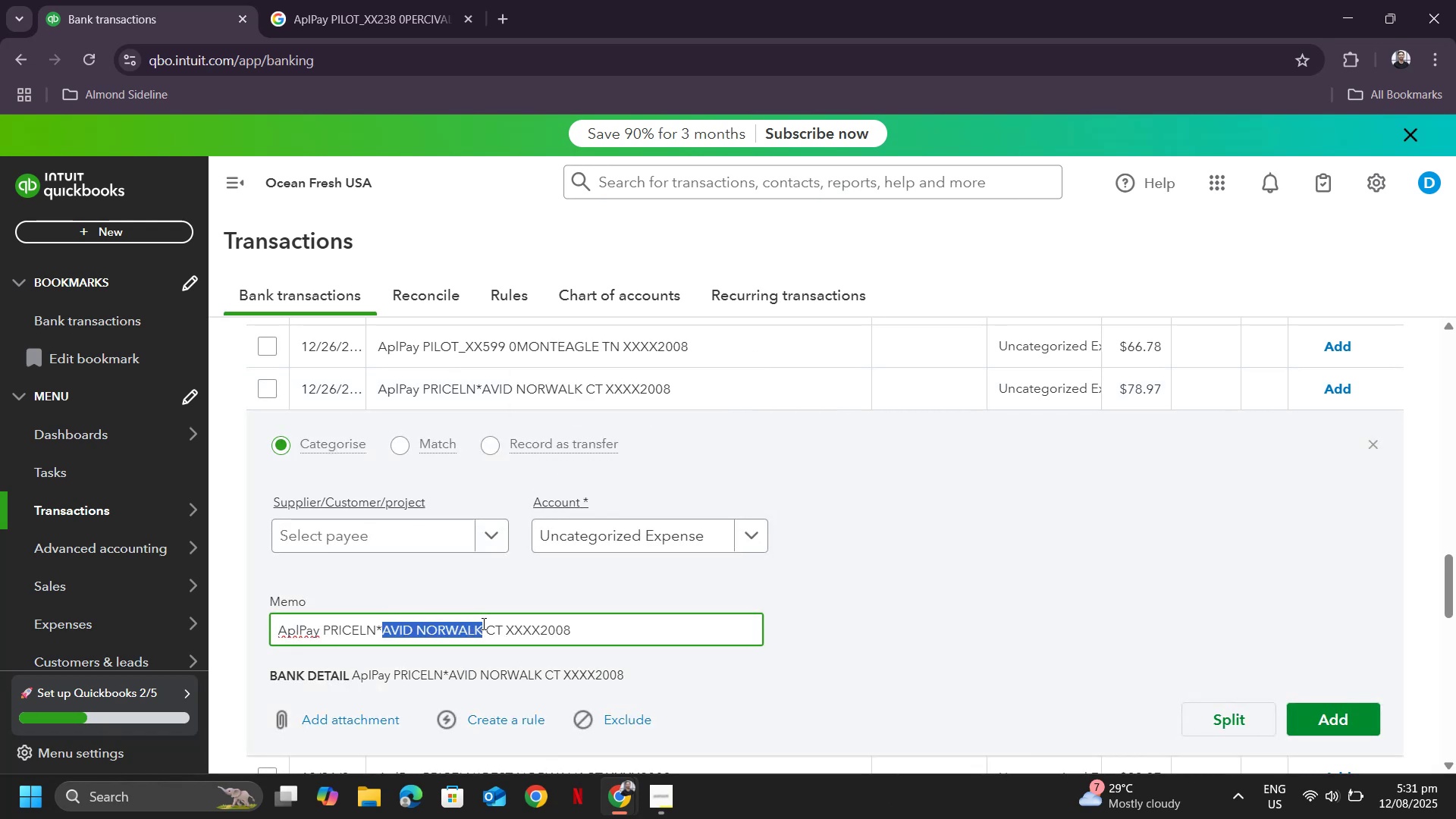 
key(Control+ControlLeft)
 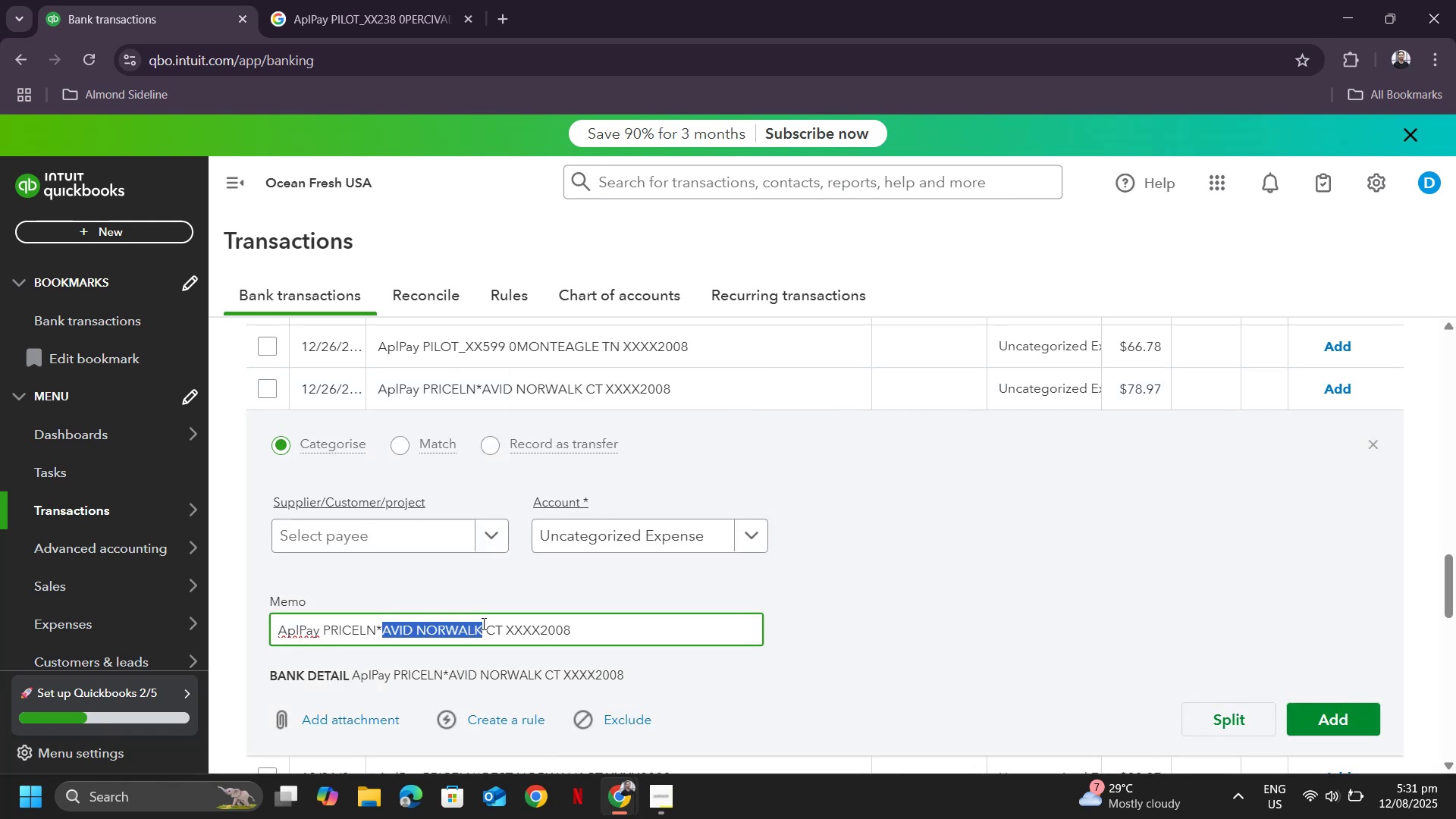 
key(Control+C)
 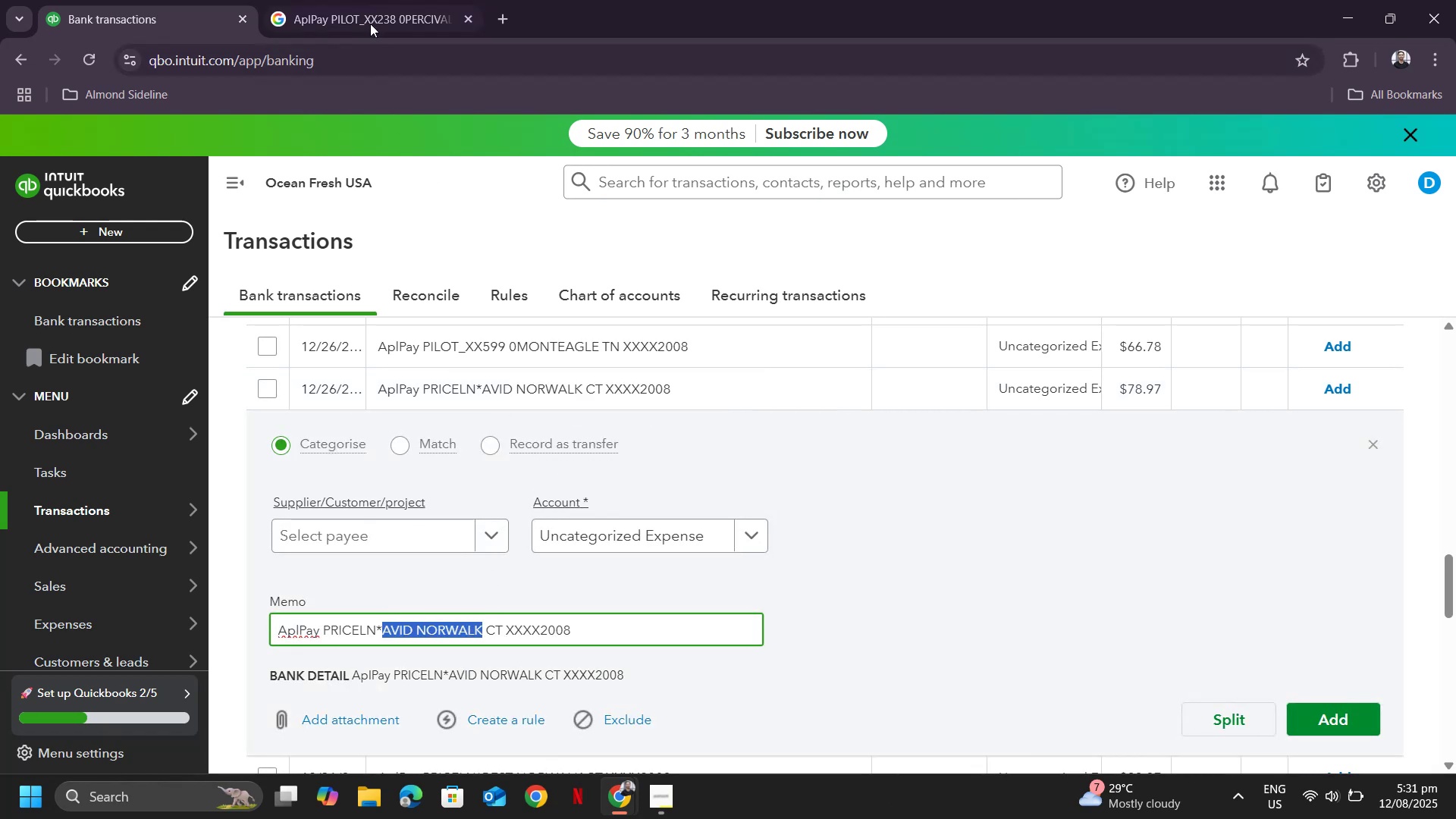 
left_click([369, 0])
 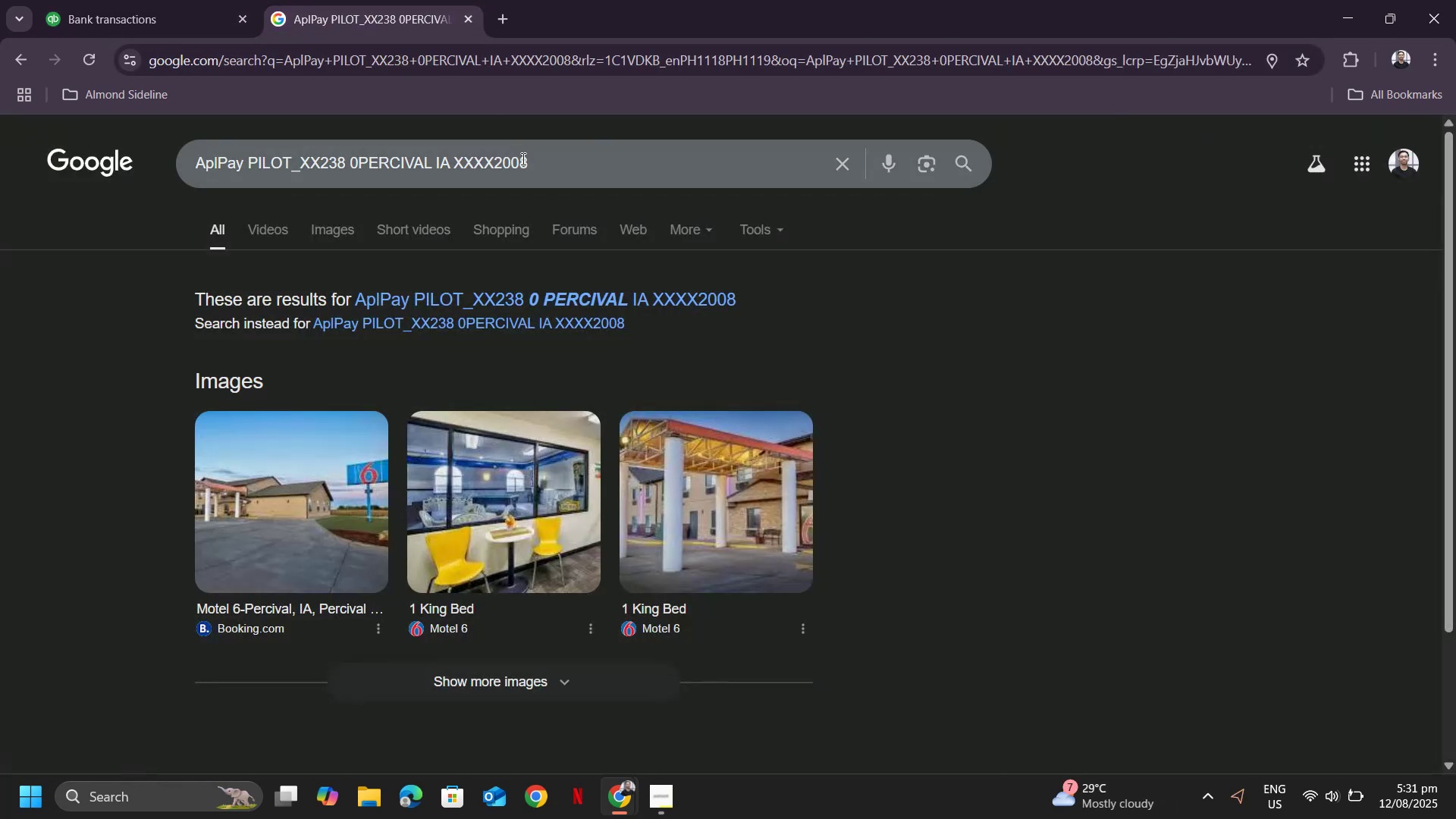 
left_click_drag(start_coordinate=[560, 168], to_coordinate=[175, 121])
 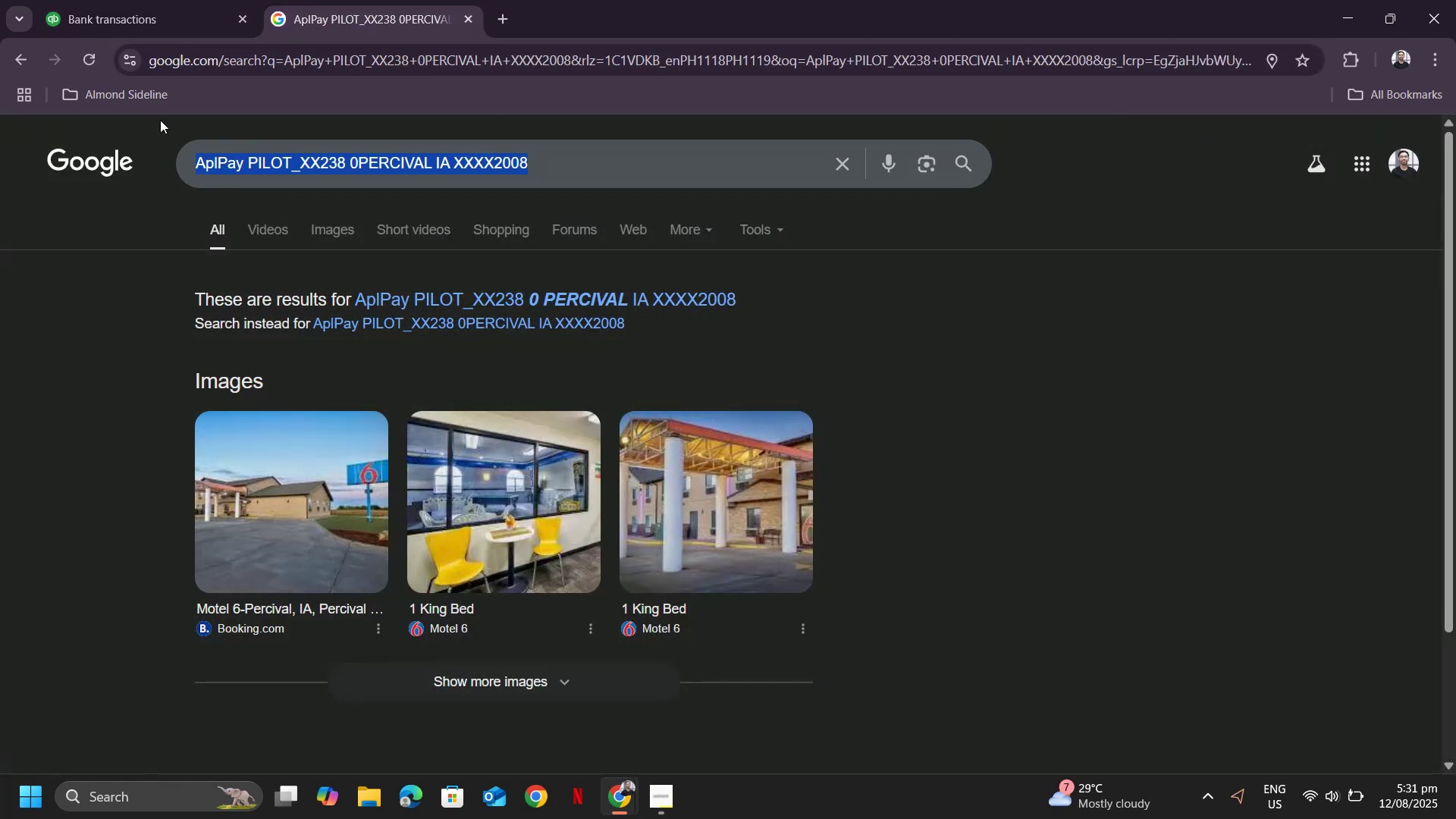 
key(Control+ControlLeft)
 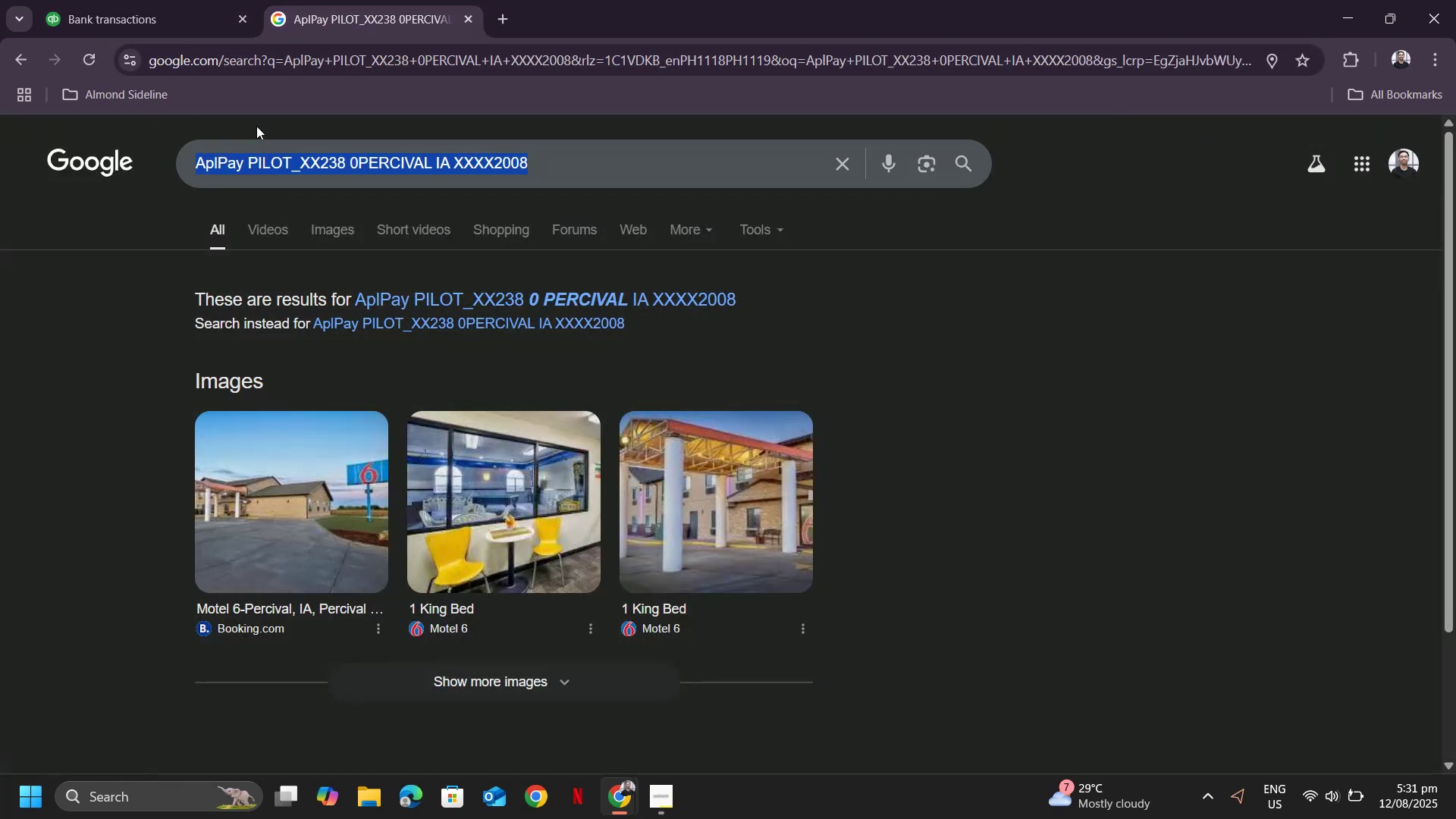 
key(Control+V)
 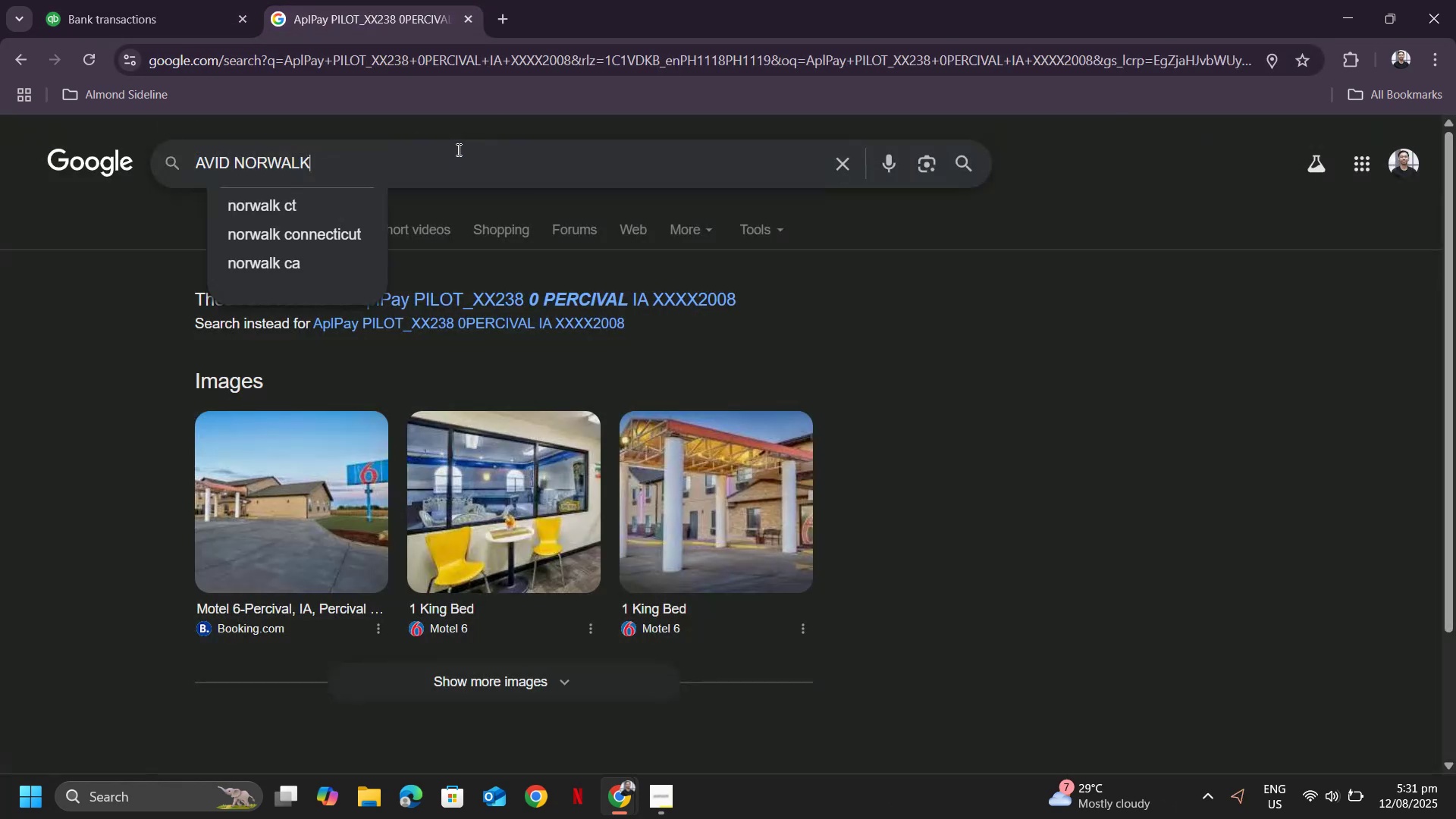 
key(Enter)
 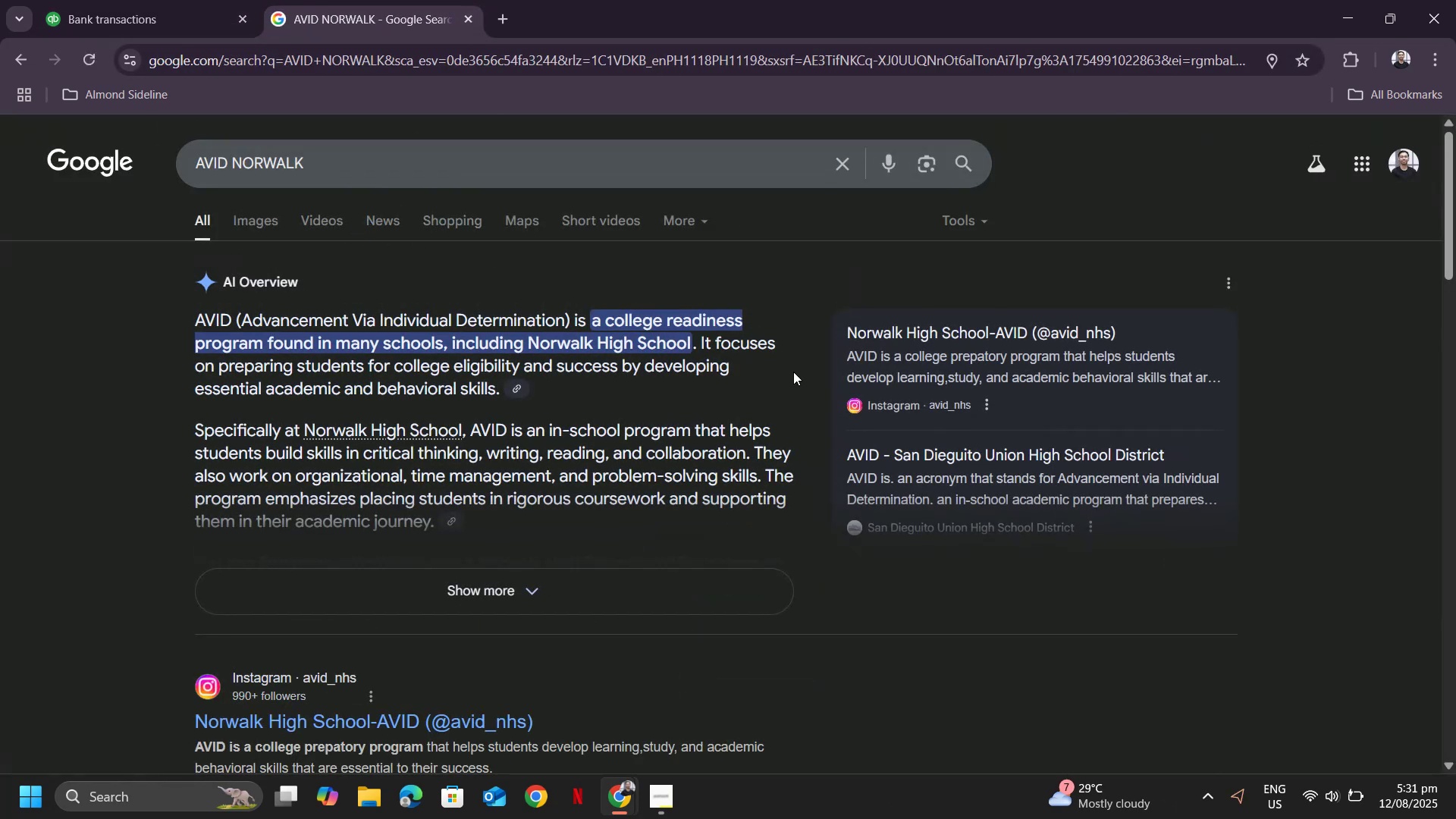 
scroll: coordinate [729, 366], scroll_direction: down, amount: 2.0
 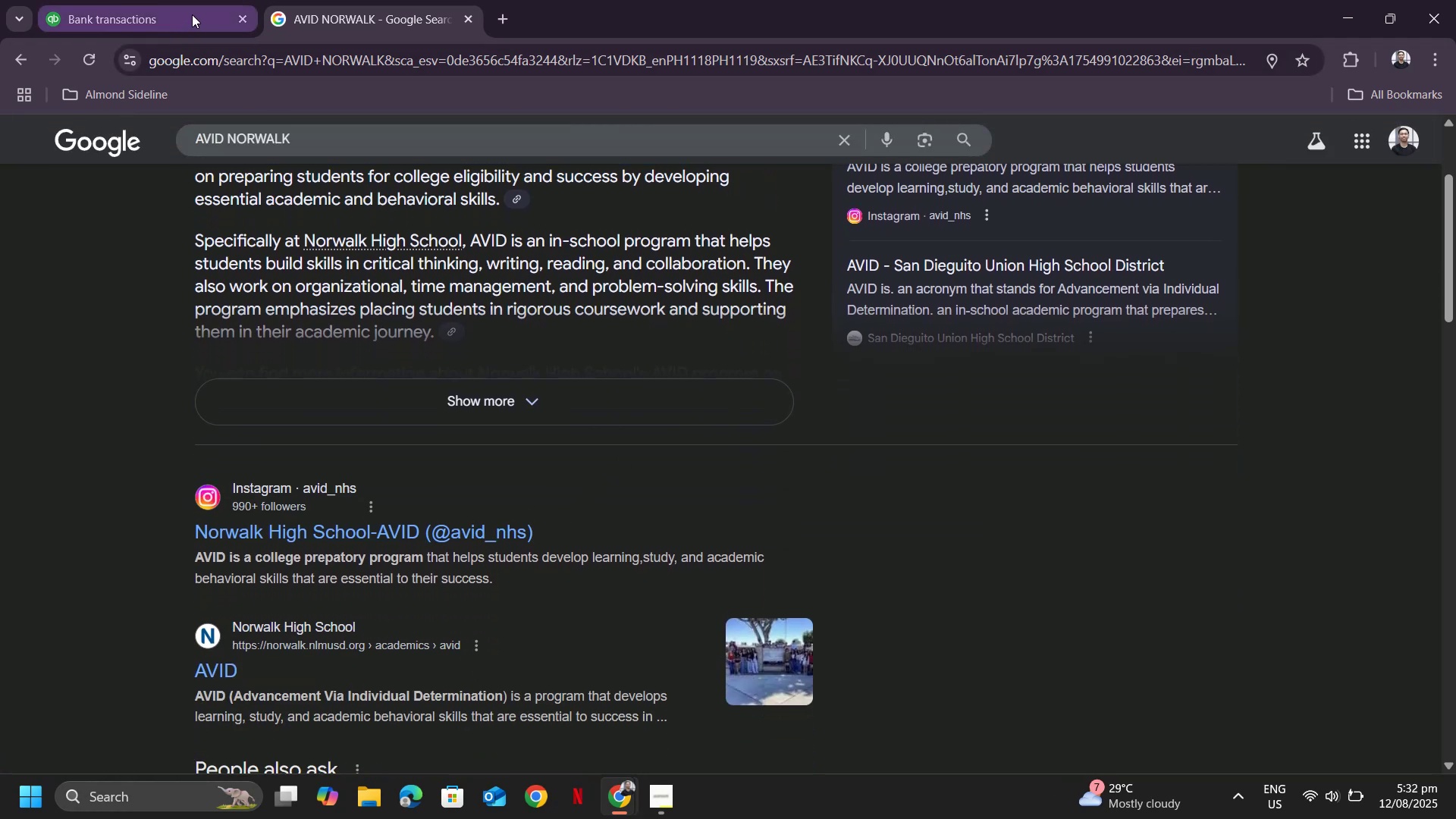 
left_click([192, 14])
 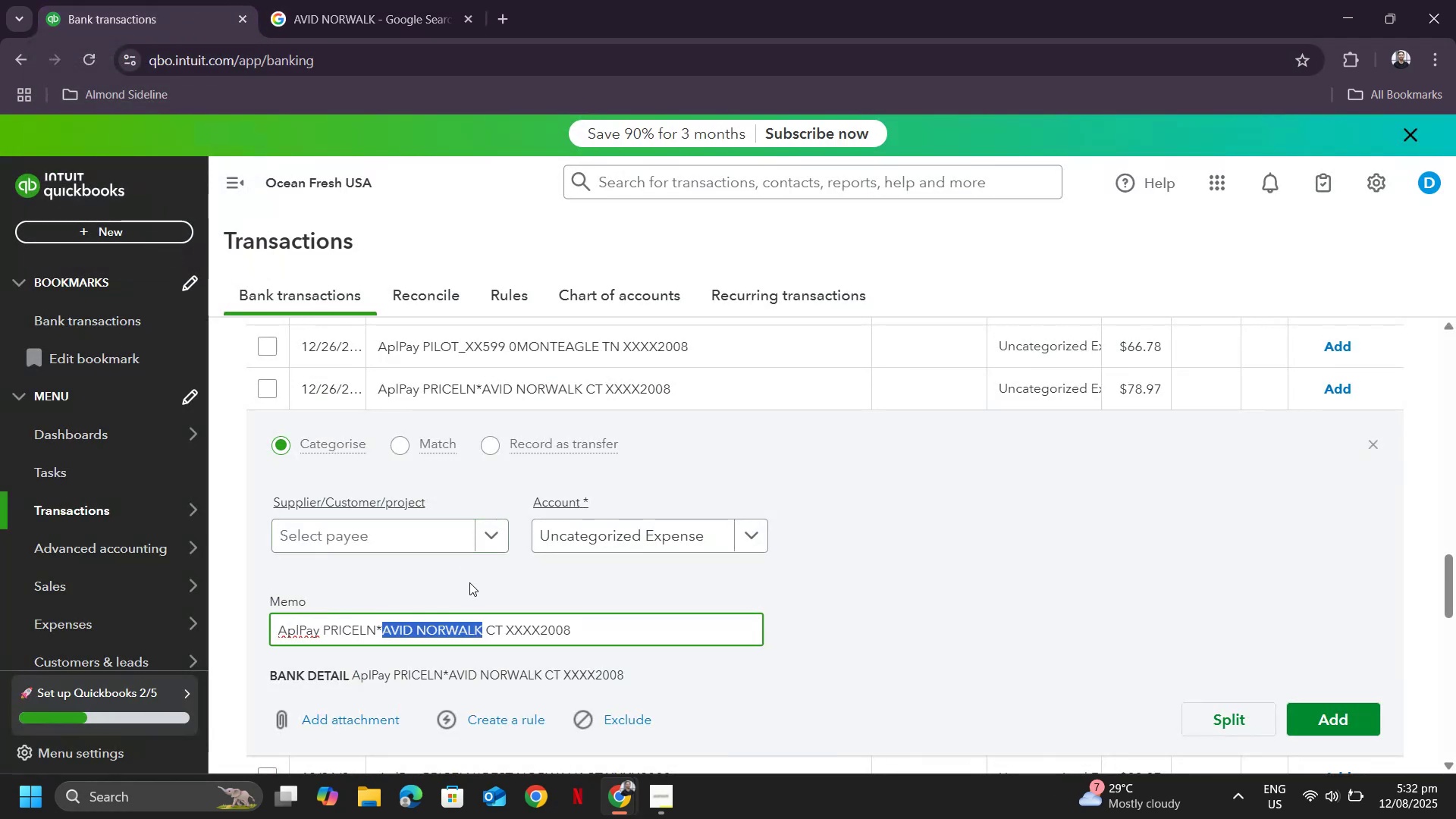 
scroll: coordinate [563, 563], scroll_direction: down, amount: 3.0
 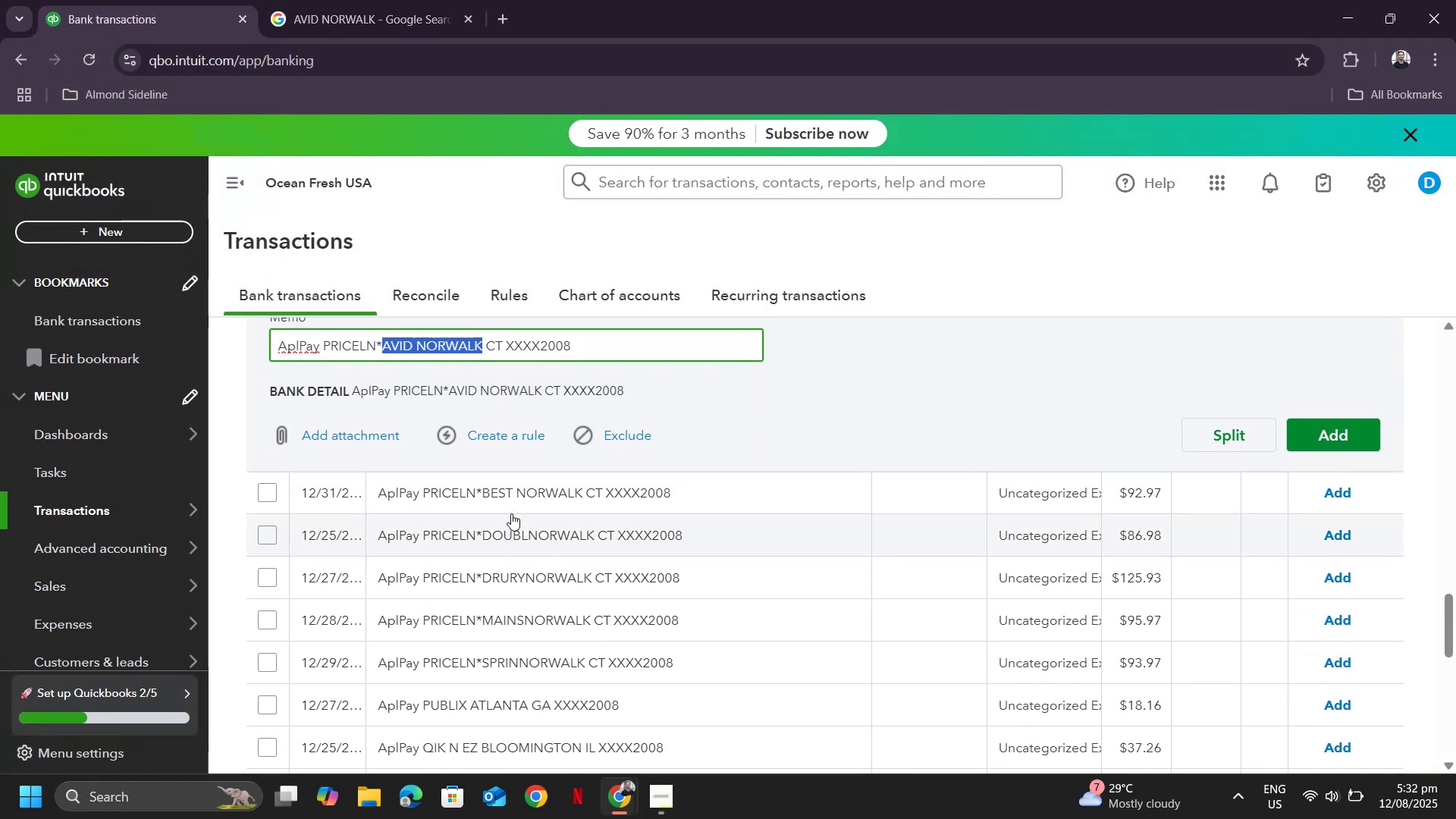 
left_click([513, 498])
 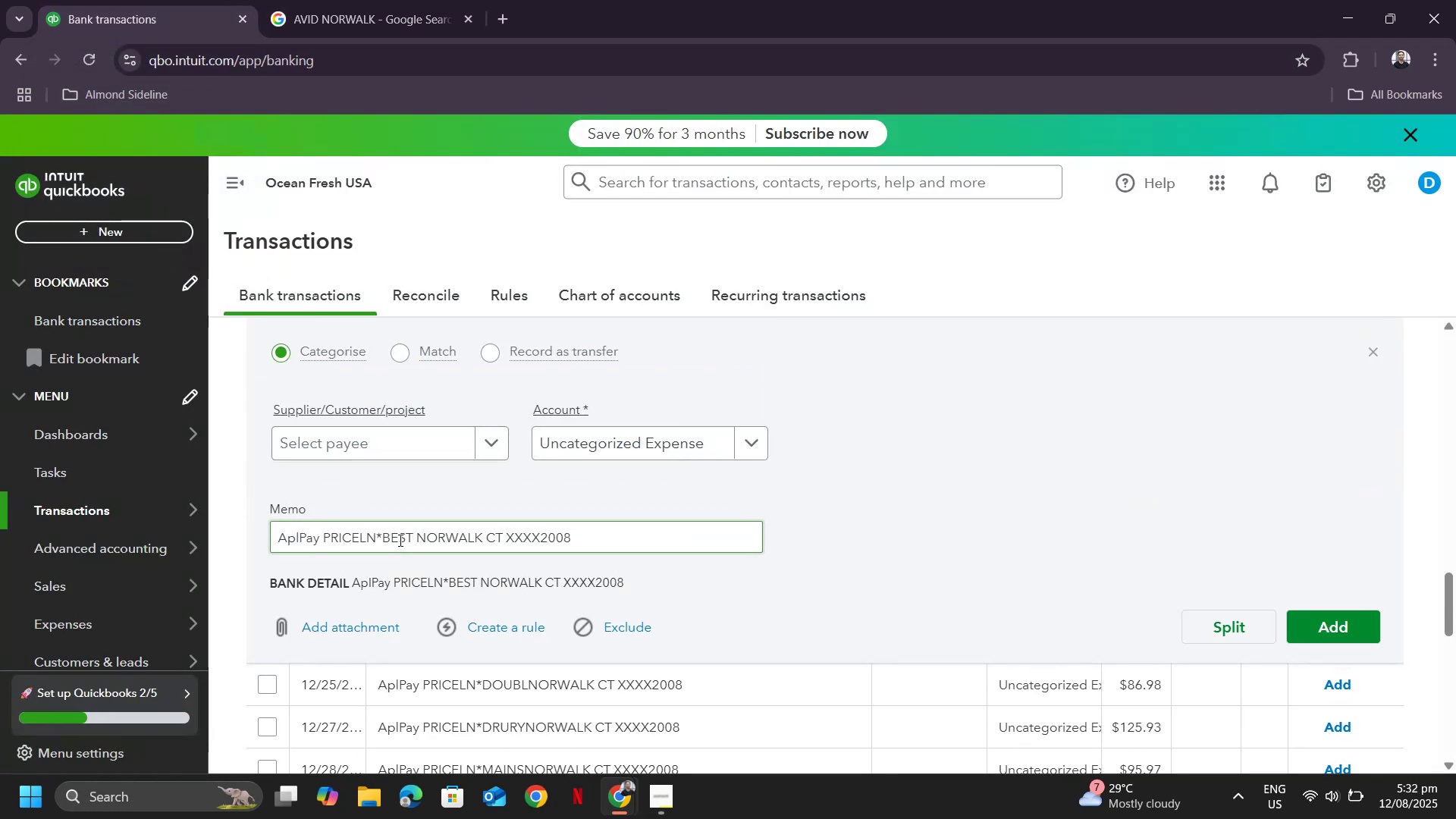 
left_click_drag(start_coordinate=[380, 536], to_coordinate=[485, 532])
 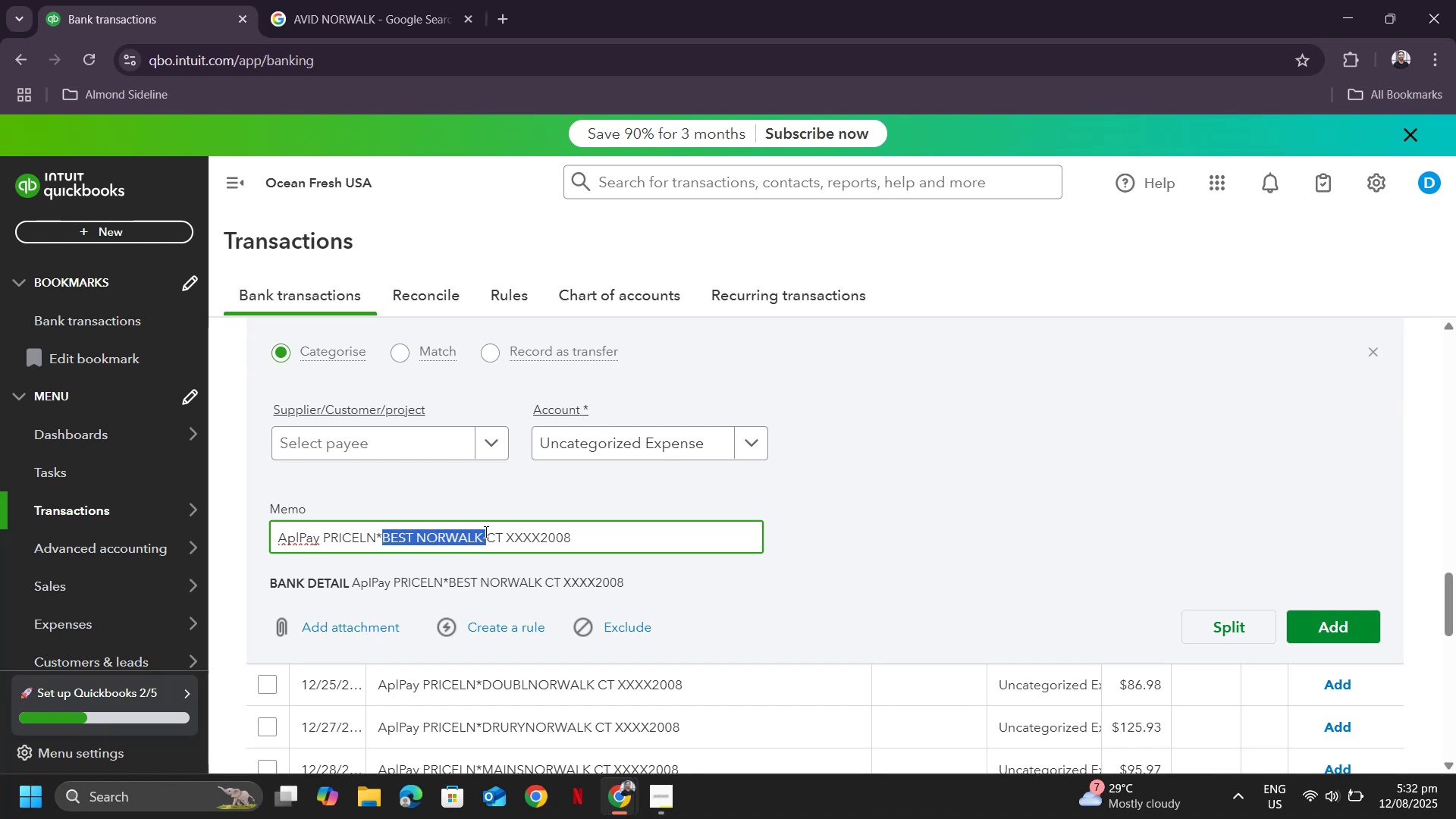 
key(Control+C)
 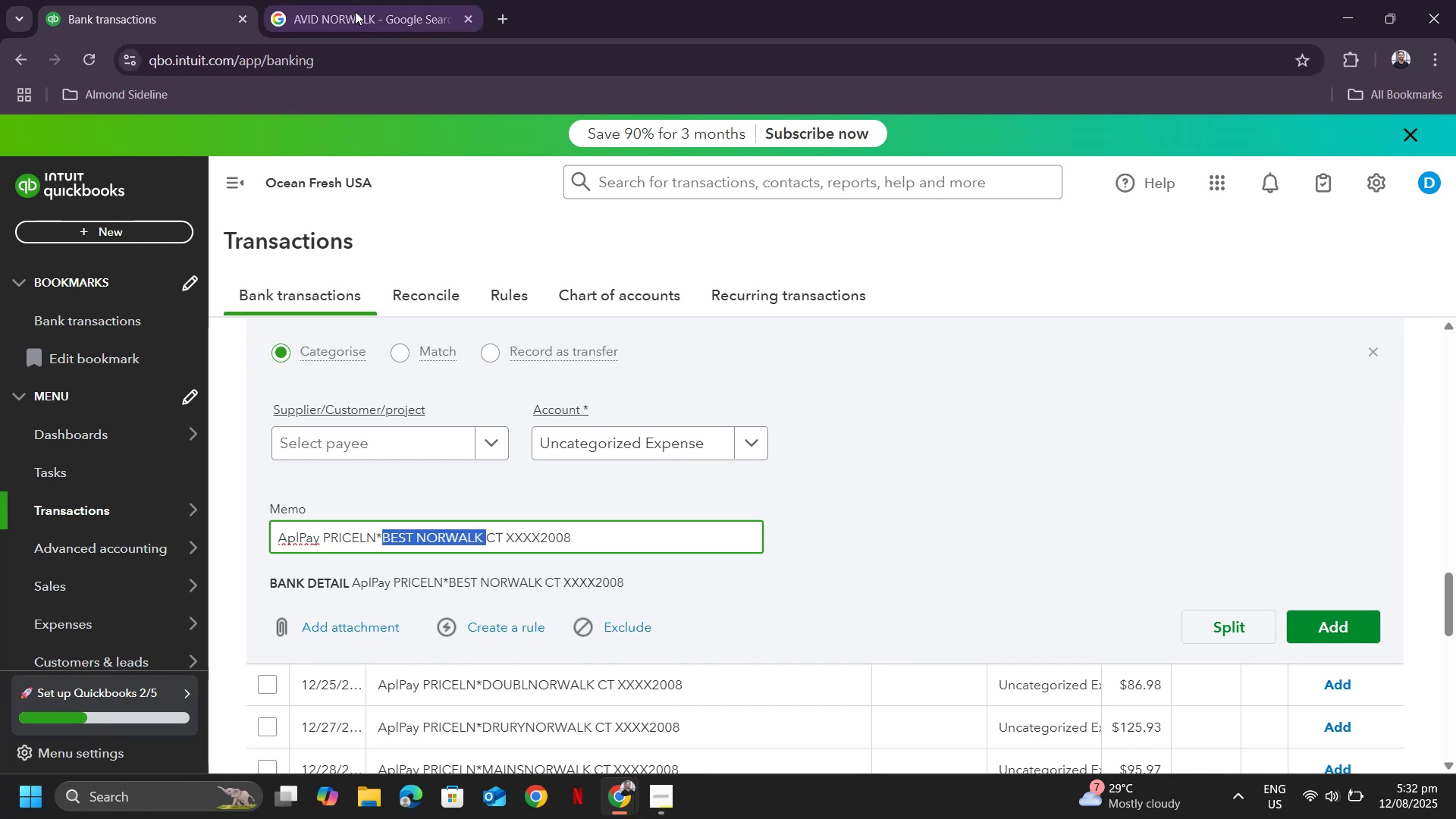 
left_click([350, 1])
 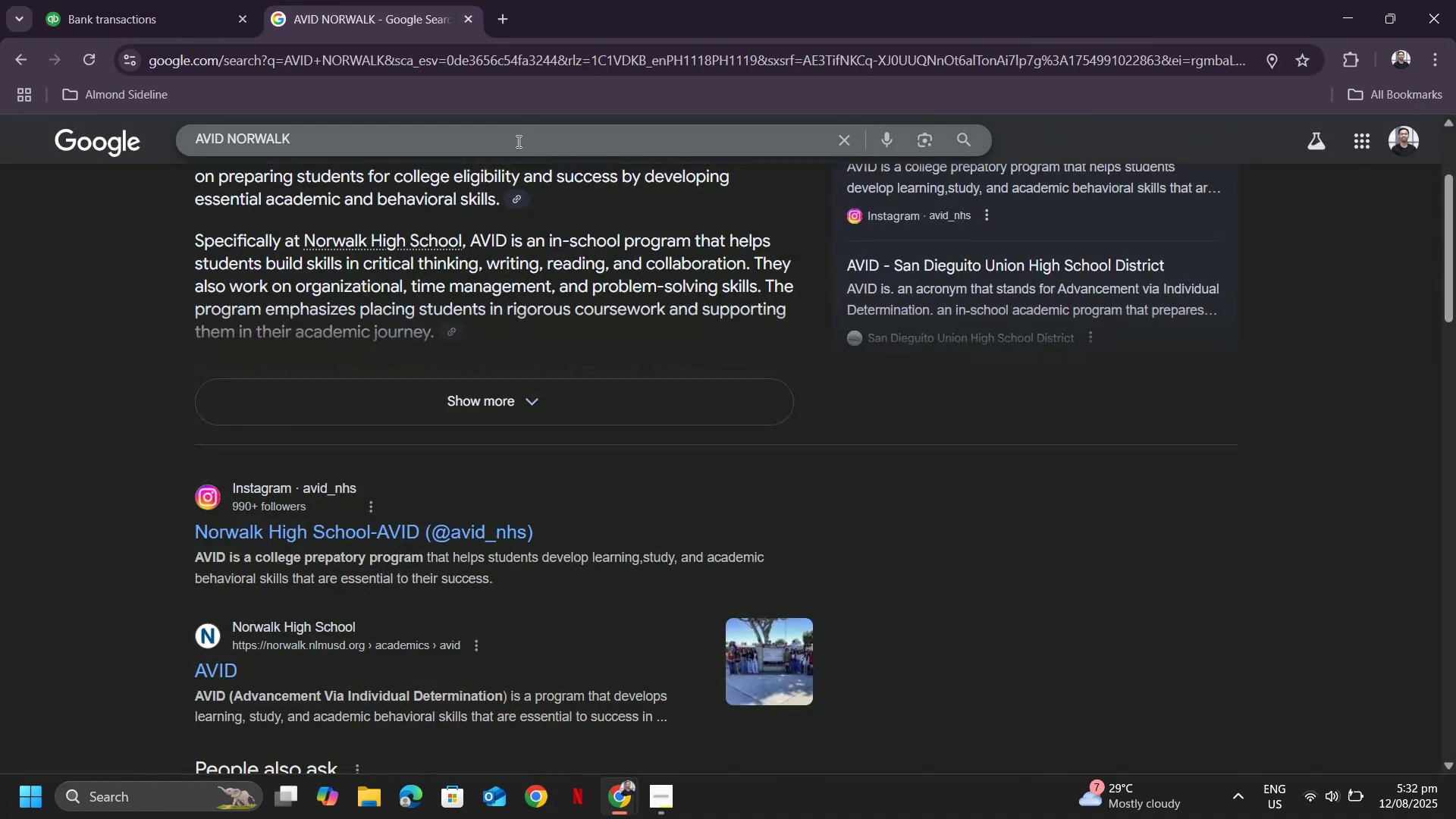 
left_click_drag(start_coordinate=[441, 127], to_coordinate=[18, 109])
 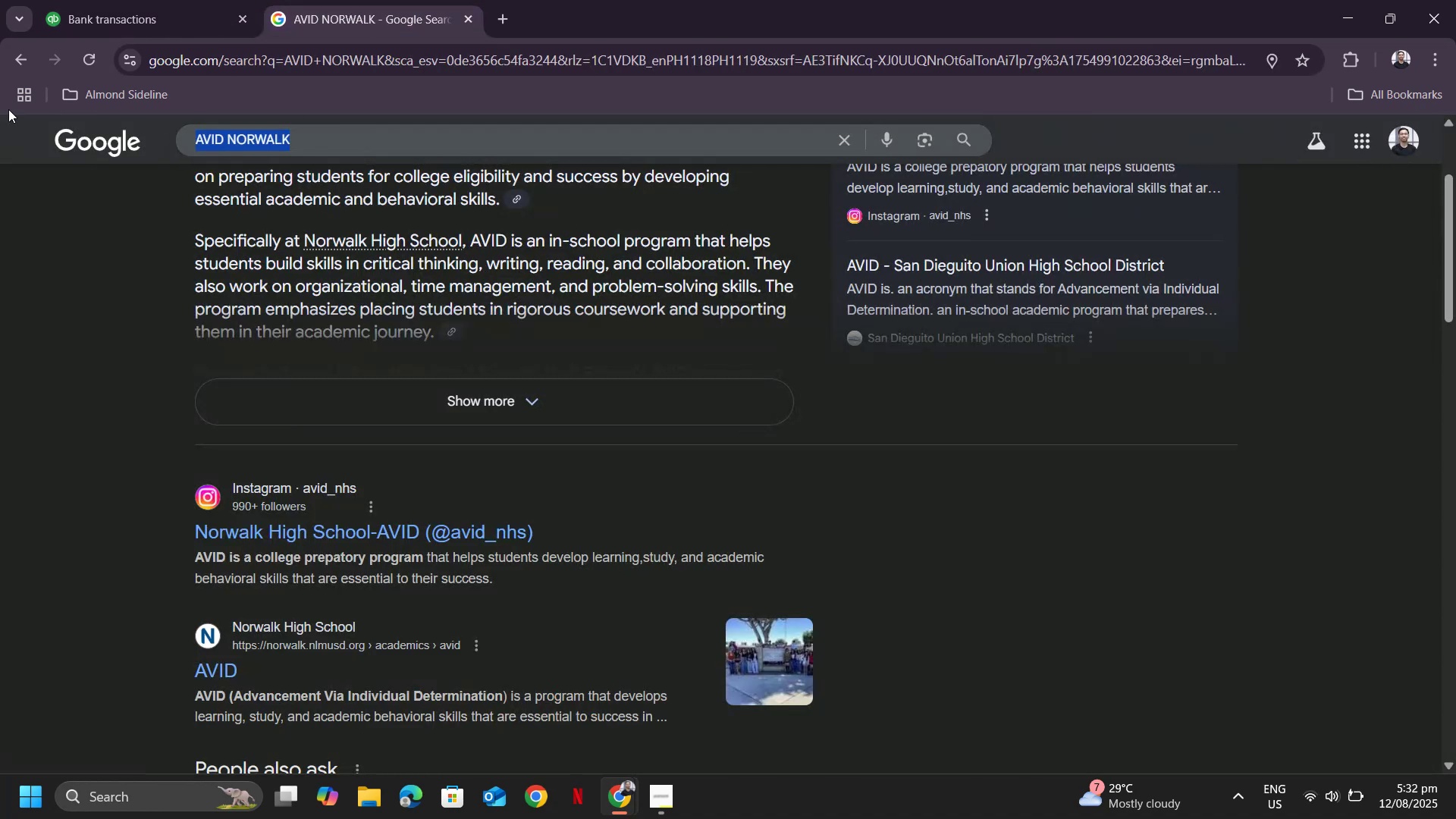 
key(Control+ControlLeft)
 